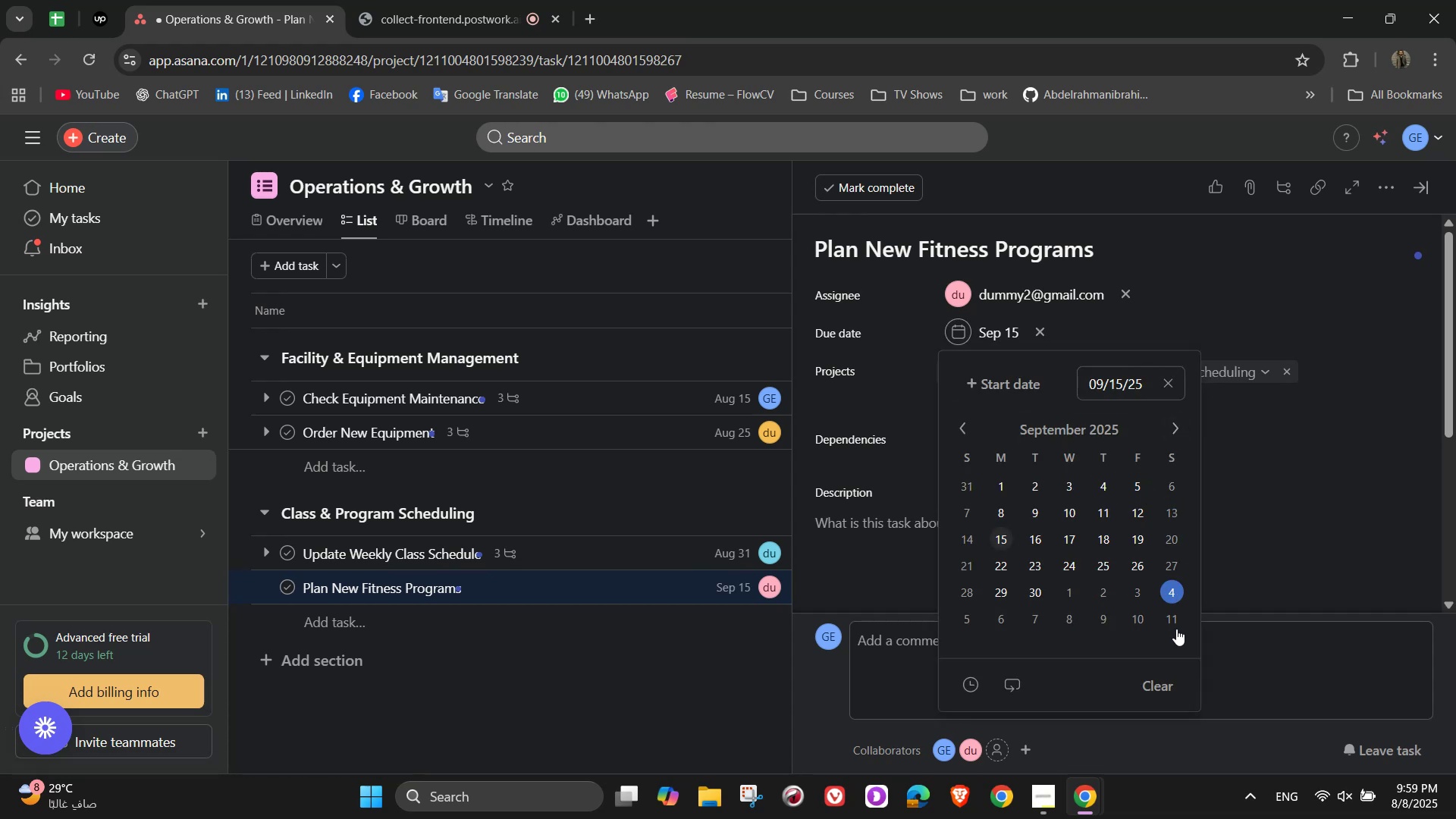 
left_click([1256, 538])
 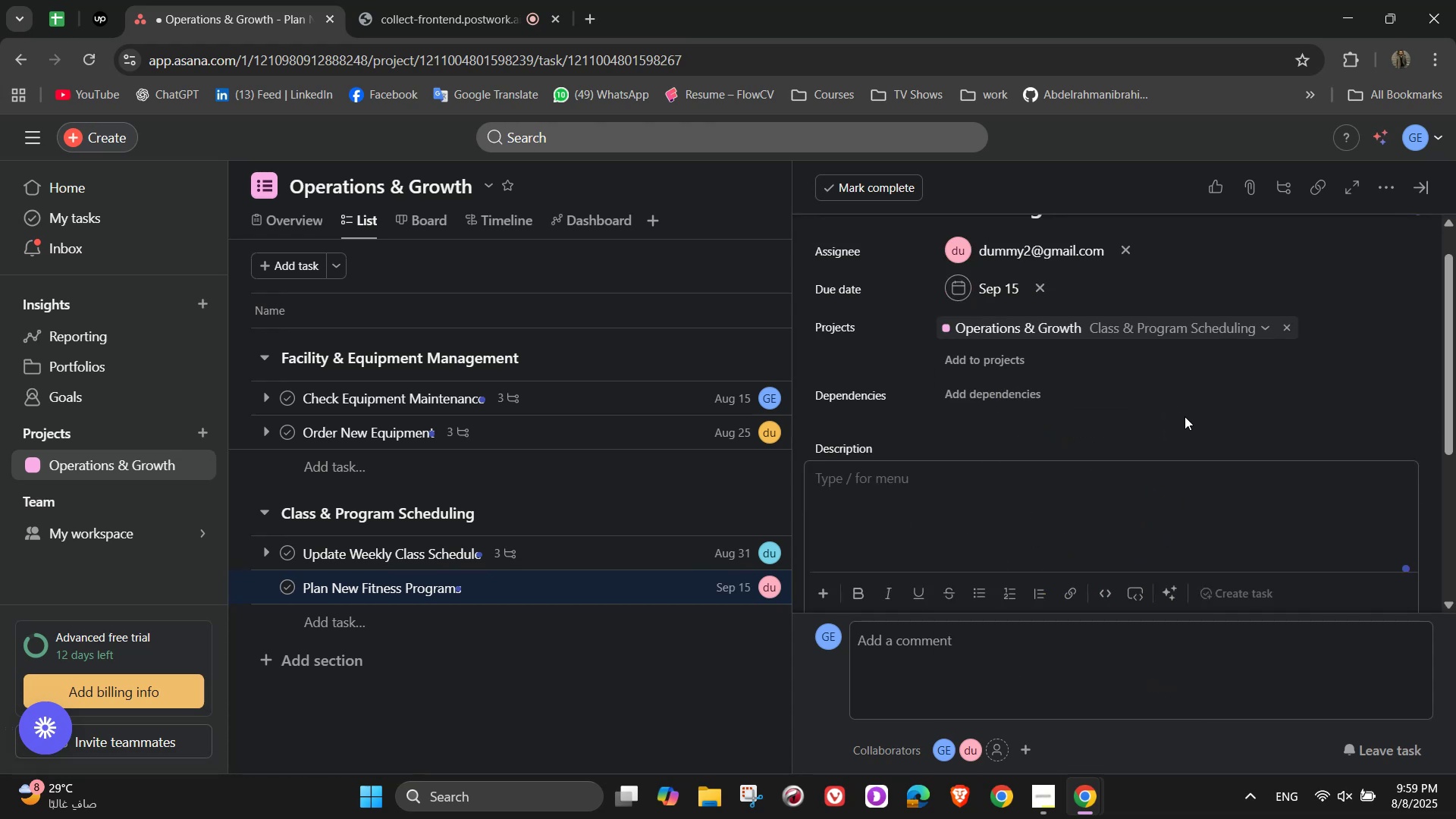 
type(Develop and intruduce )
key(Backspace)
key(Backspace)
key(Backspace)
key(Backspace)
key(Backspace)
key(Backspace)
type(oduce new fitness programs to attract new clients)
 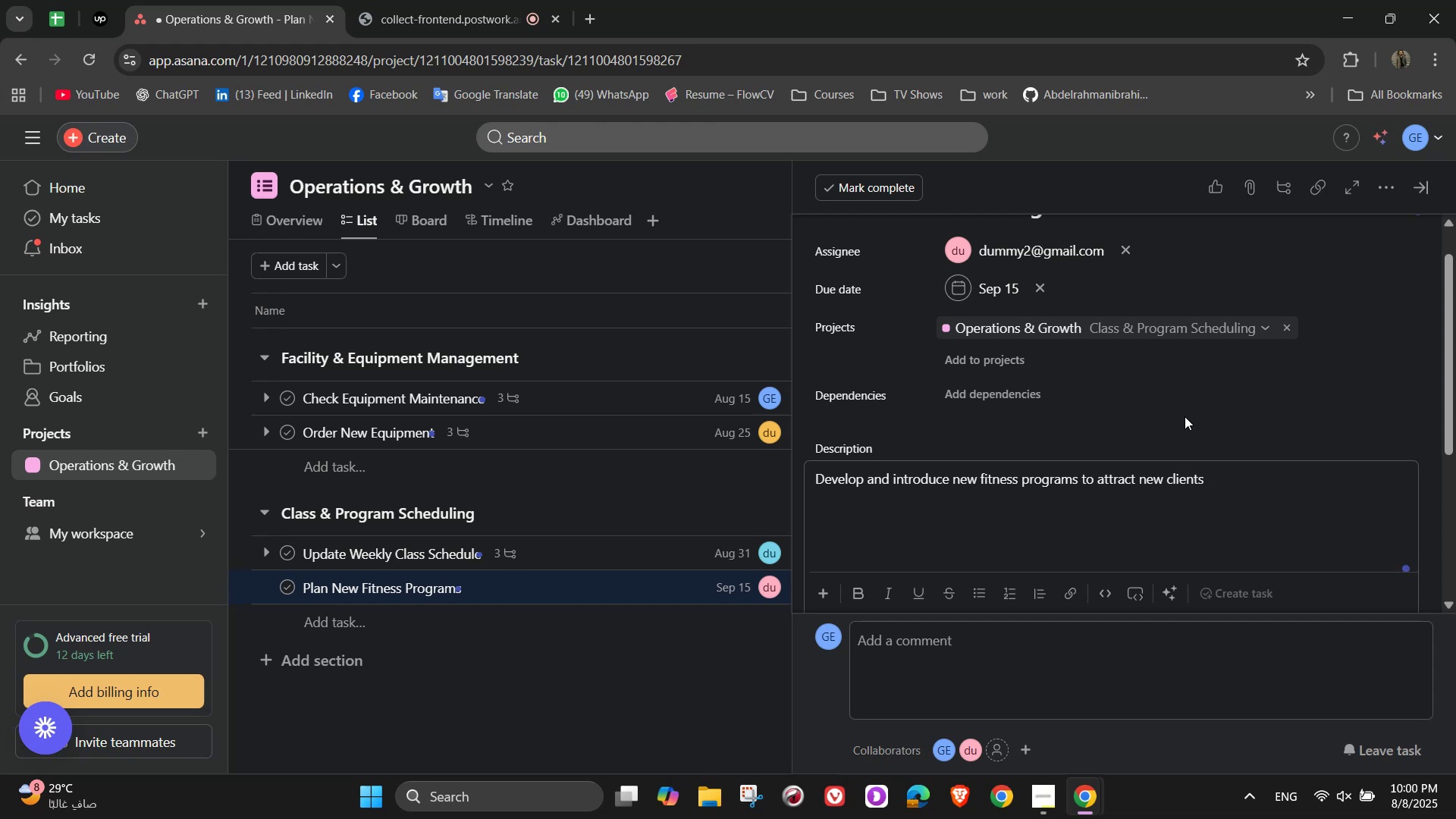 
scroll: coordinate [1185, 416], scroll_direction: down, amount: 2.0
 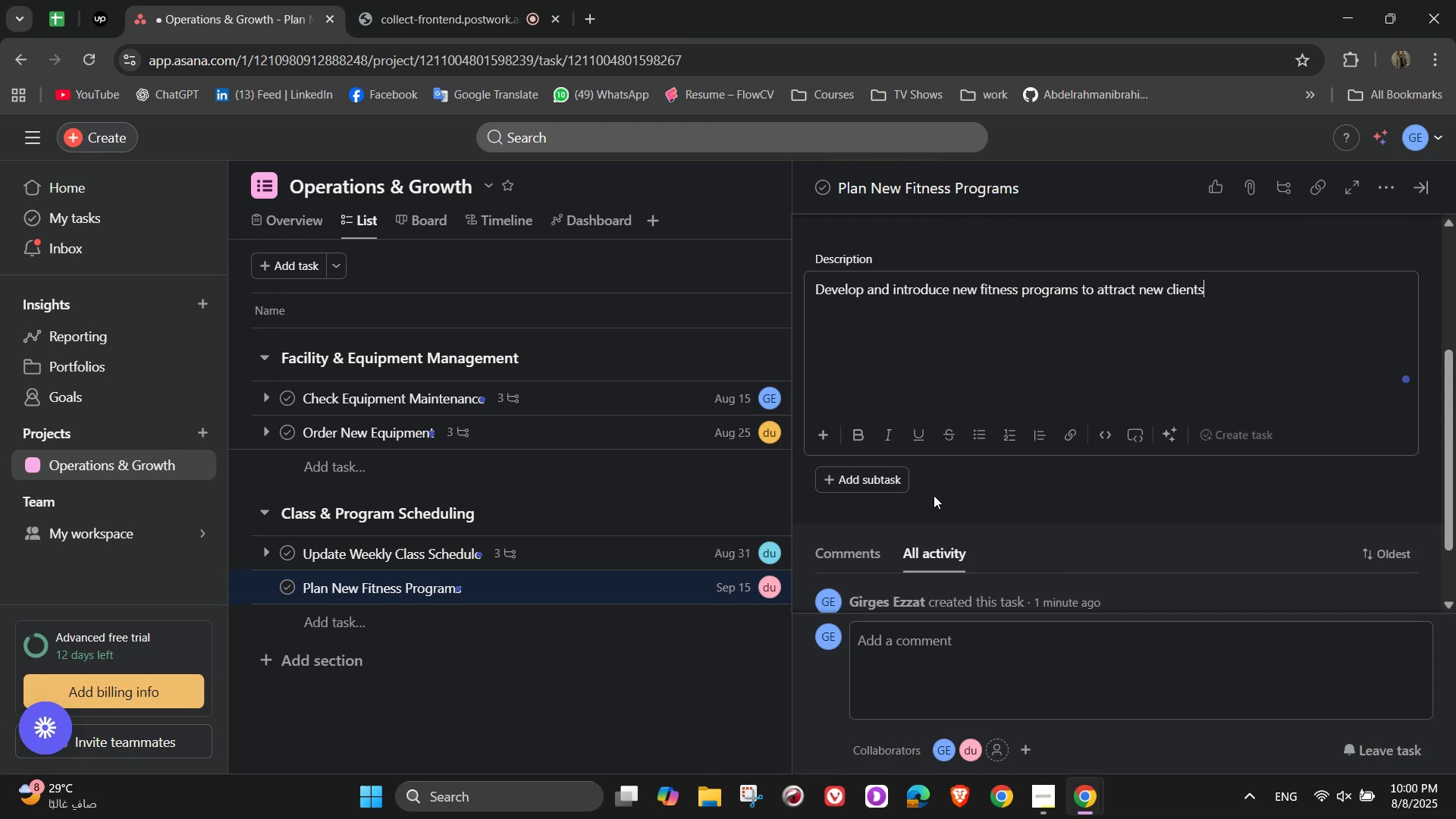 
left_click([922, 485])
 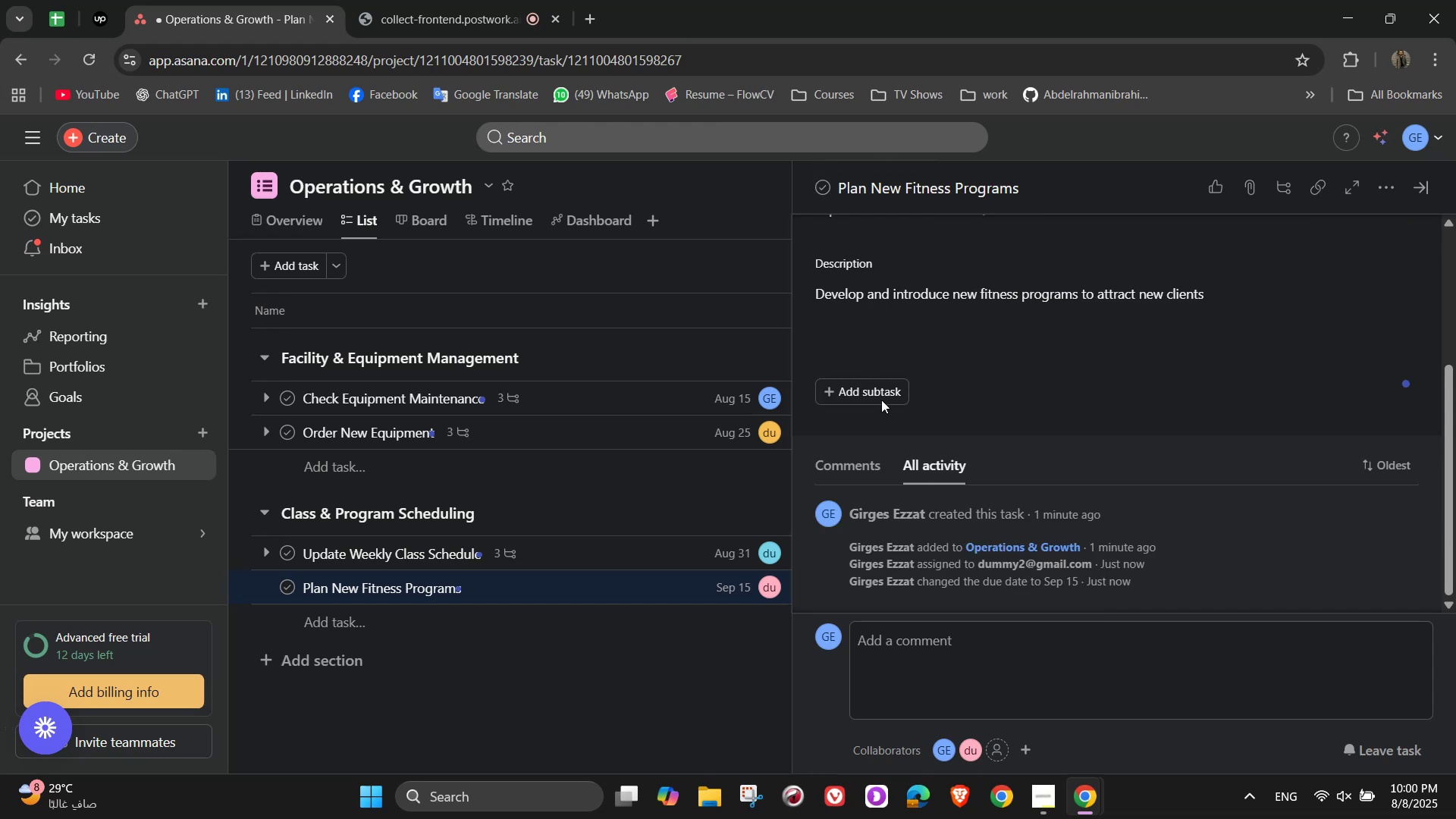 
left_click([877, 384])
 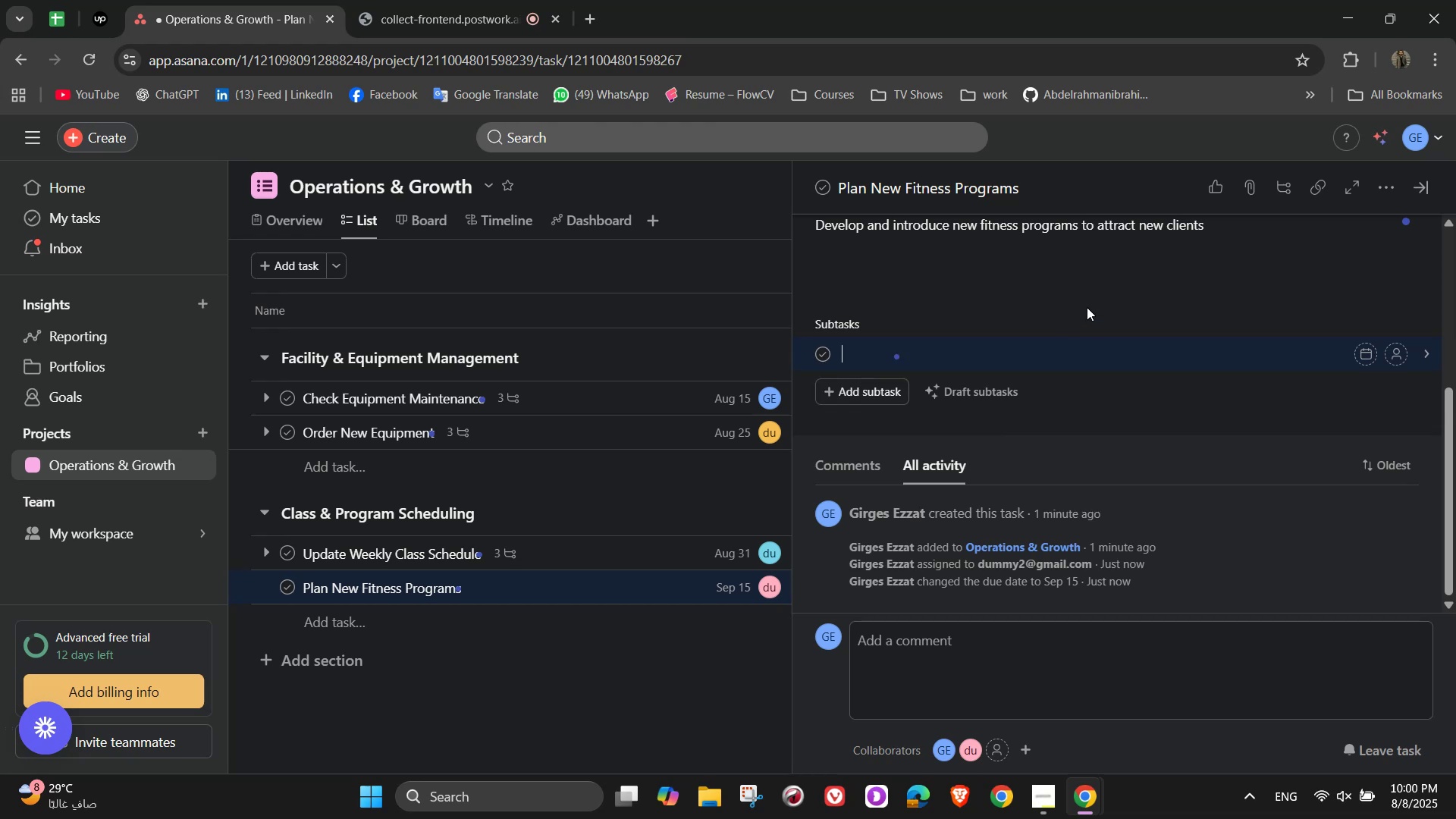 
type(Brainstorm program ides)
key(Backspace)
type(as)
 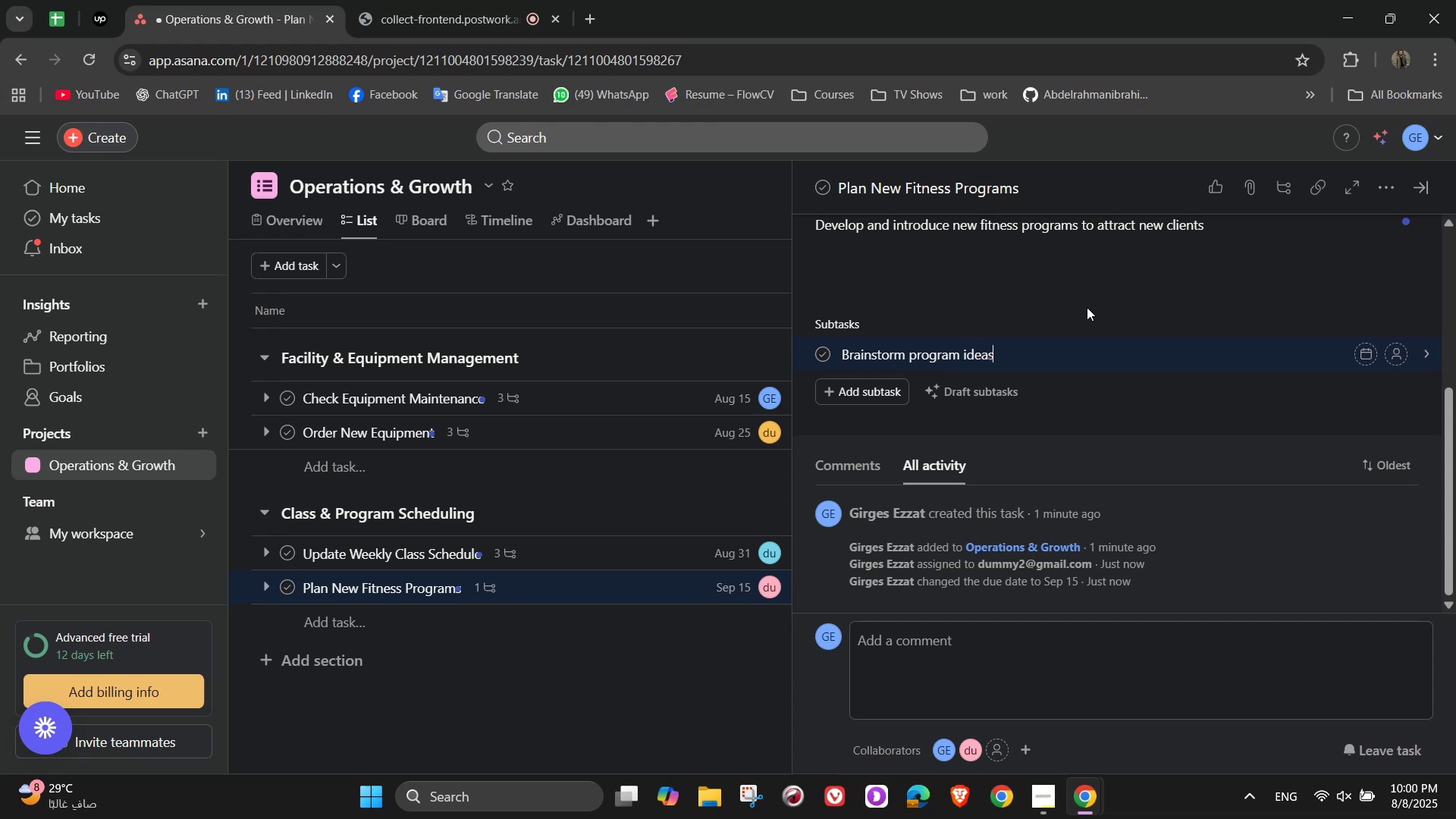 
key(Enter)
 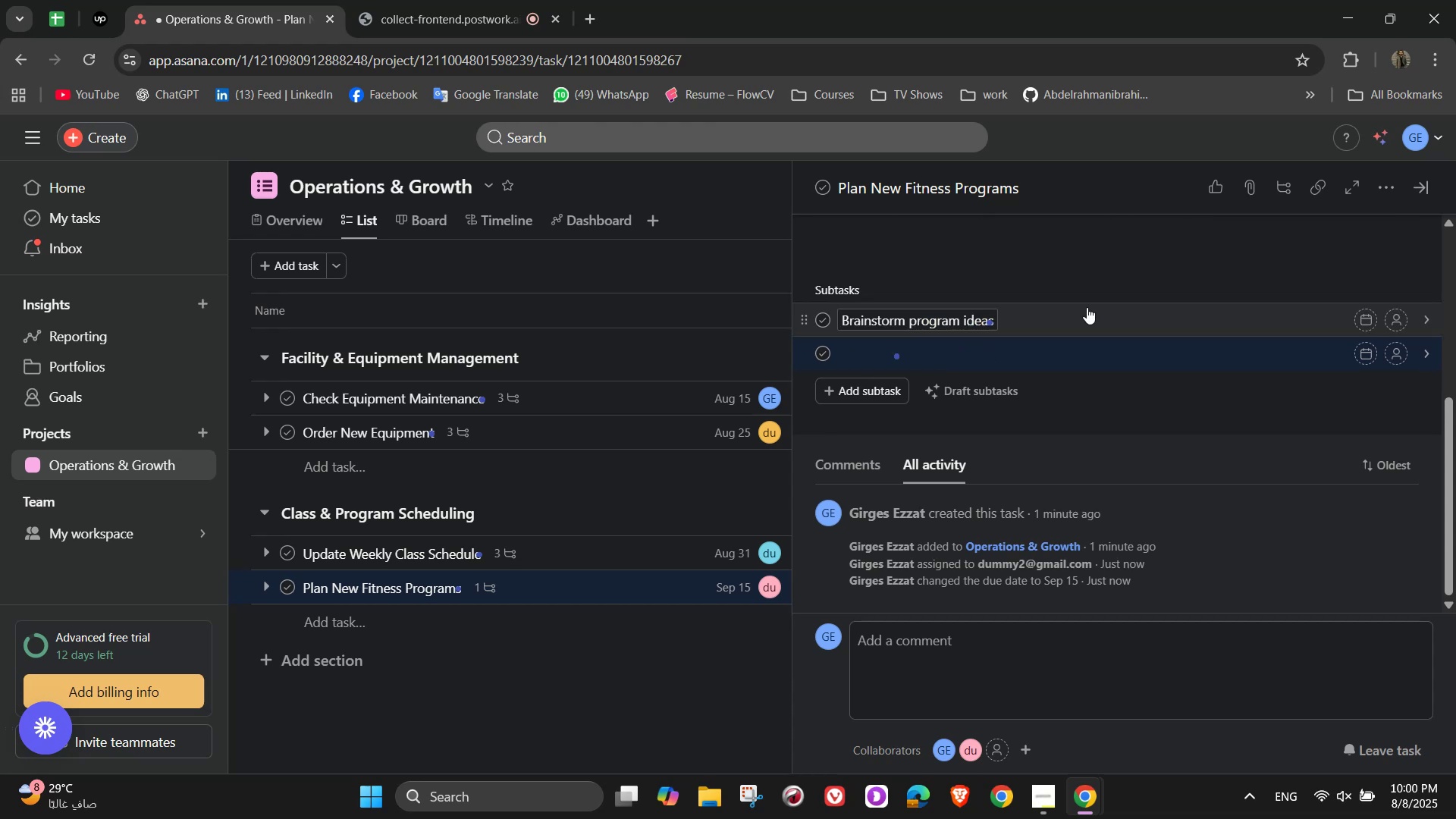 
type(Get trainer feedback on feasibility)
 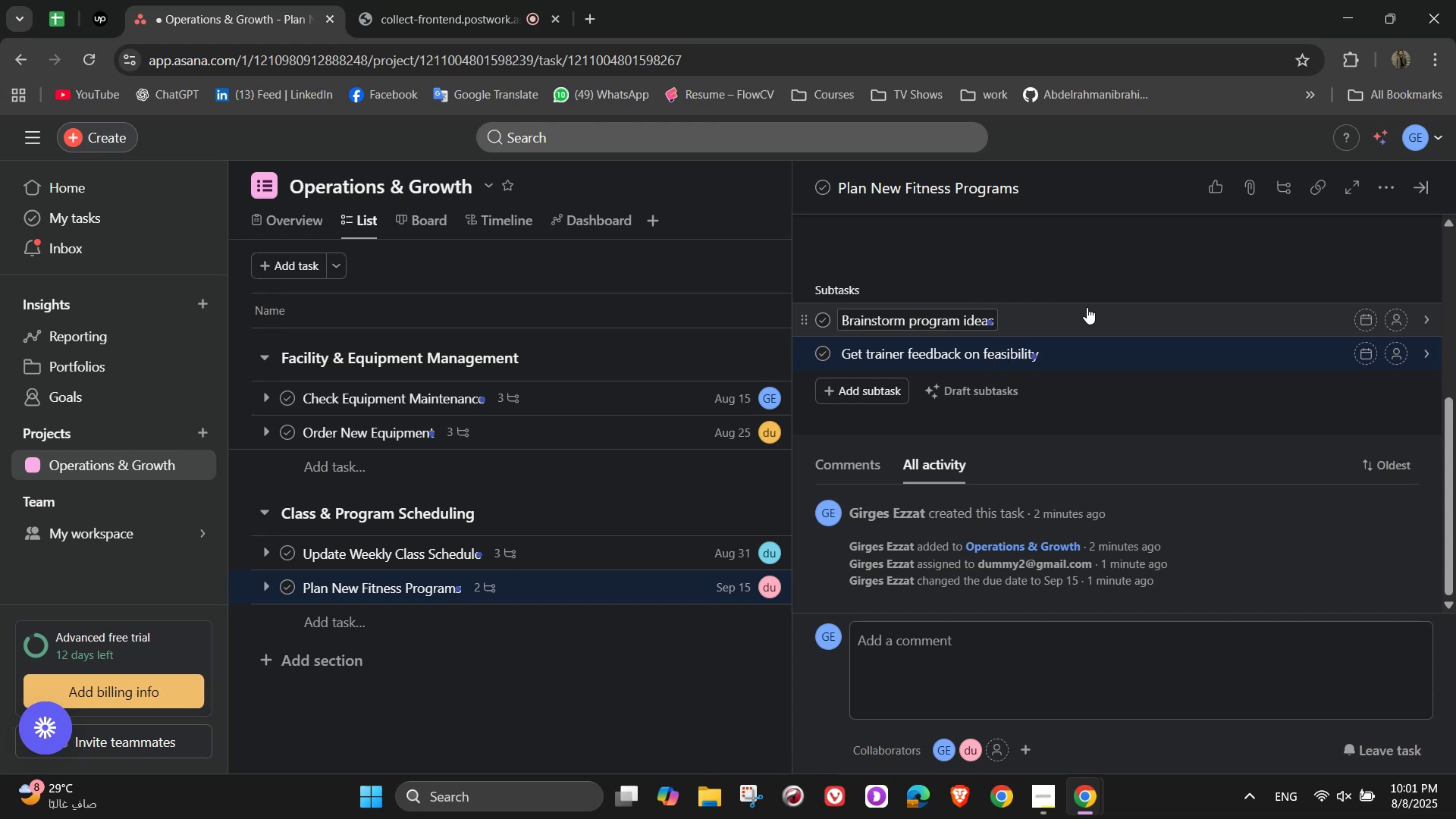 
key(Enter)
 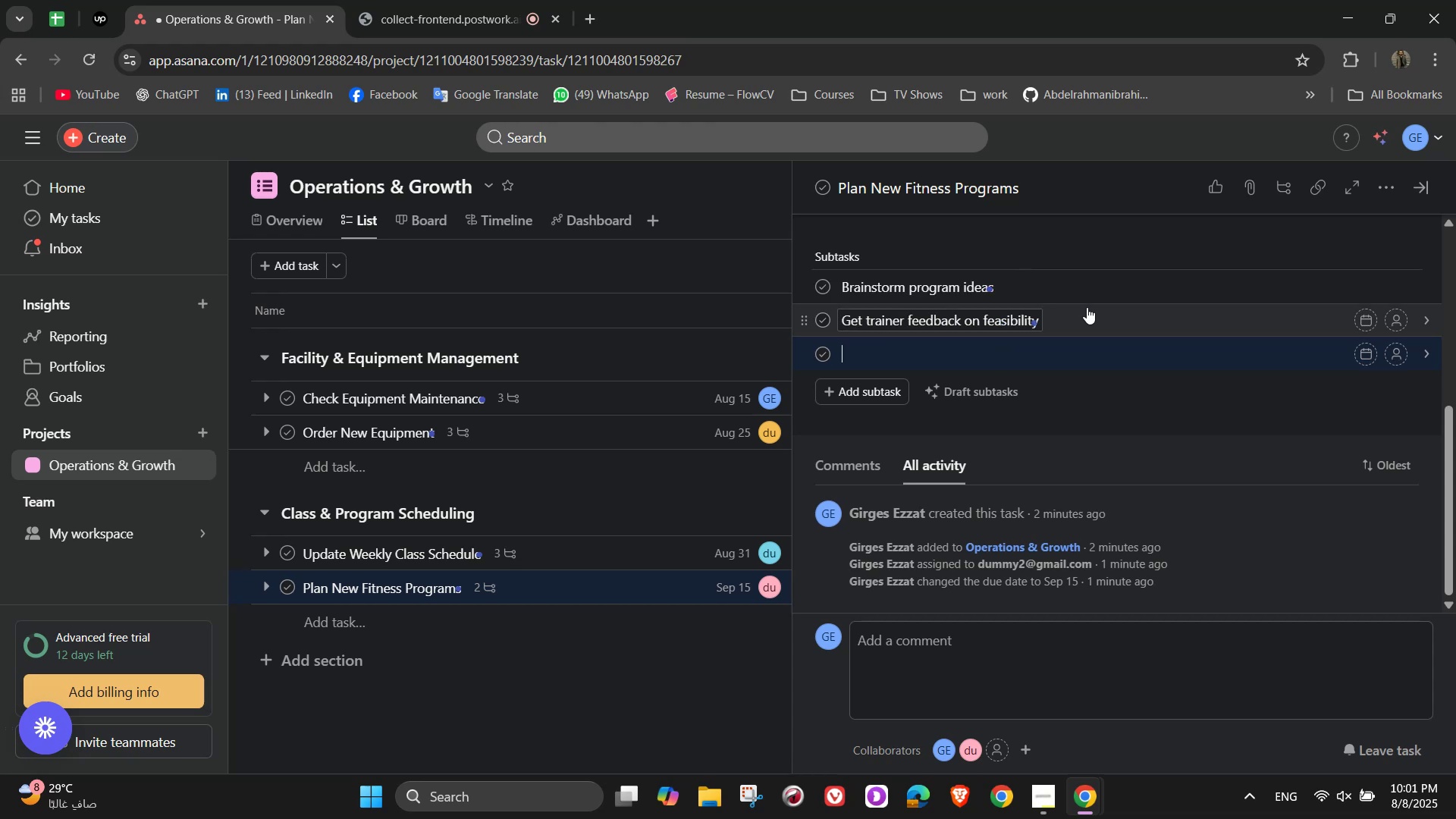 
type(Promote program launch online)
 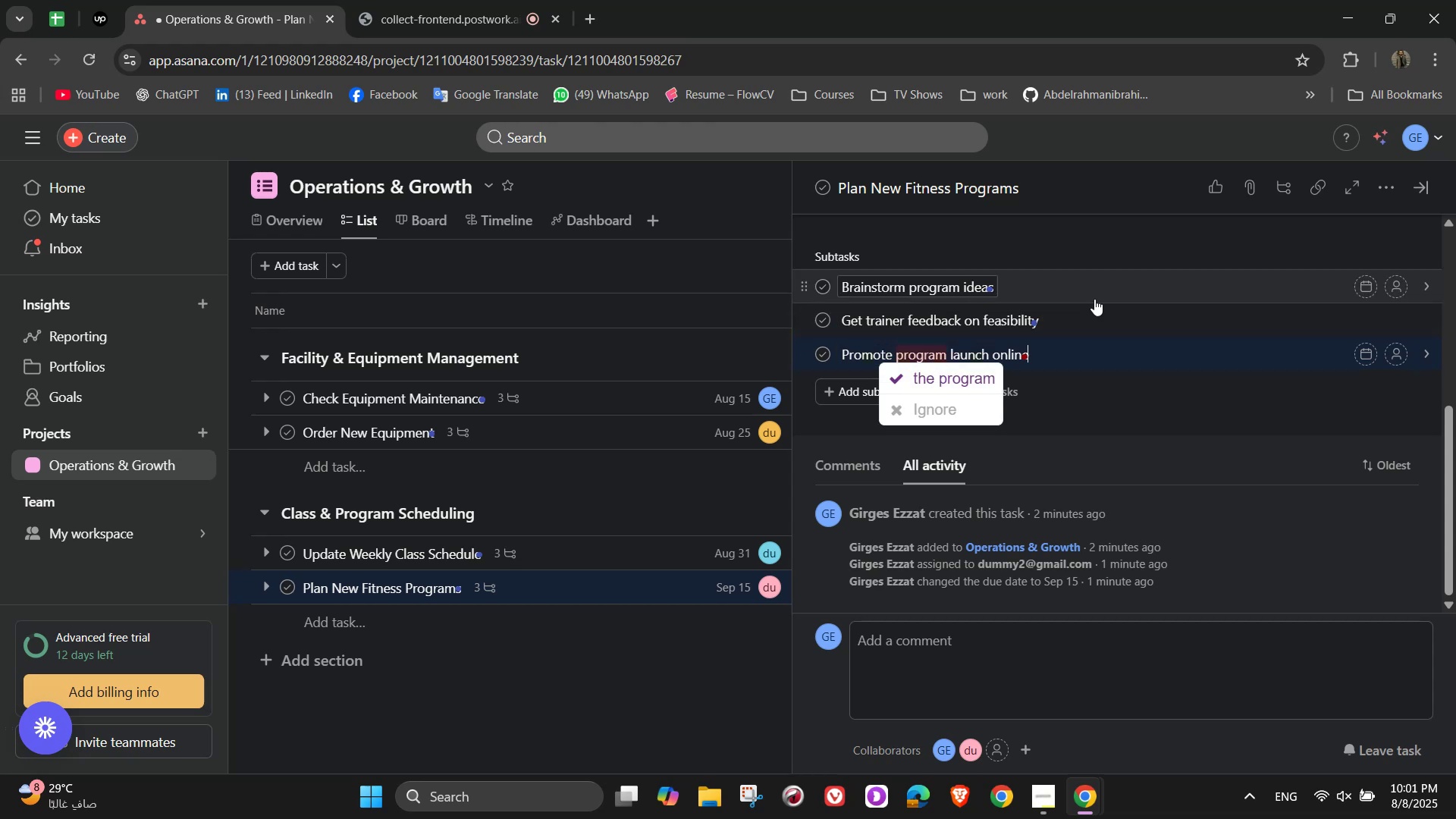 
wait(18.07)
 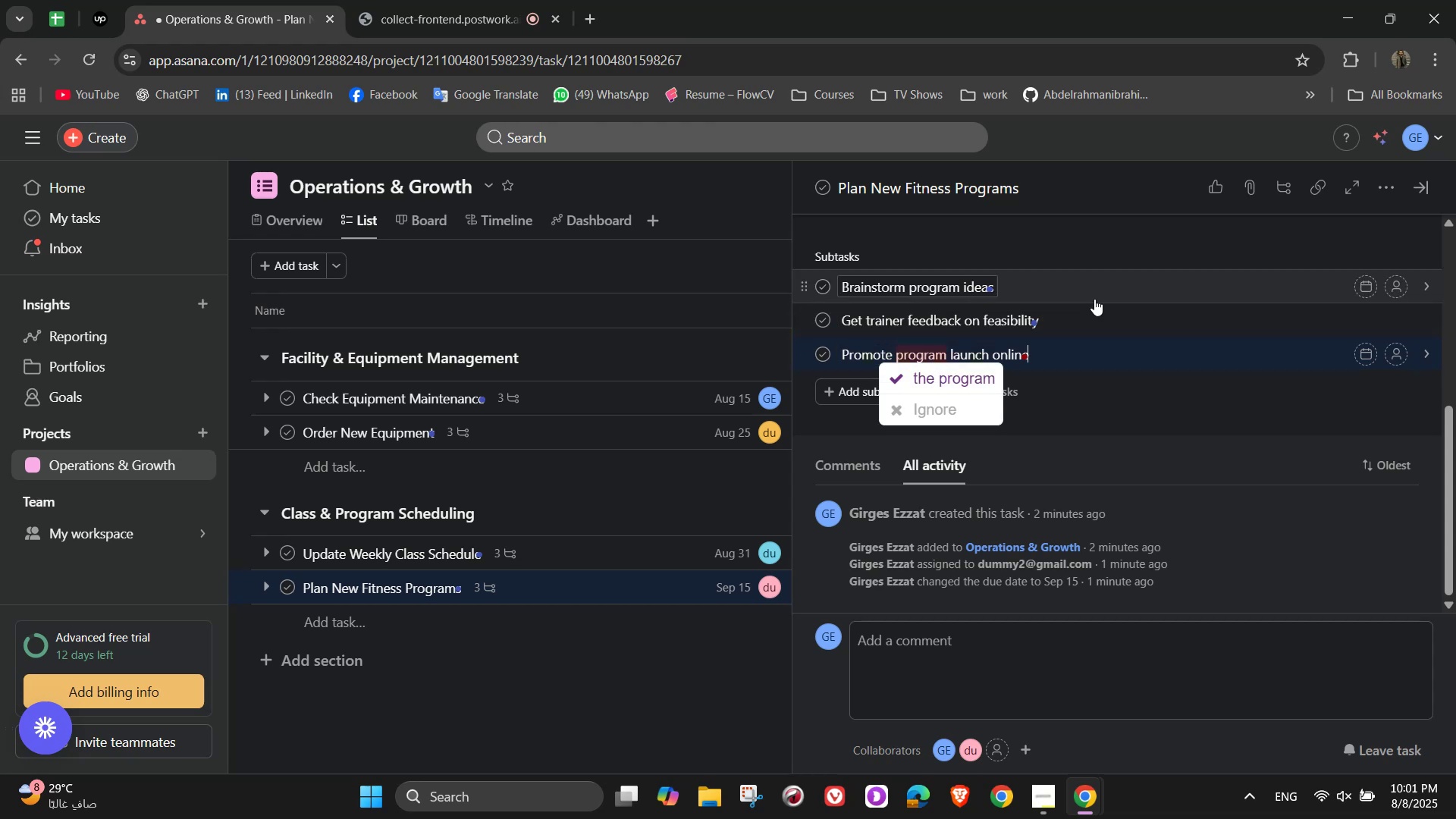 
left_click([1429, 200])
 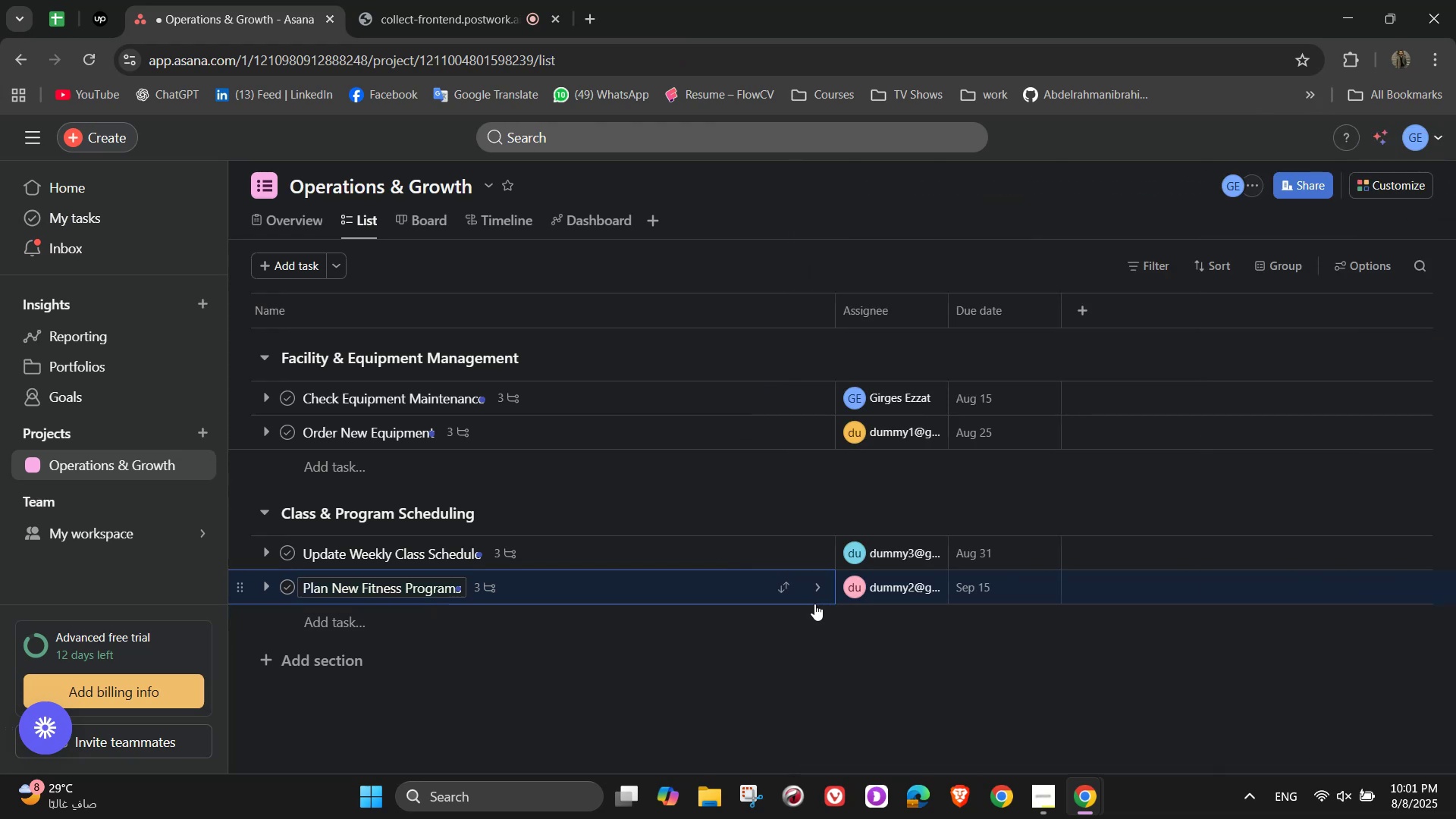 
left_click([815, 590])
 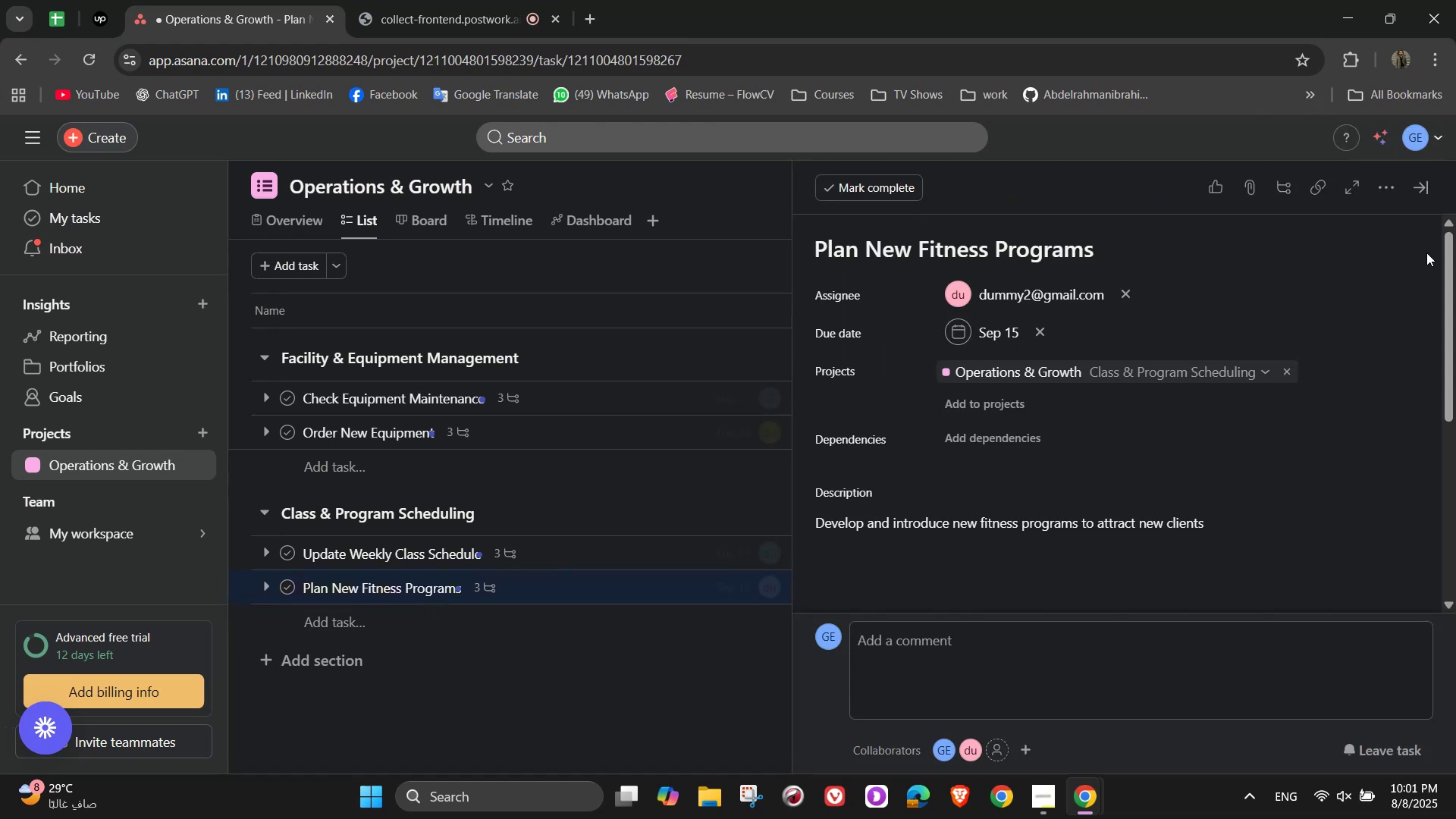 
scroll: coordinate [1399, 322], scroll_direction: up, amount: 2.0
 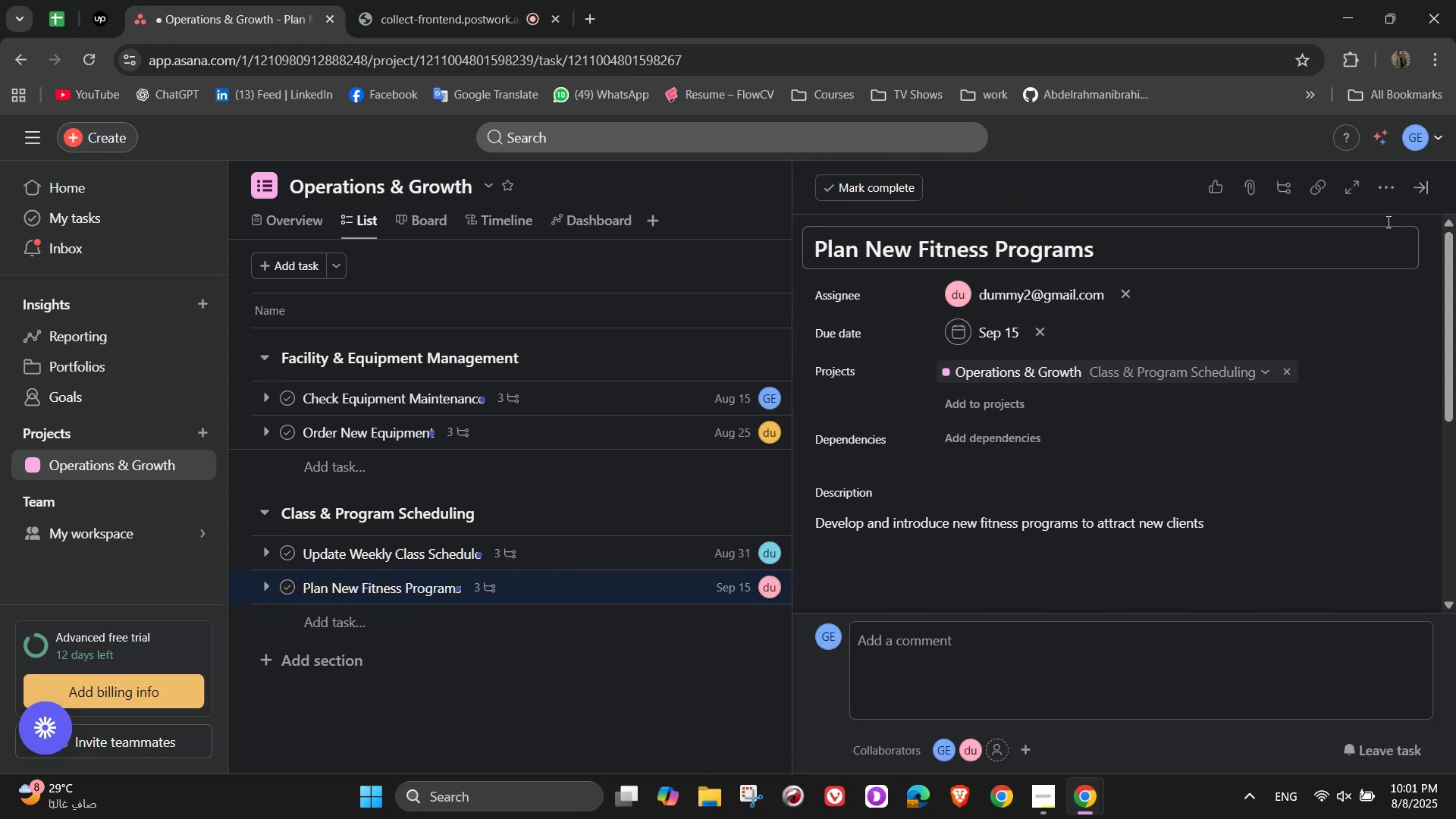 
left_click([1389, 193])
 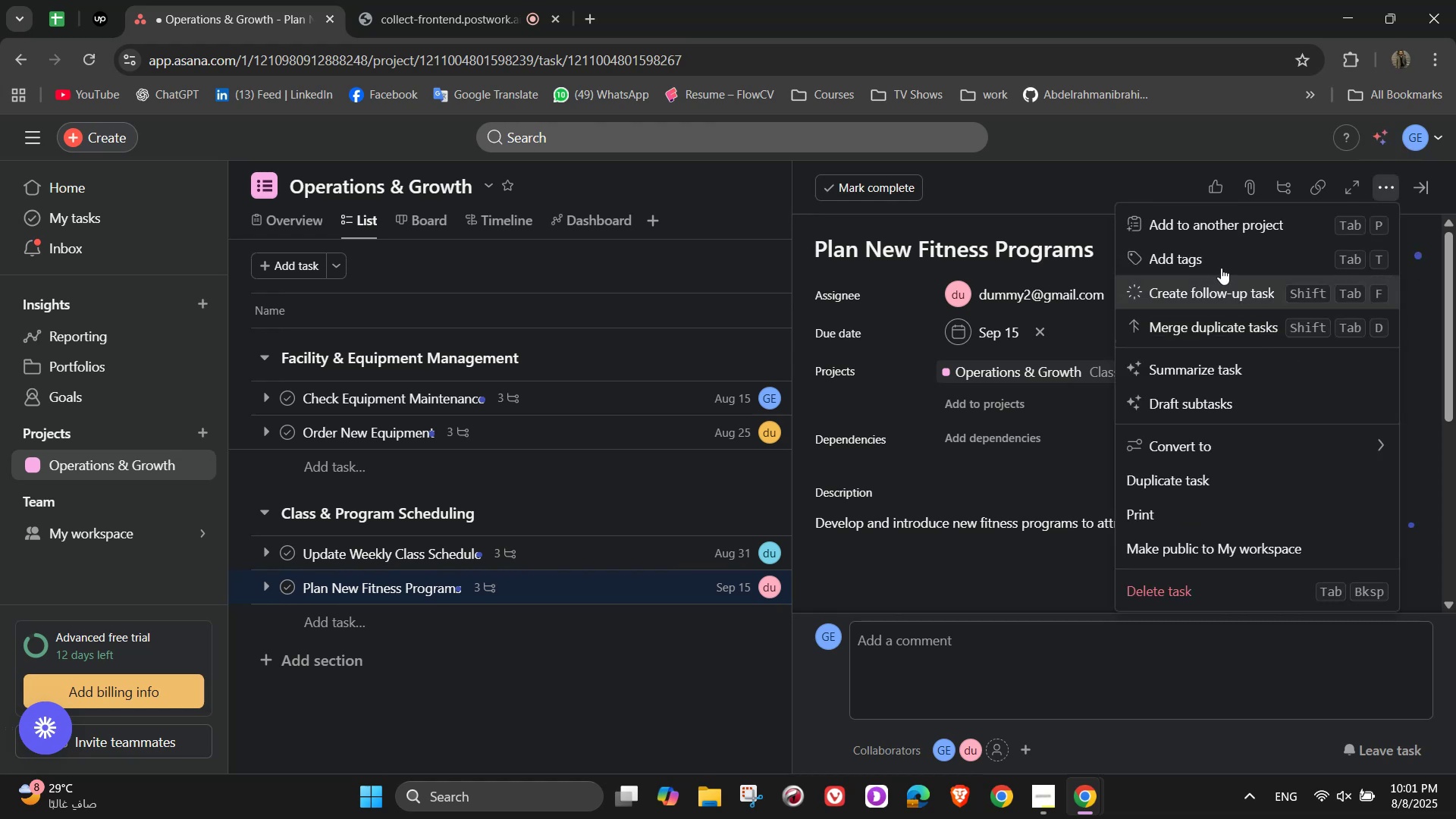 
left_click([1222, 263])
 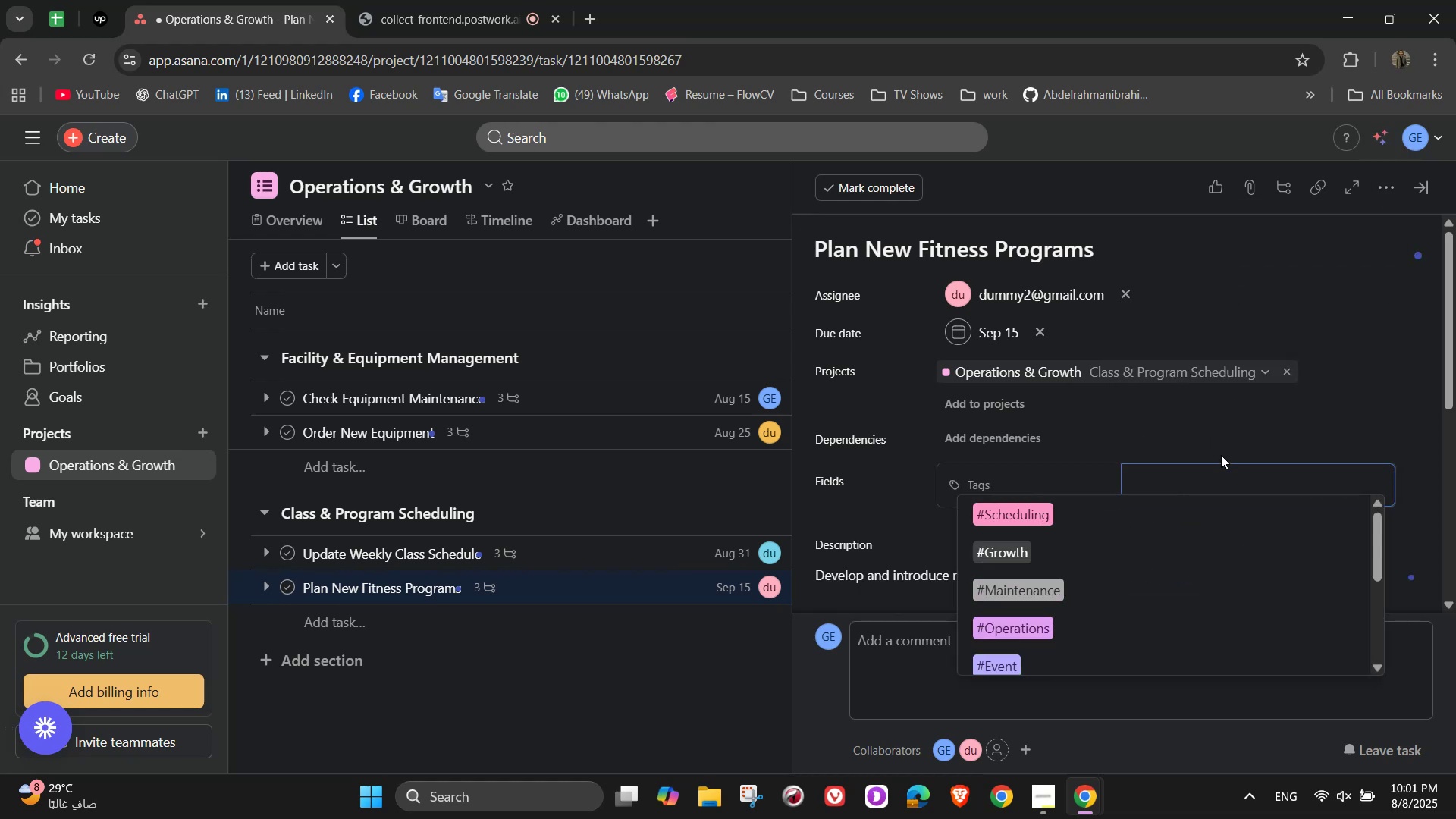 
left_click([1120, 544])
 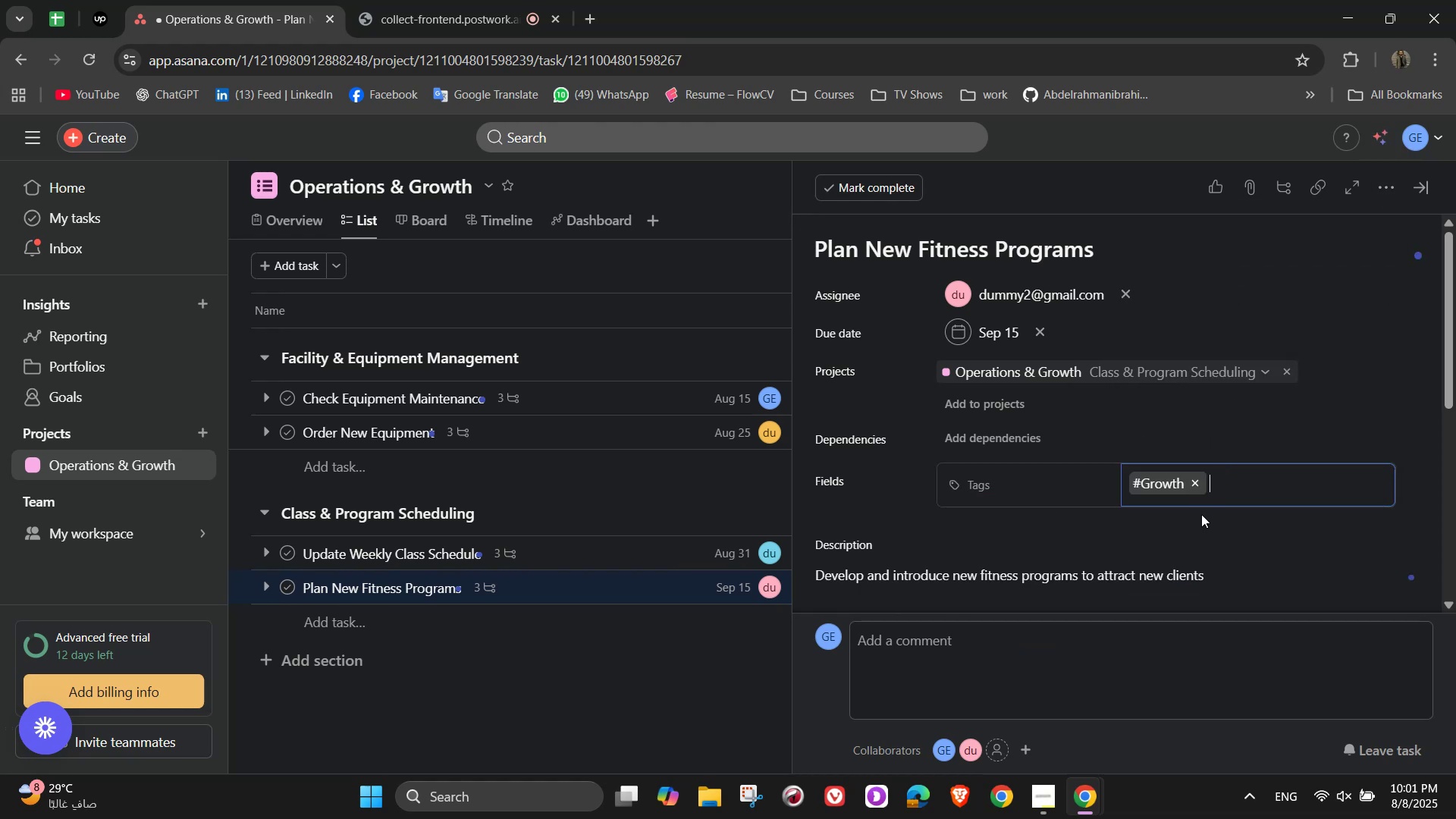 
key(N)
 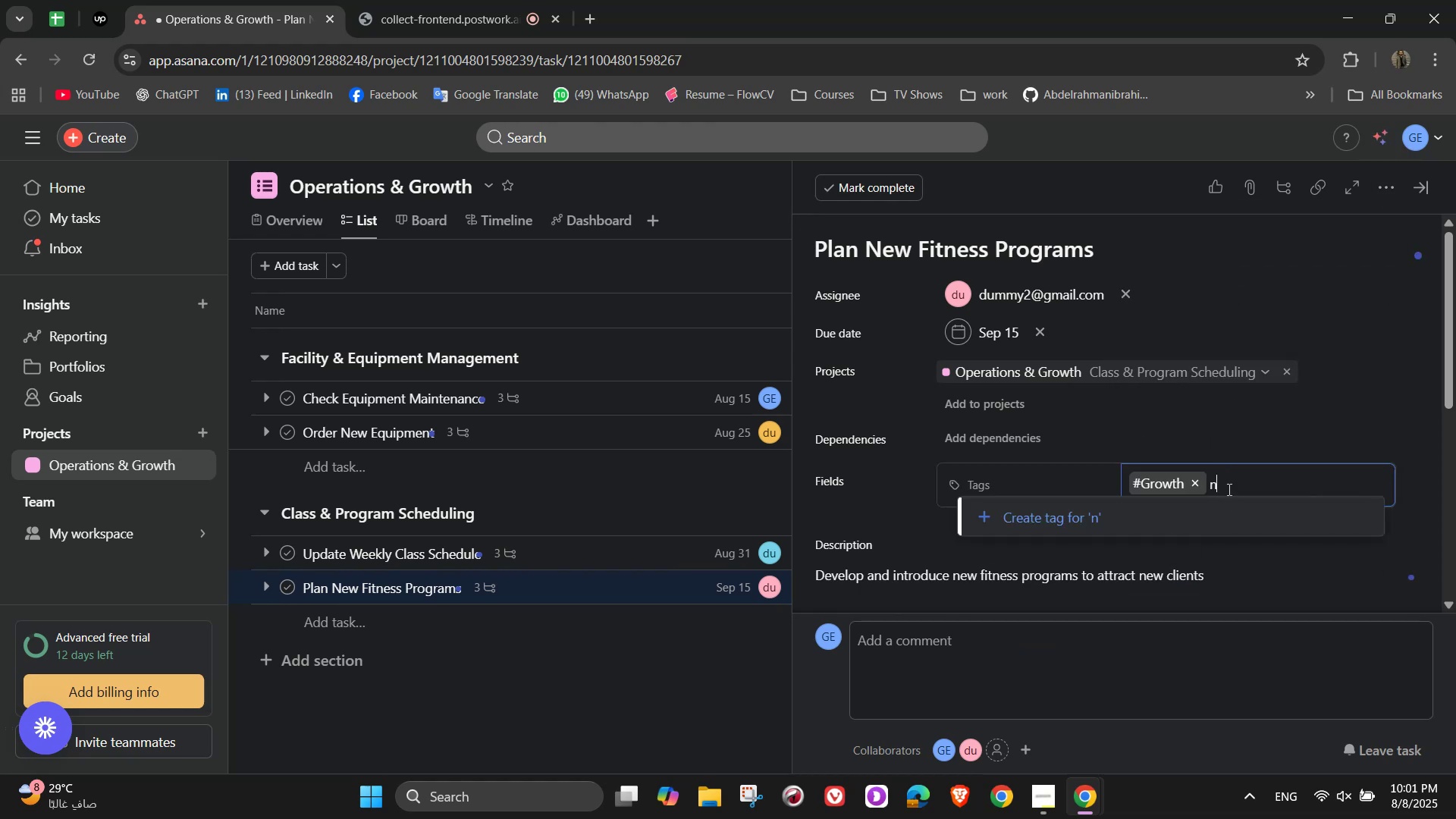 
key(Backspace)
 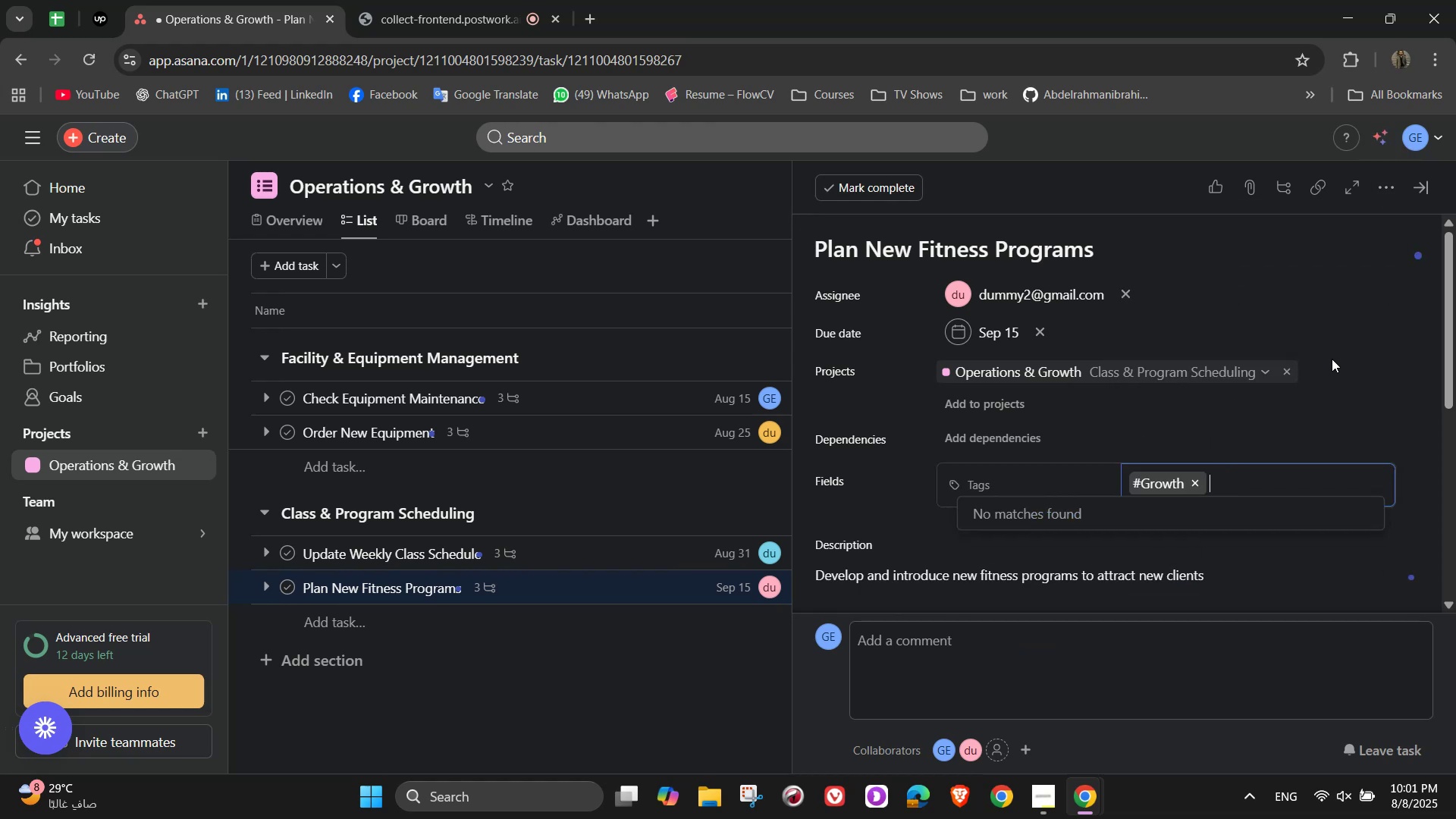 
left_click([1336, 411])
 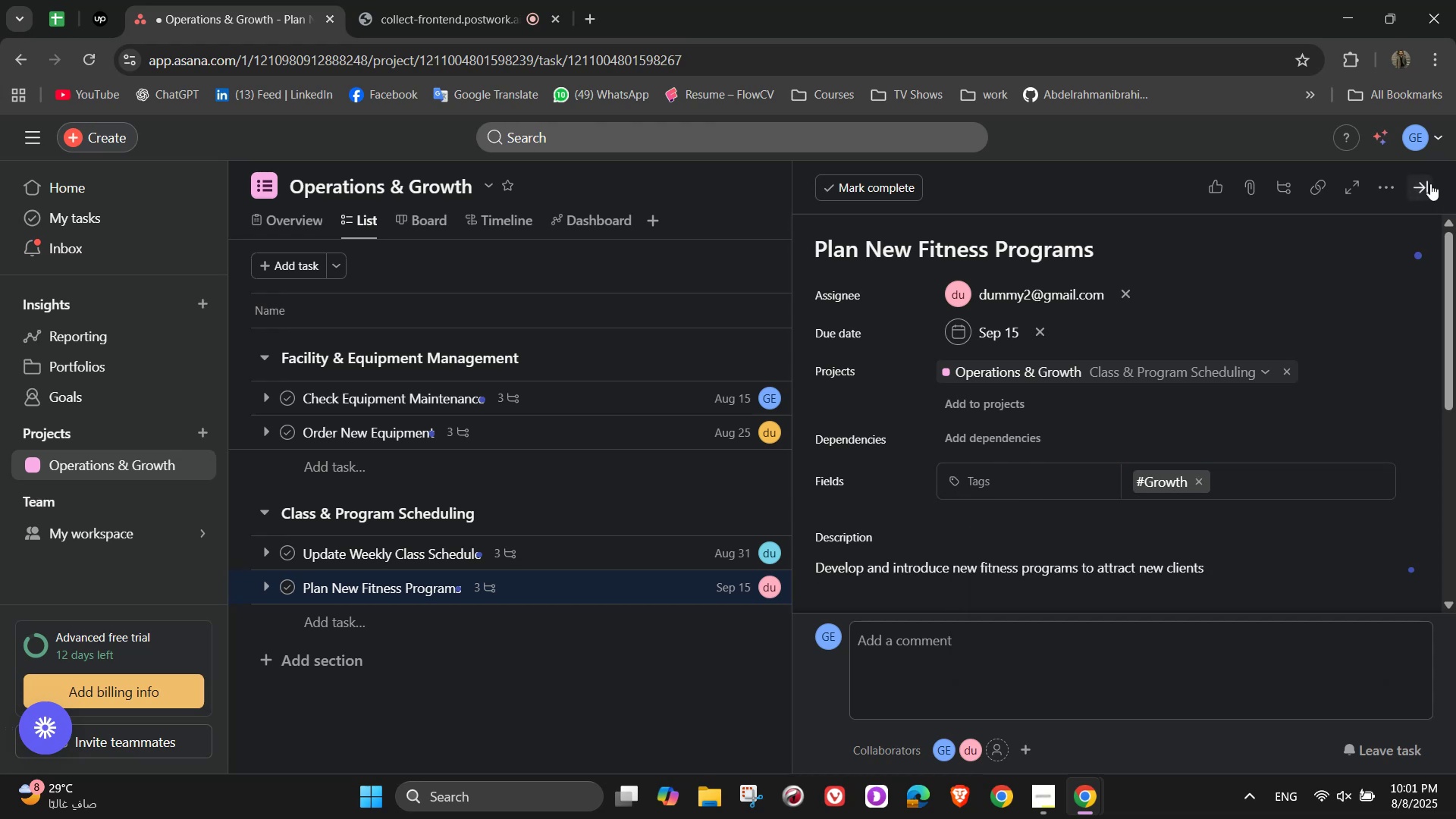 
left_click([1428, 180])
 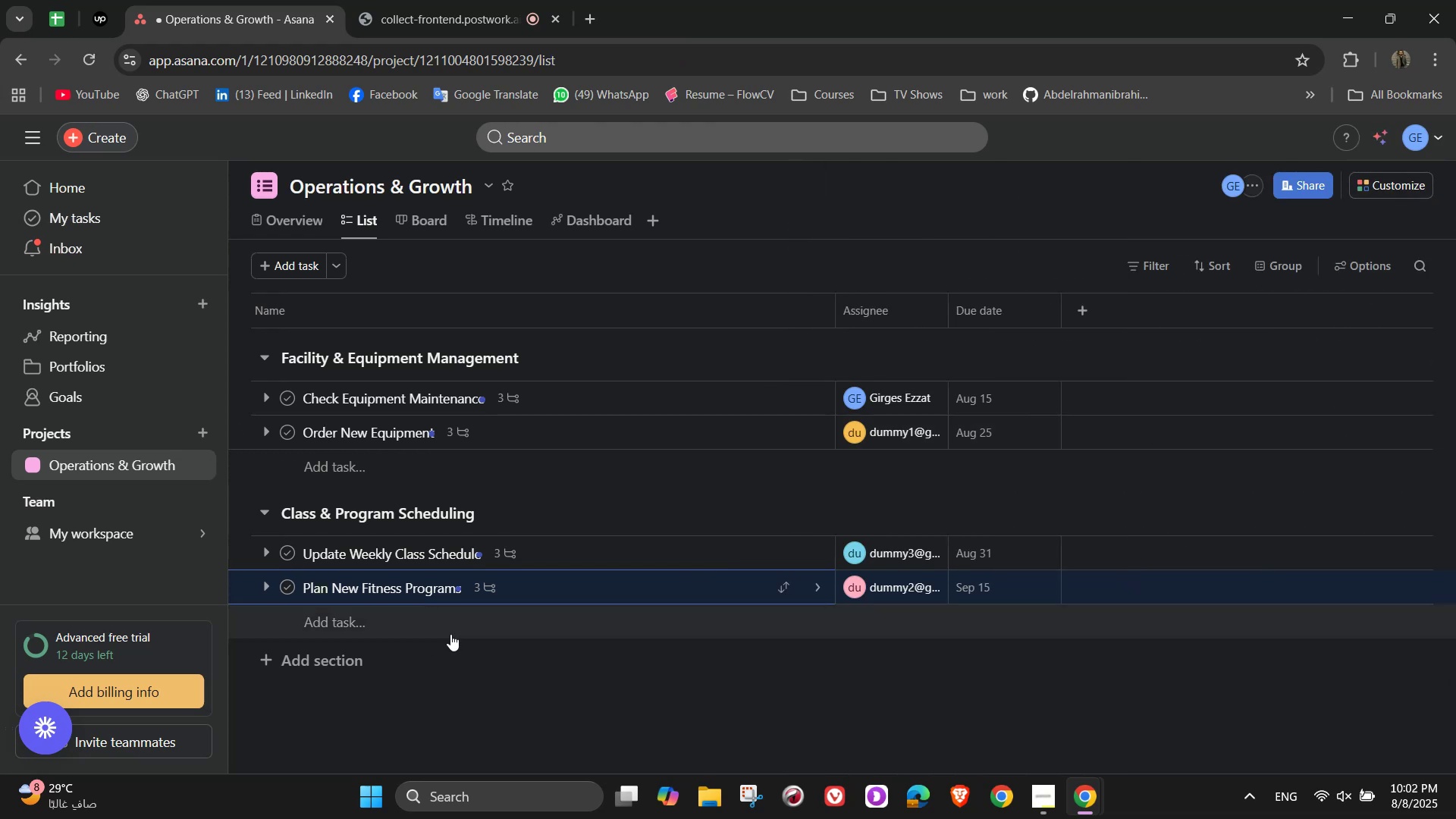 
left_click([354, 667])
 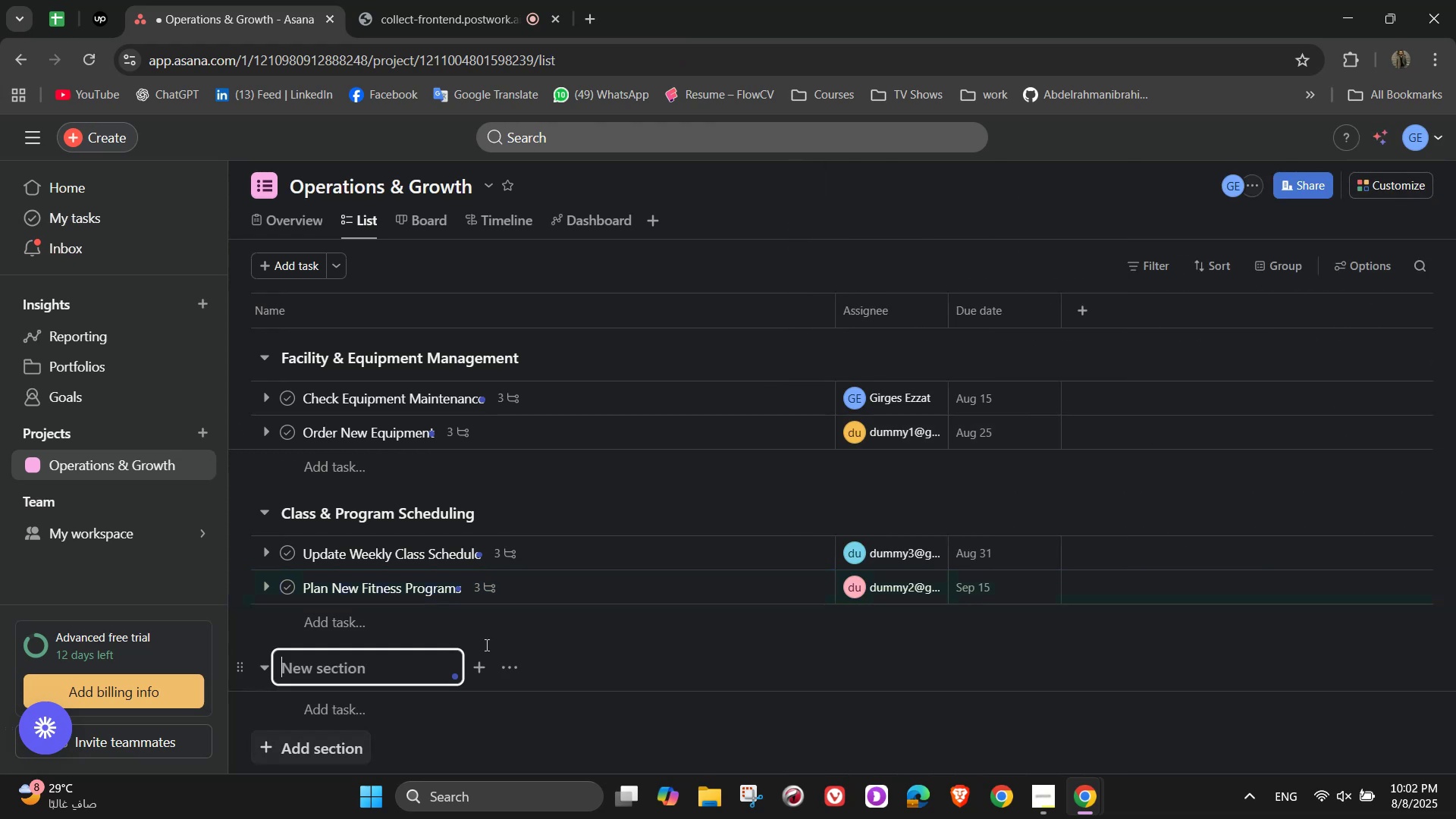 
scroll: coordinate [736, 648], scroll_direction: down, amount: 3.0
 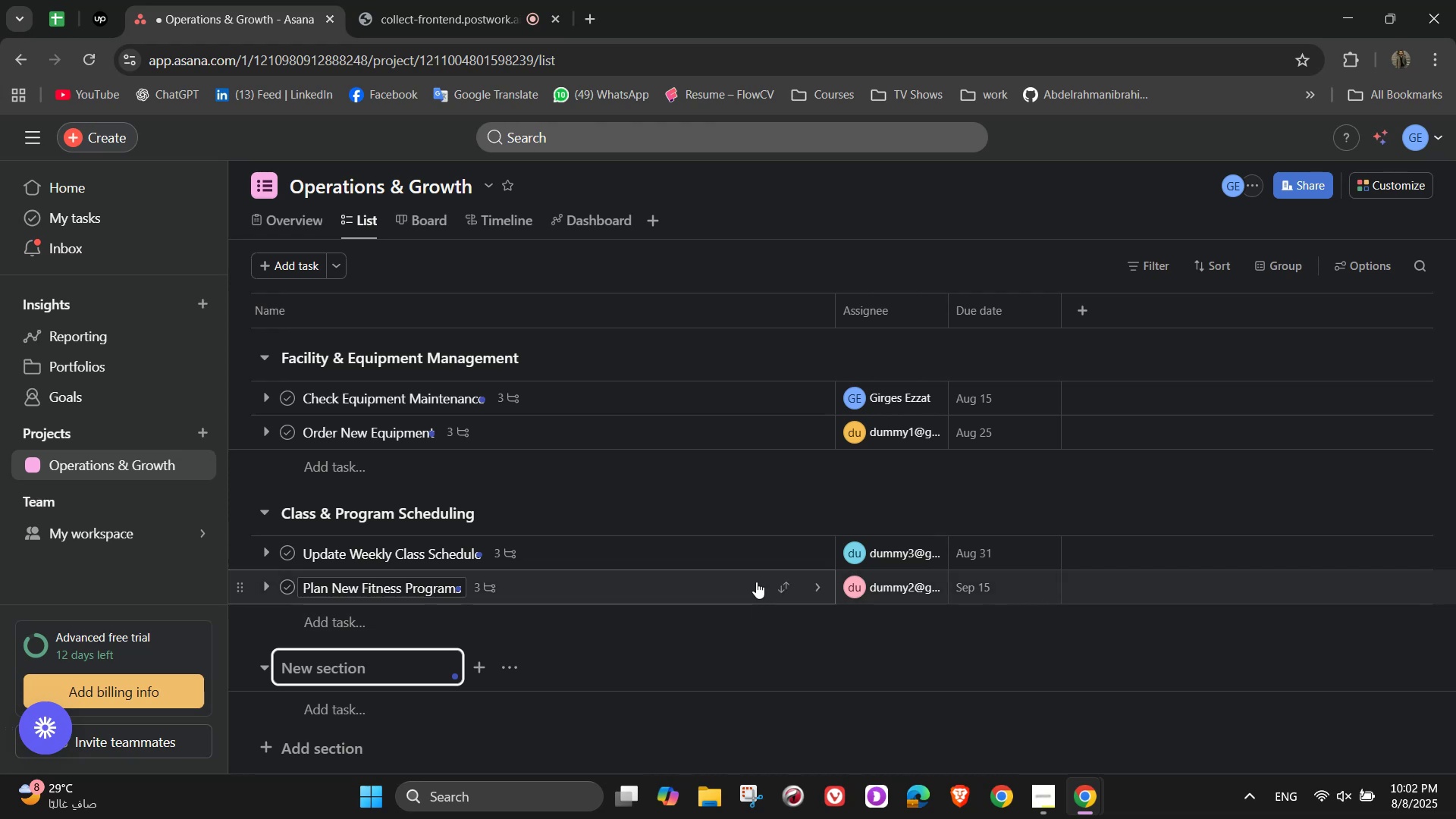 
wait(15.11)
 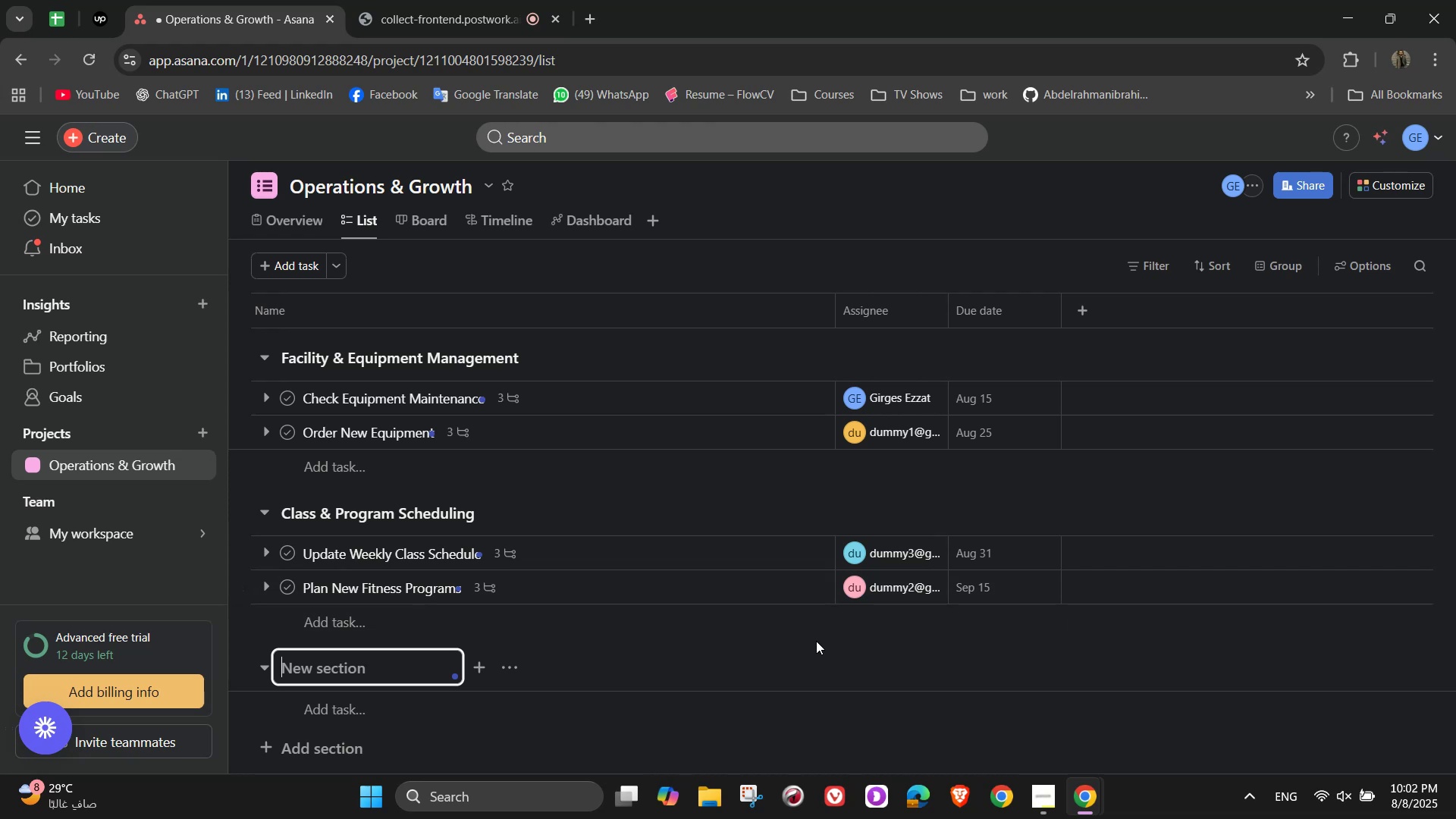 
type(Run Social N)
key(Backspace)
type(Media Campaif)
key(Backspace)
type(gn)
 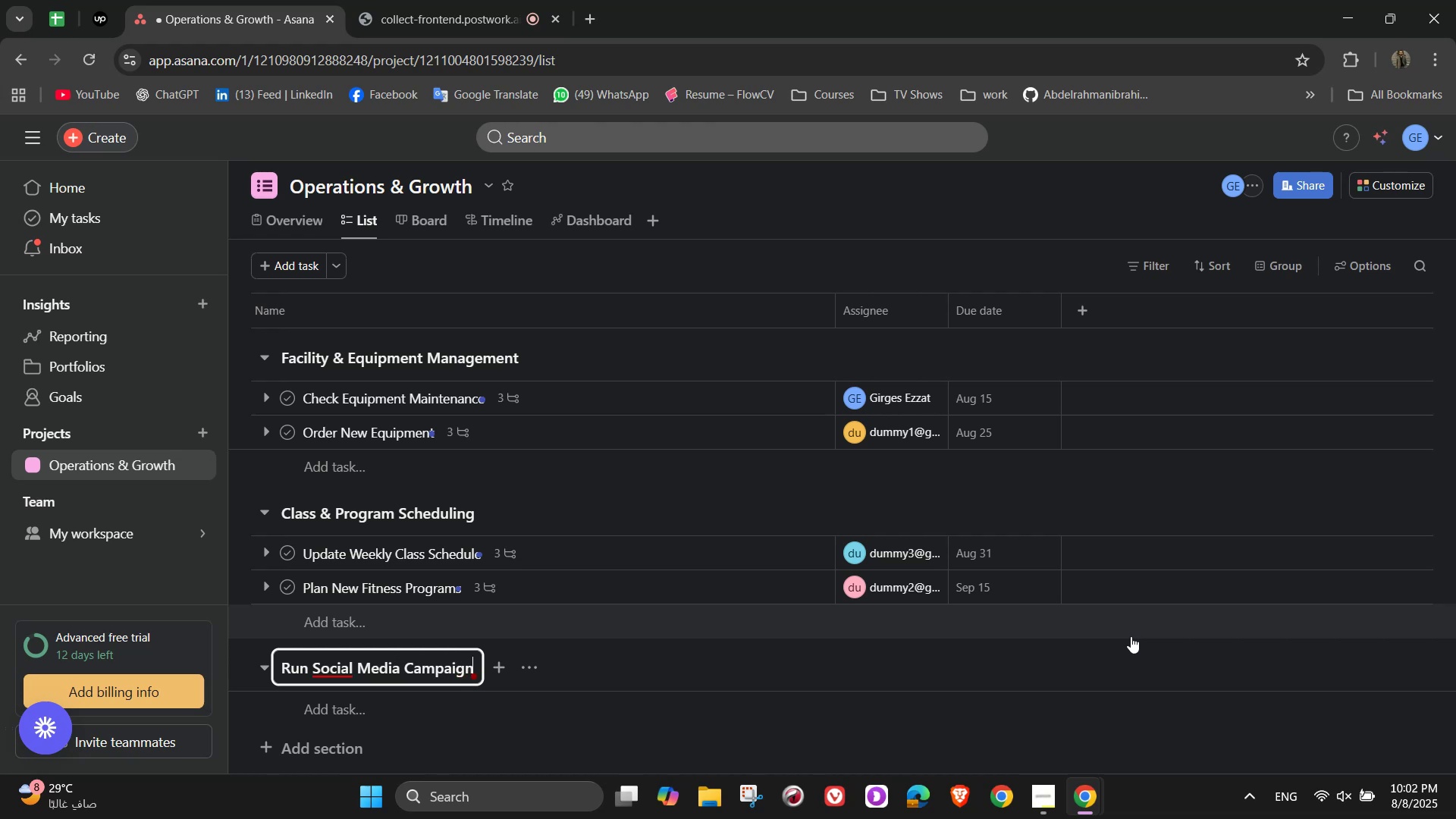 
wait(6.38)
 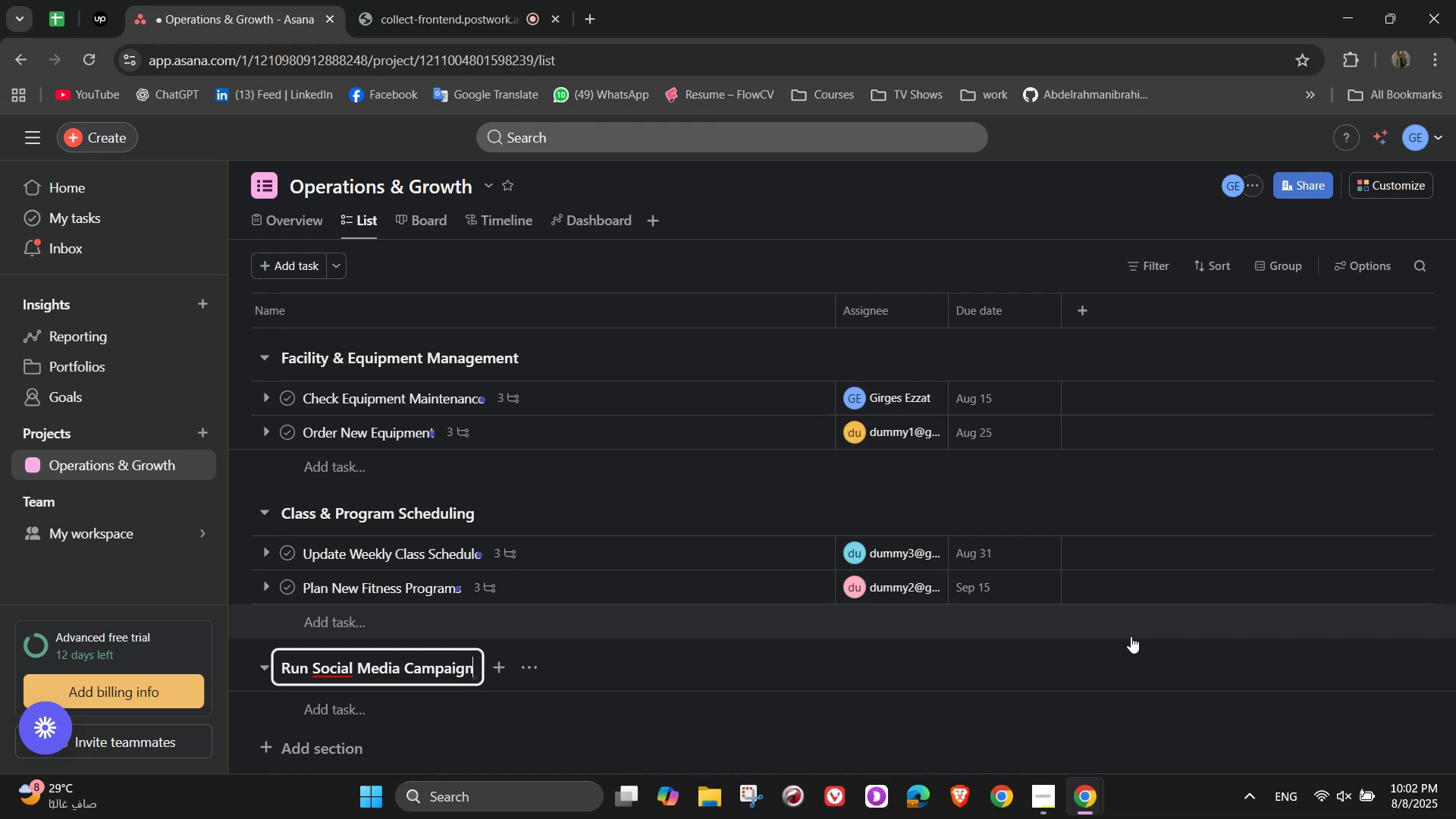 
left_click([345, 674])
 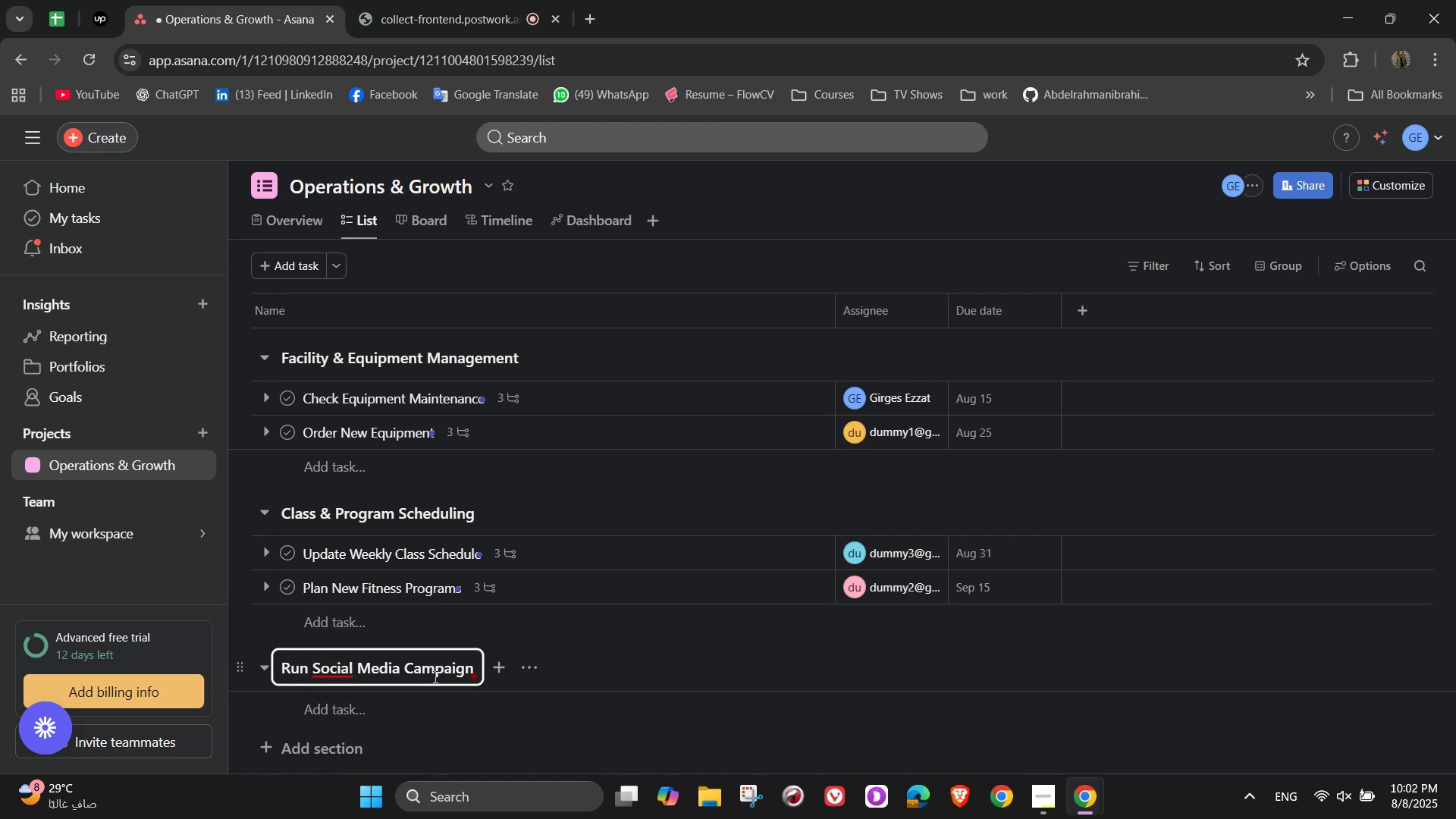 
left_click([334, 713])
 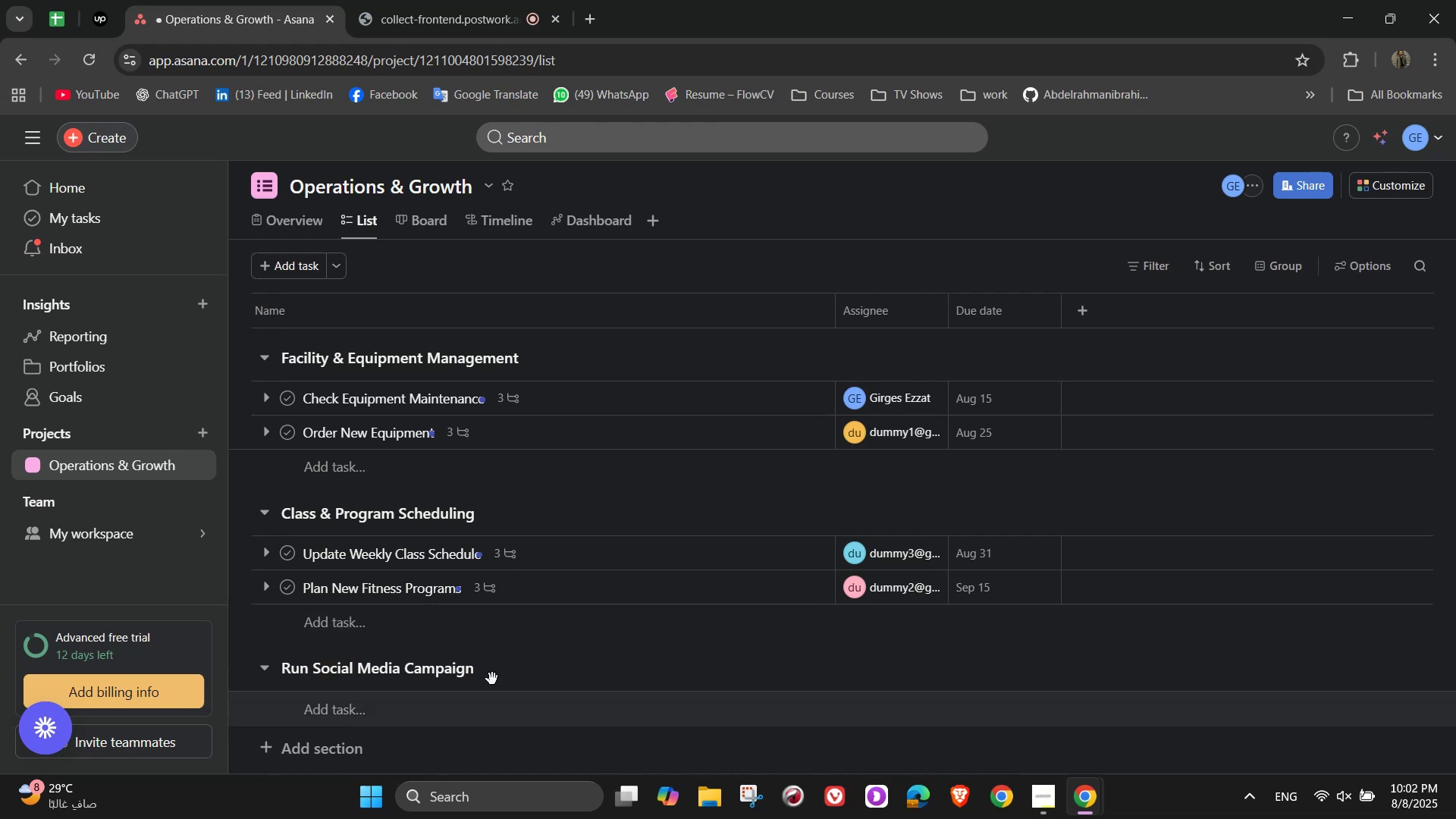 
scroll: coordinate [707, 598], scroll_direction: down, amount: 3.0
 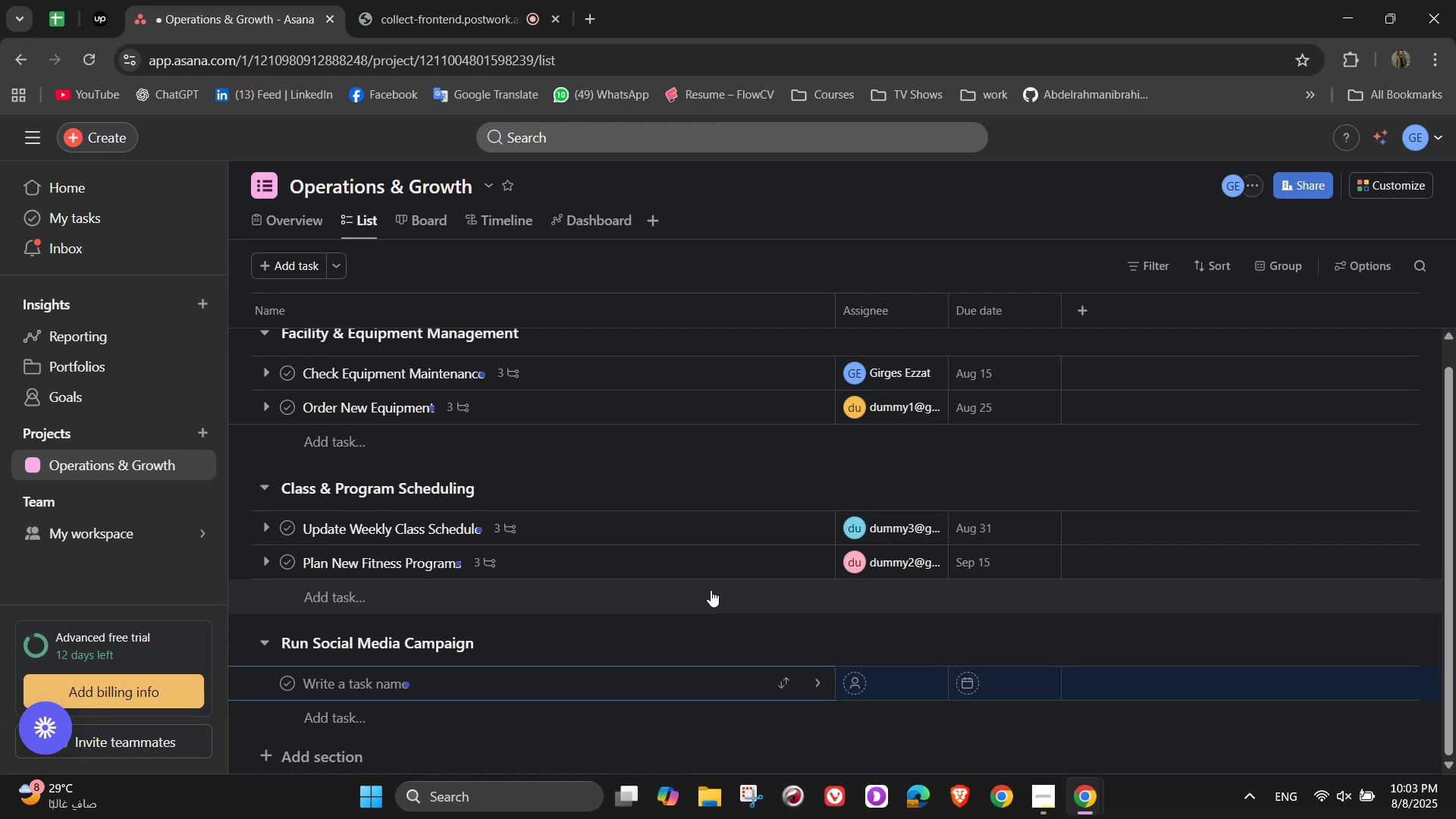 
wait(36.85)
 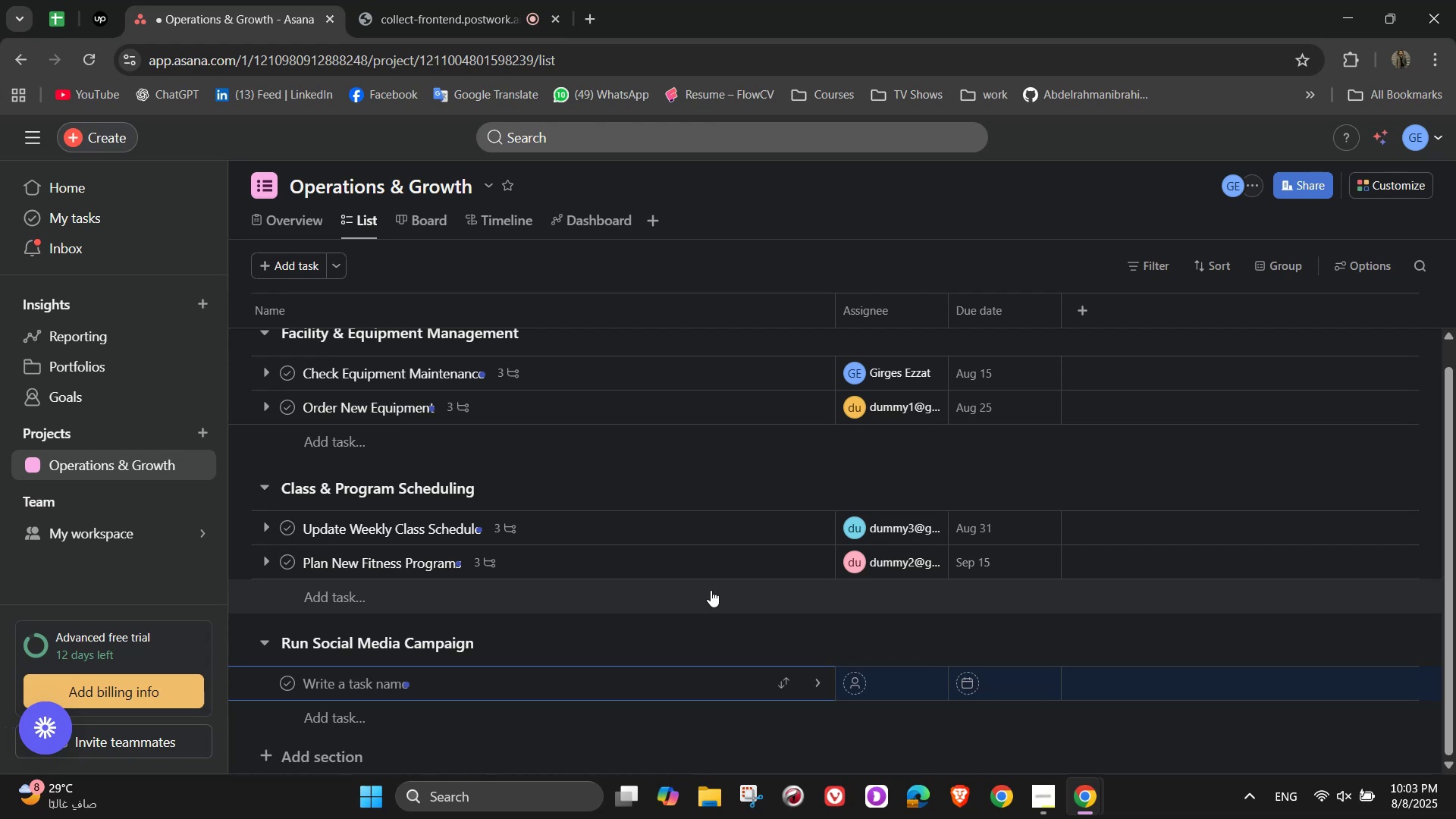 
mouse_move([509, 648])
 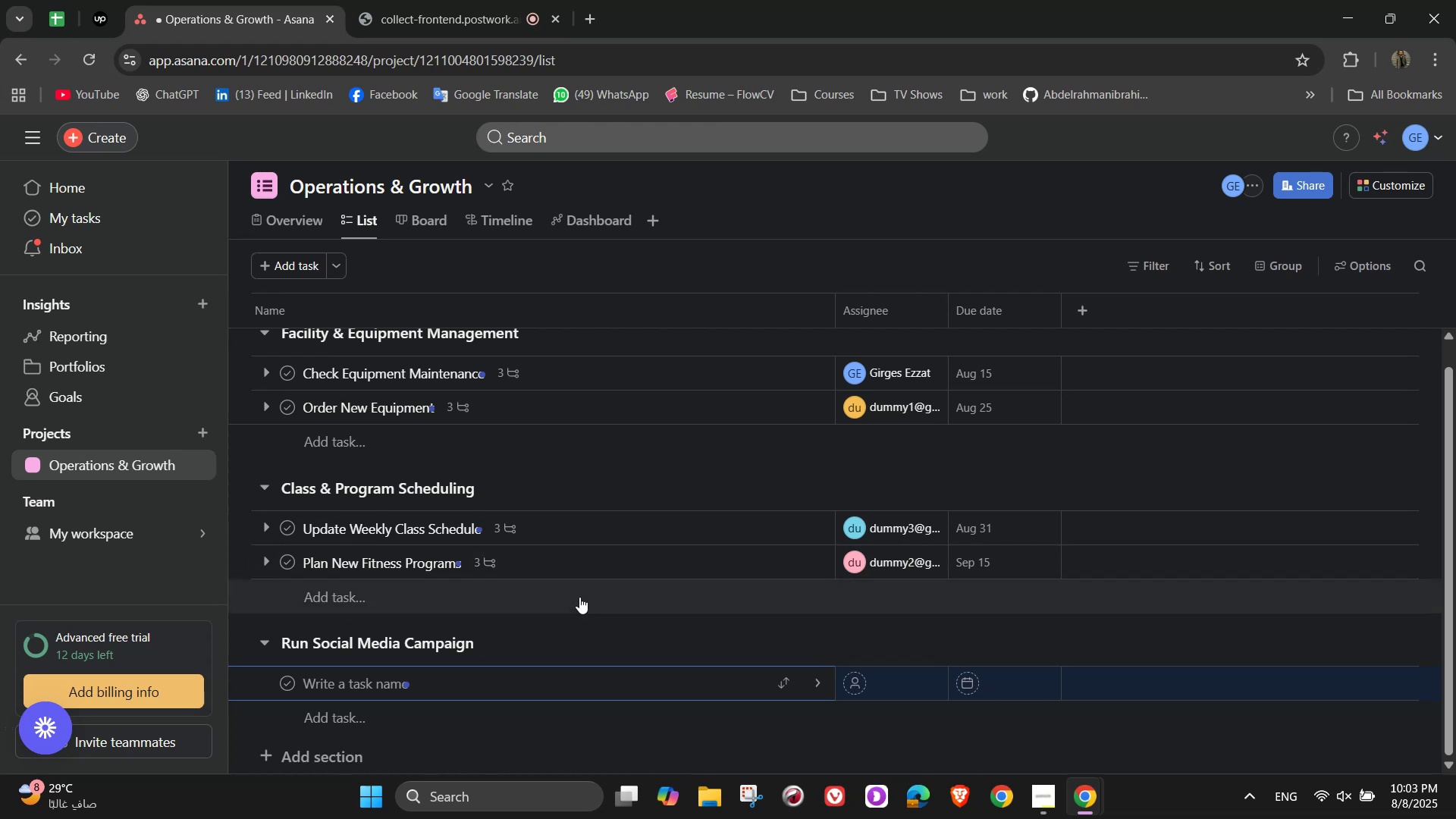 
key(Shift+R)
 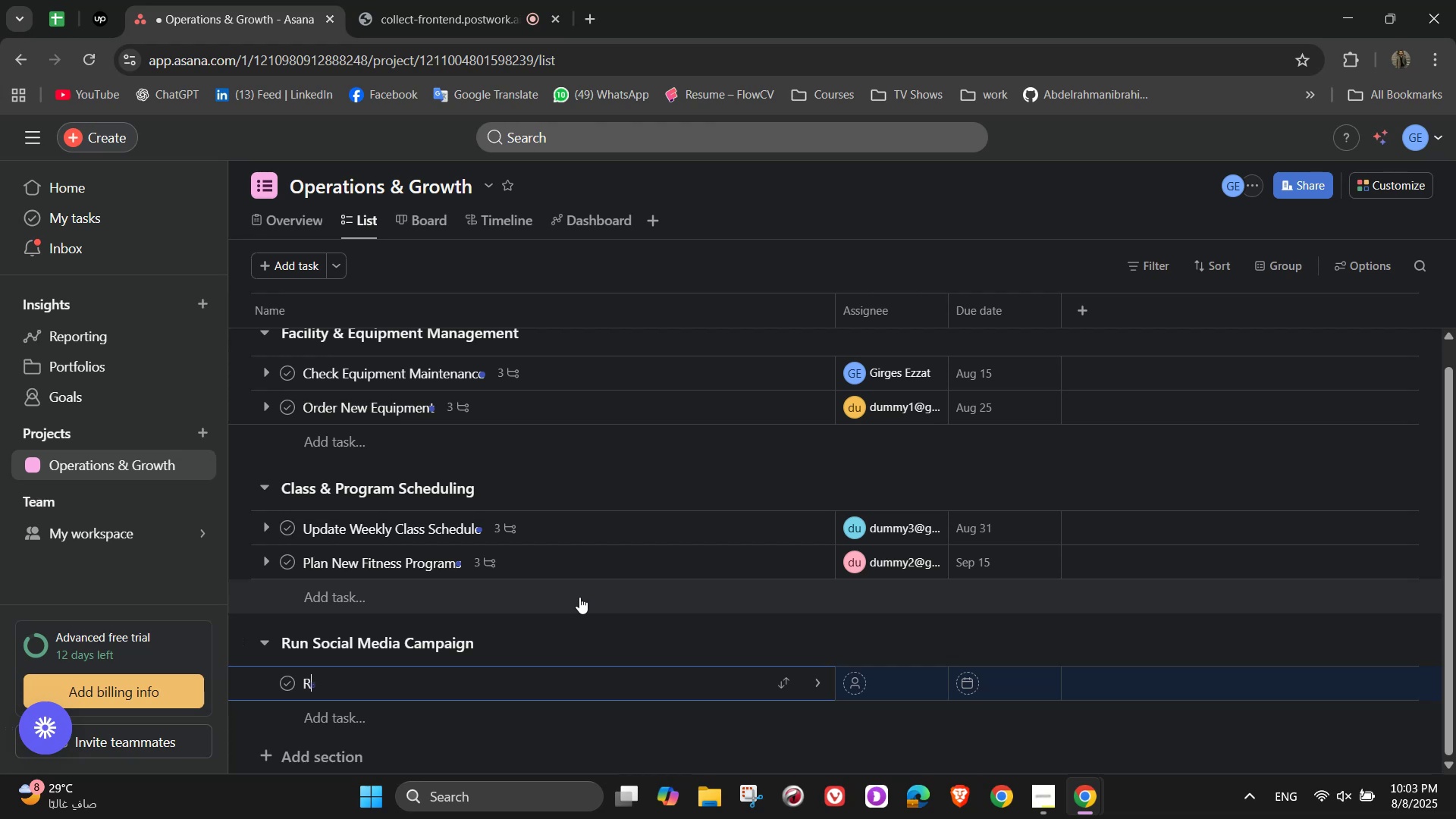 
key(Backspace)
 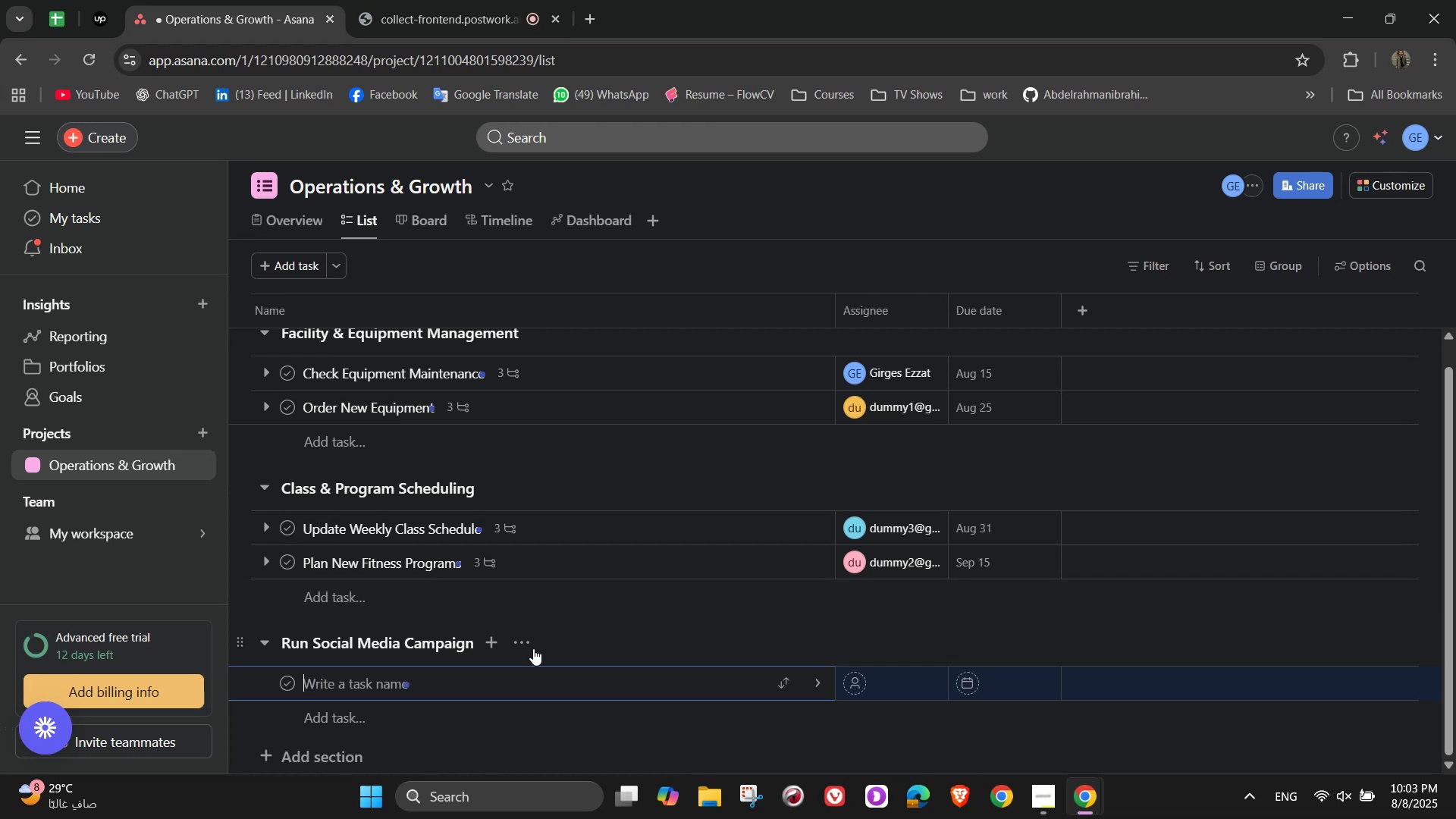 
left_click([431, 641])
 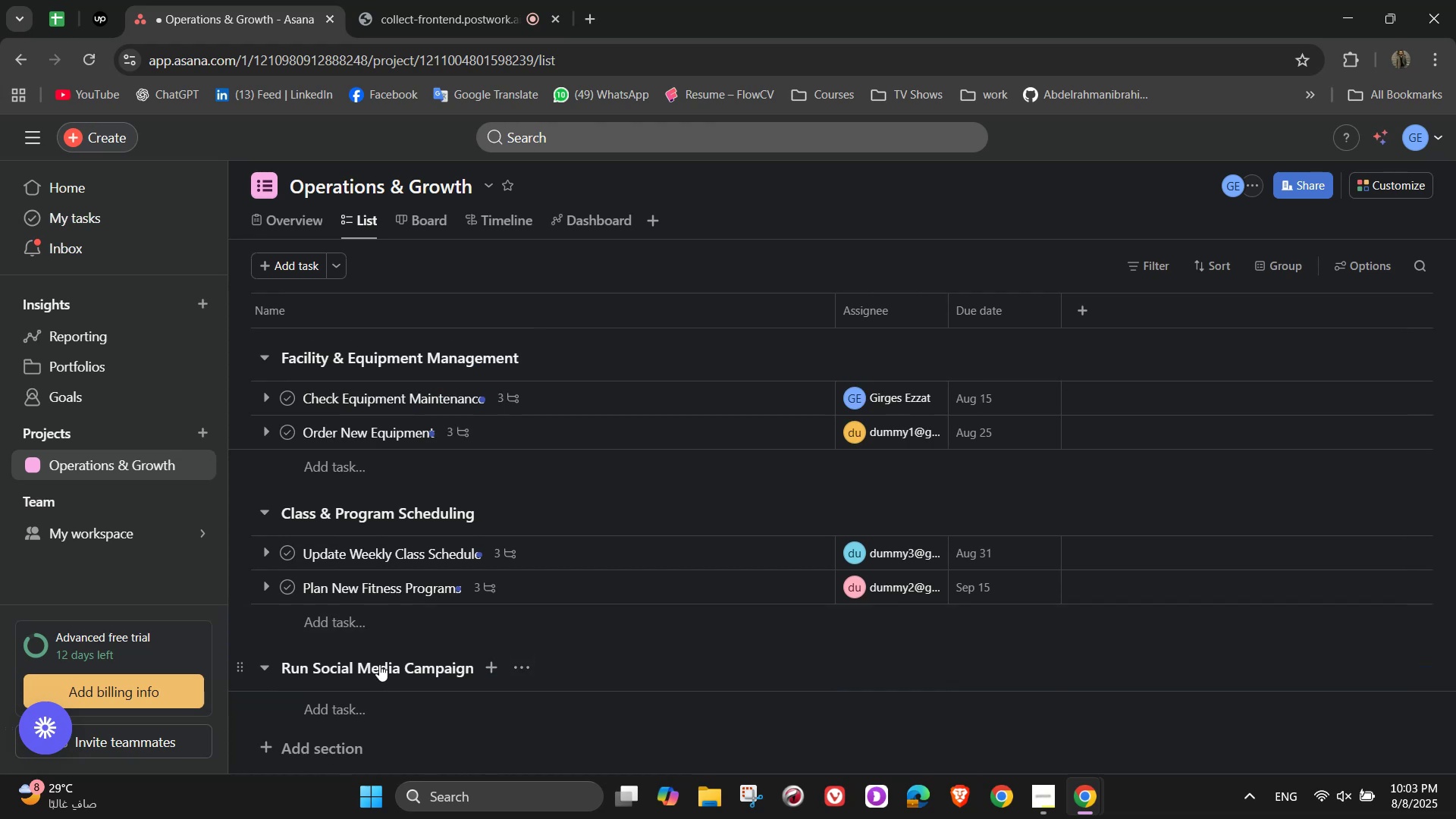 
double_click([378, 659])
 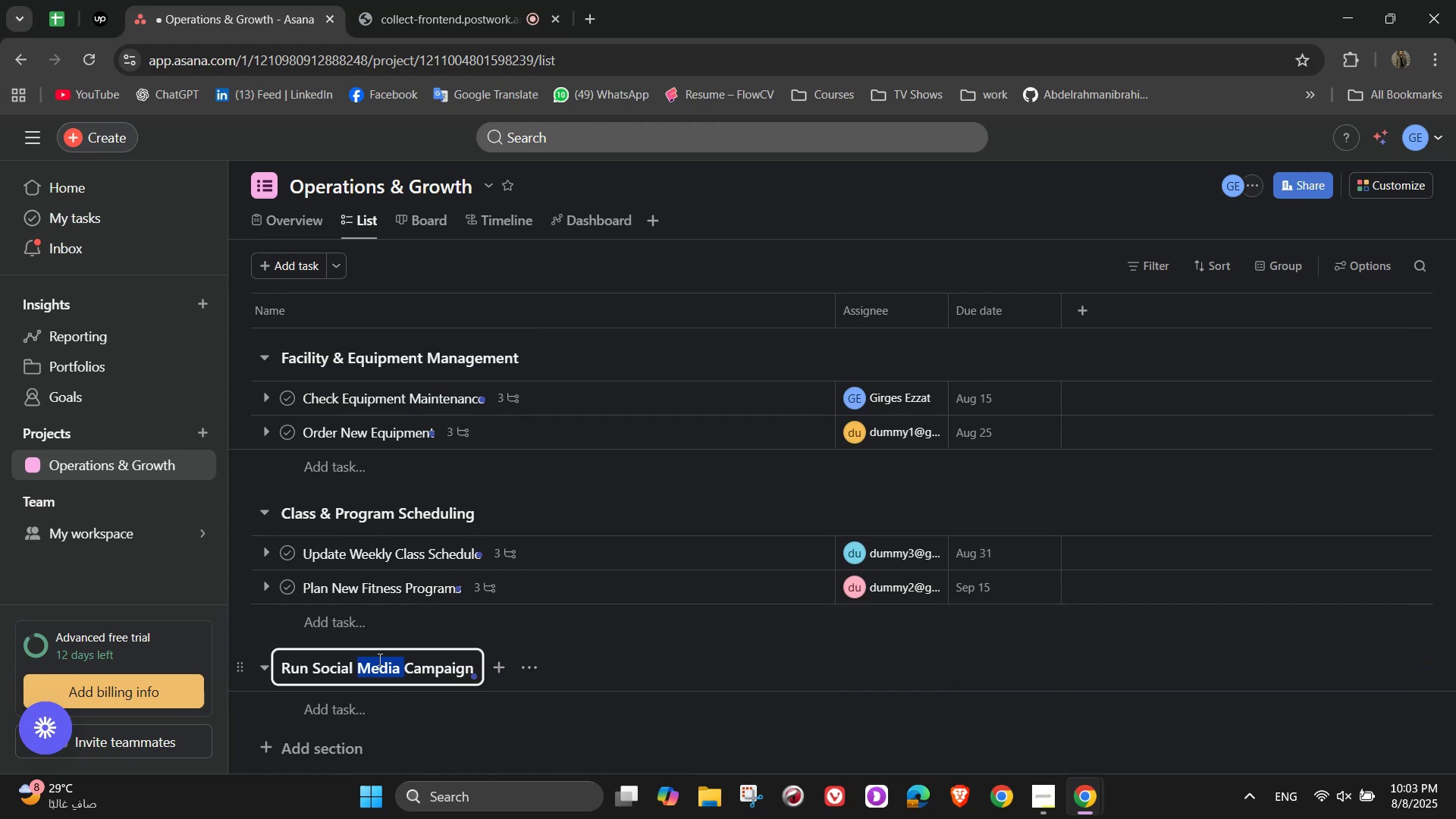 
triple_click([378, 659])
 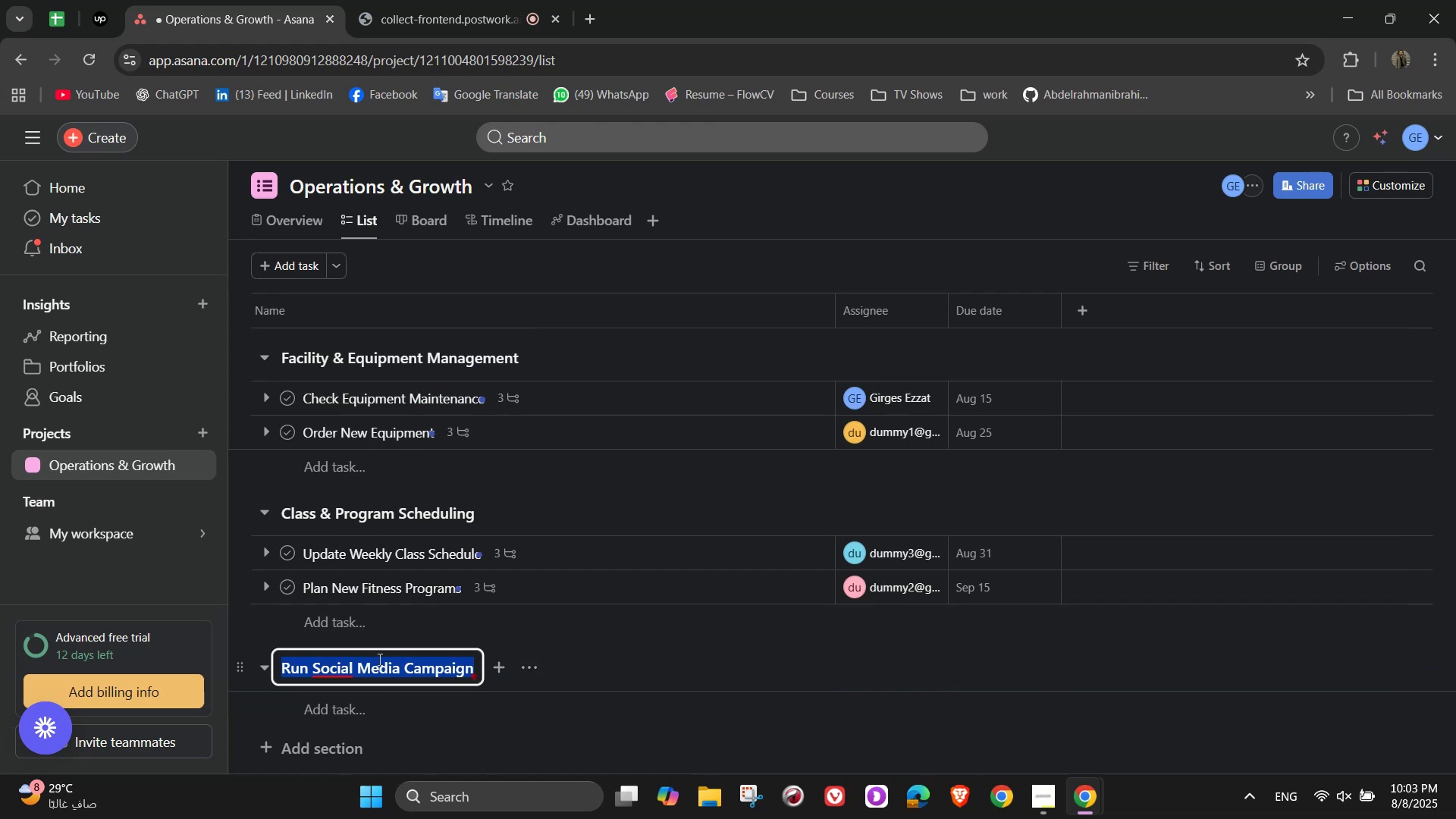 
key(Control+X)
 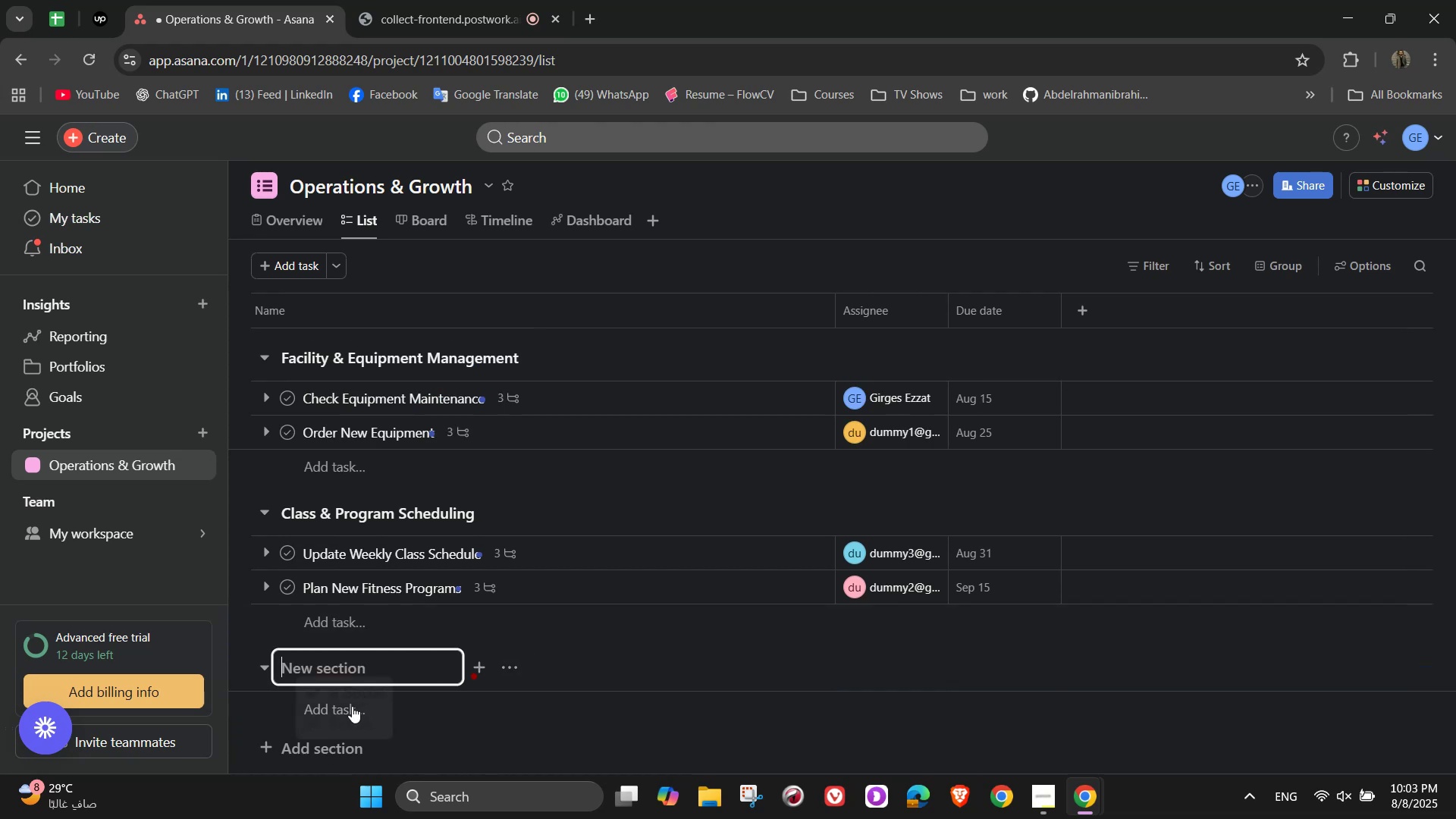 
left_click([352, 706])
 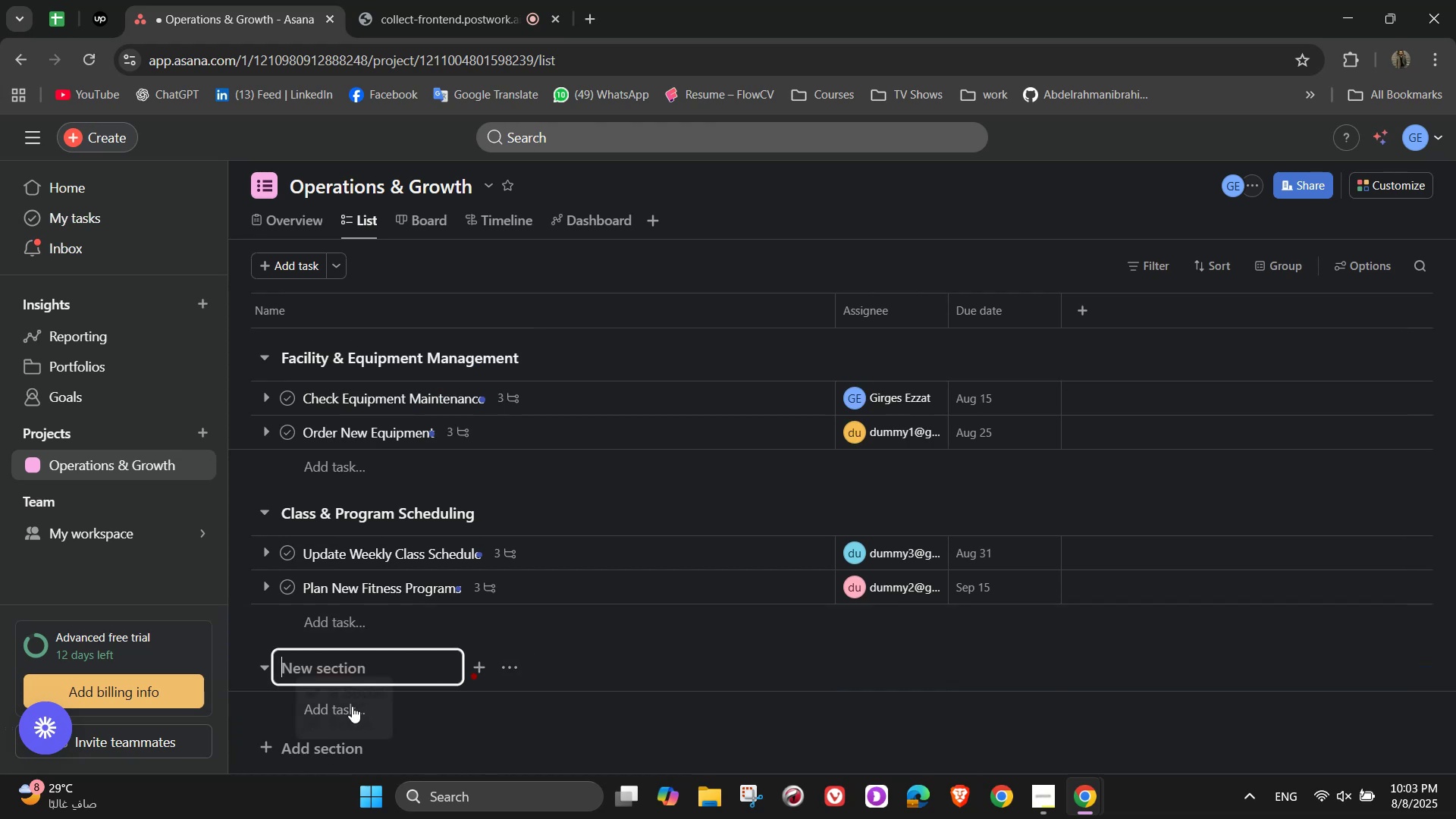 
key(Control+V)
 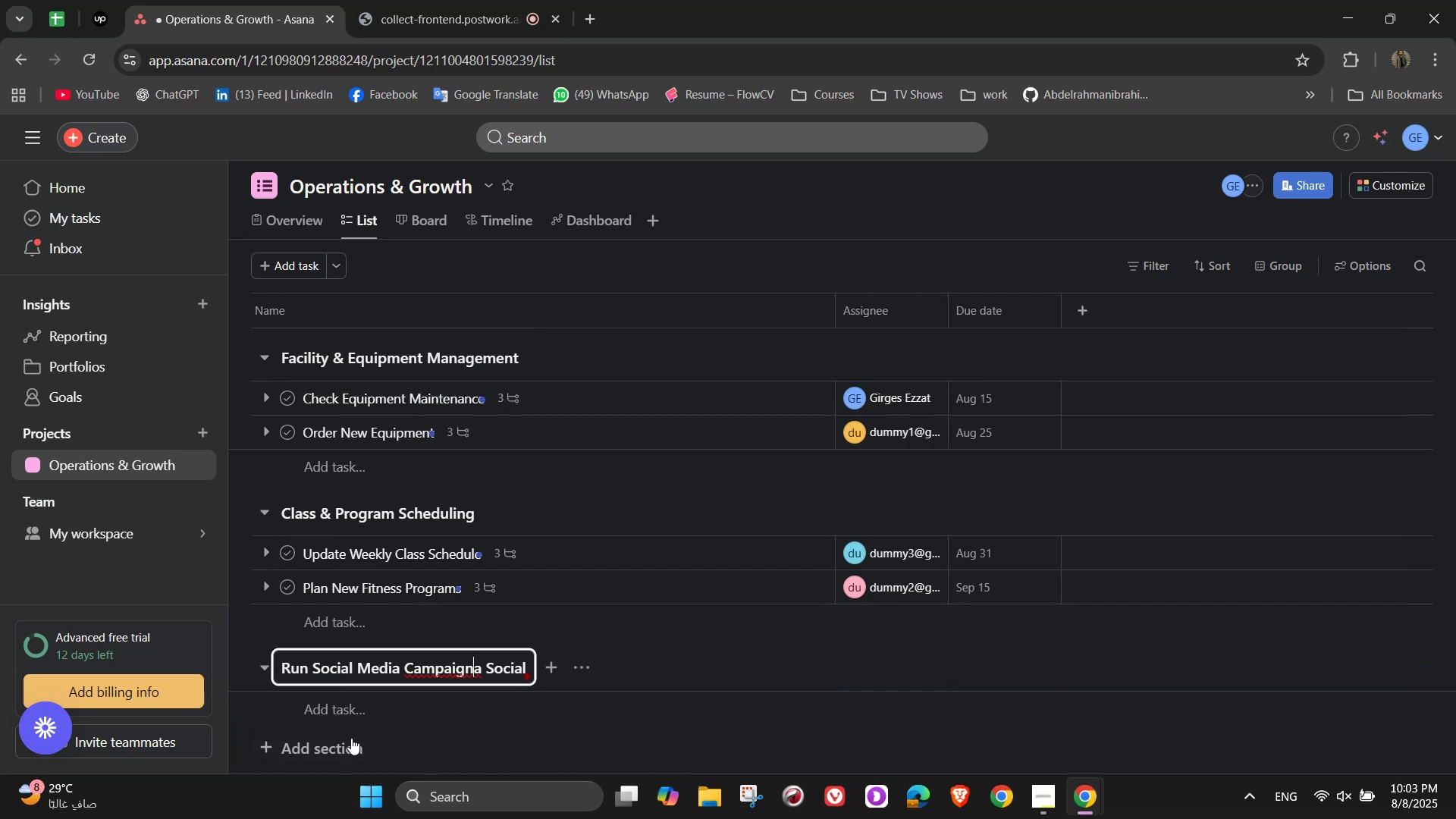 
key(Control+Z)
 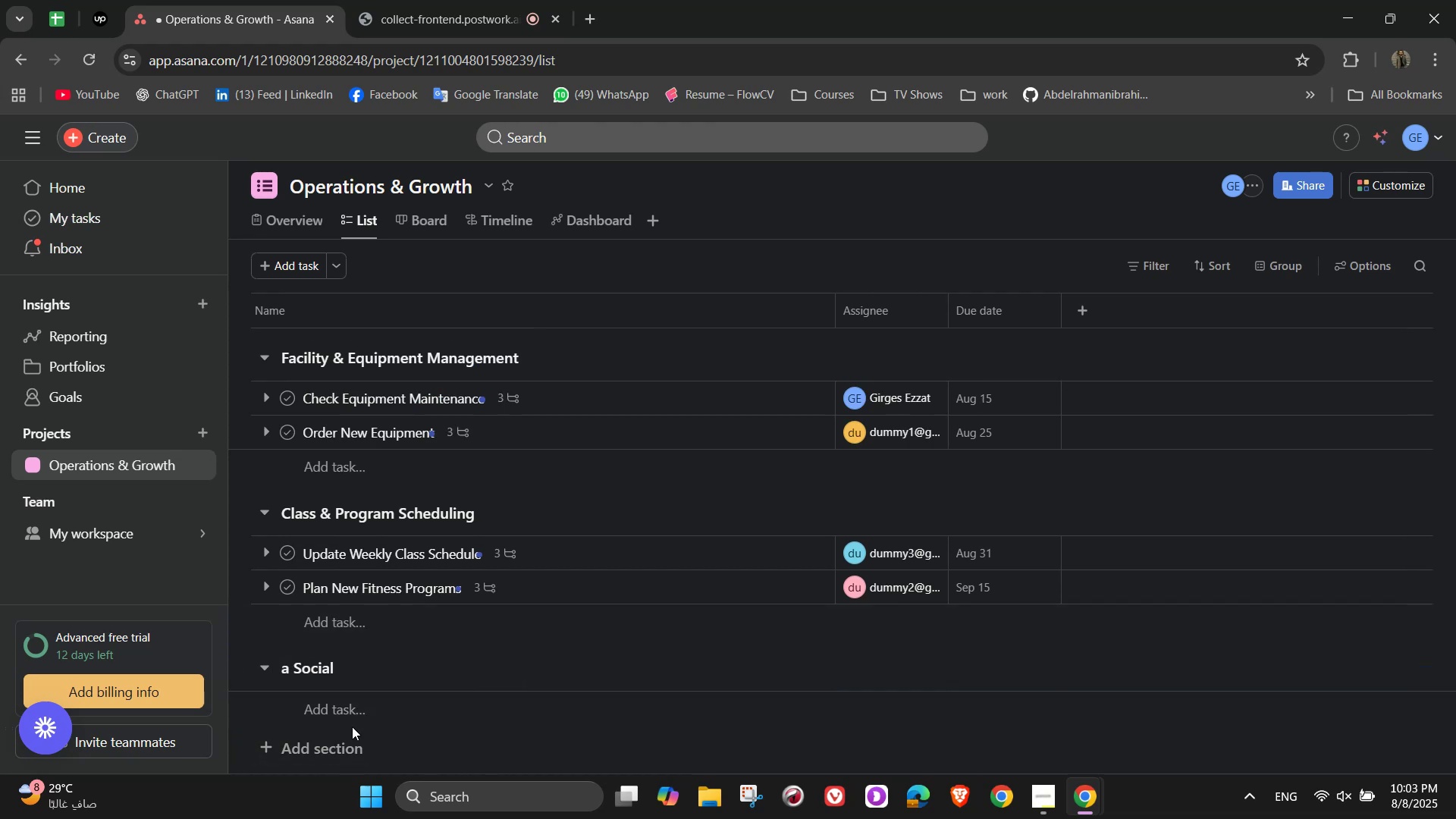 
double_click([337, 712])
 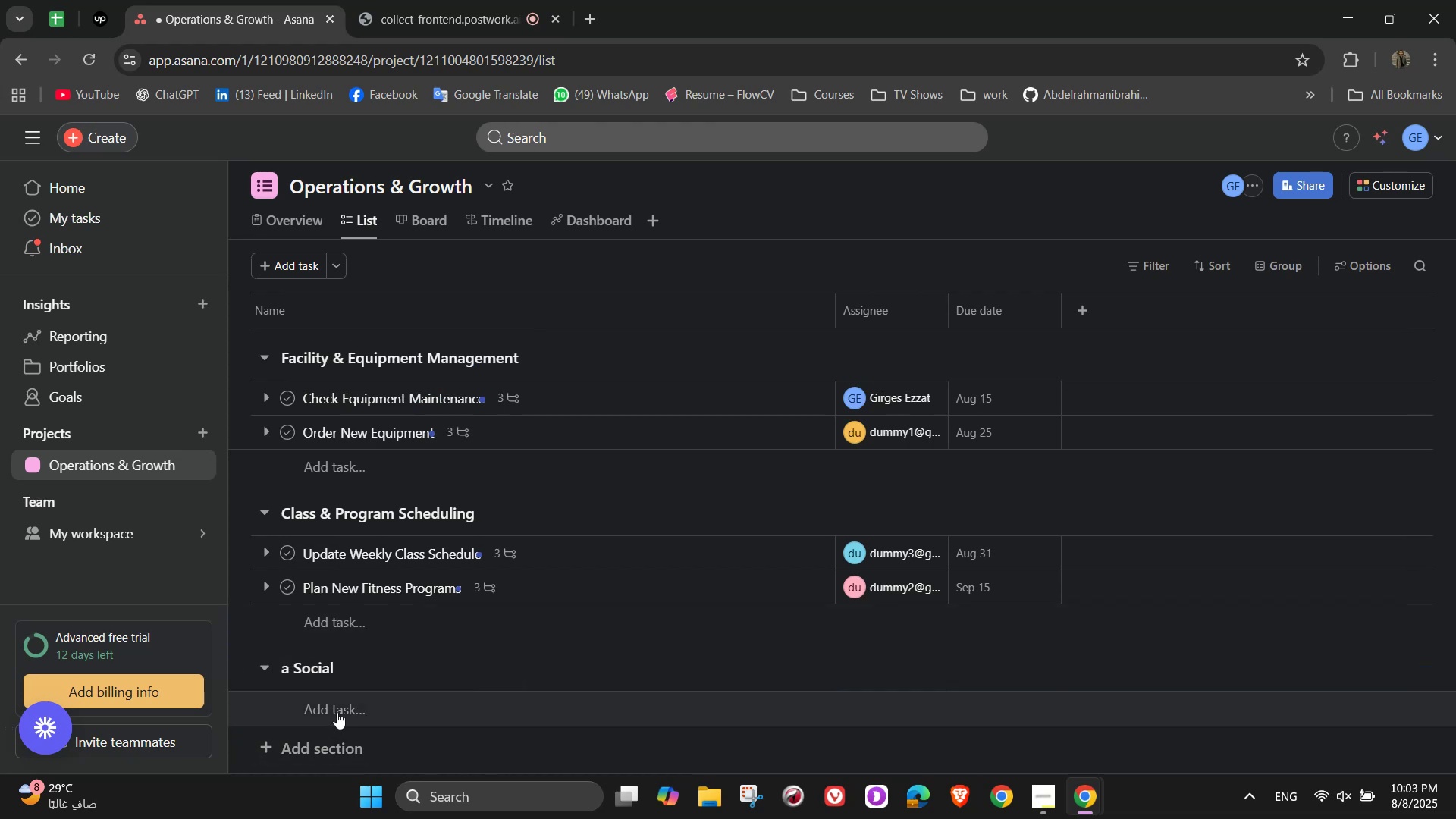 
triple_click([337, 712])
 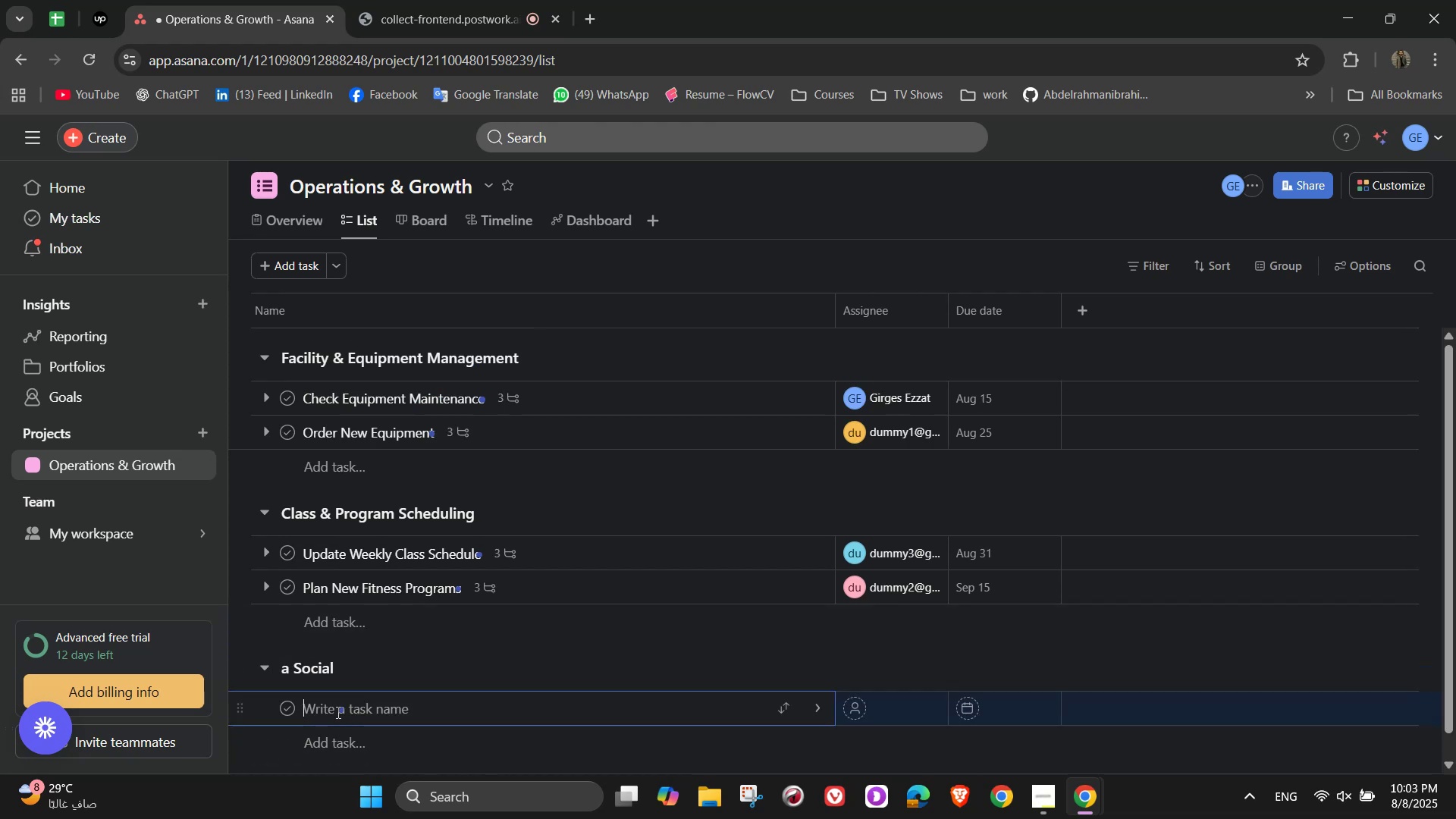 
key(Control+V)
 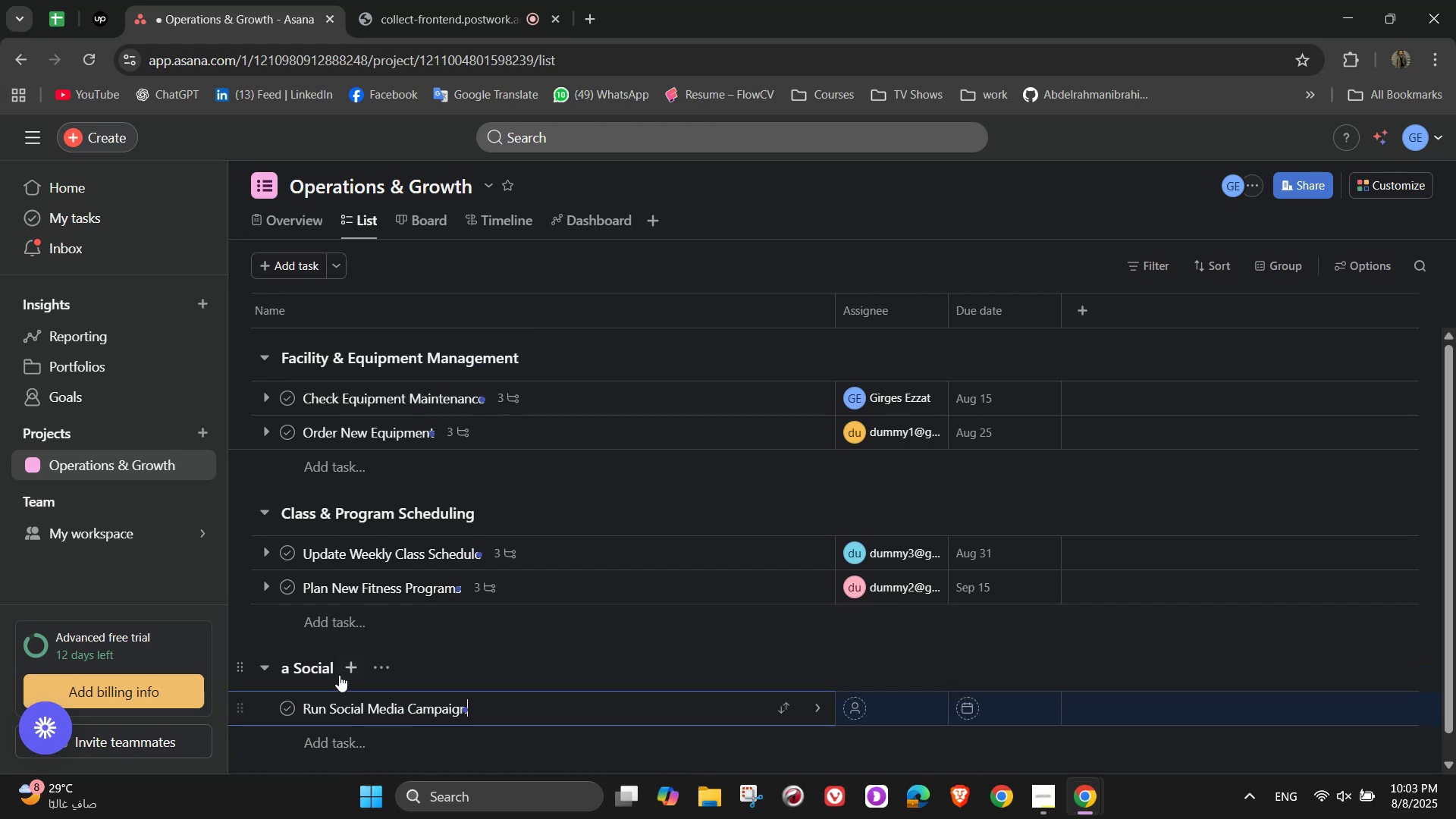 
double_click([339, 675])
 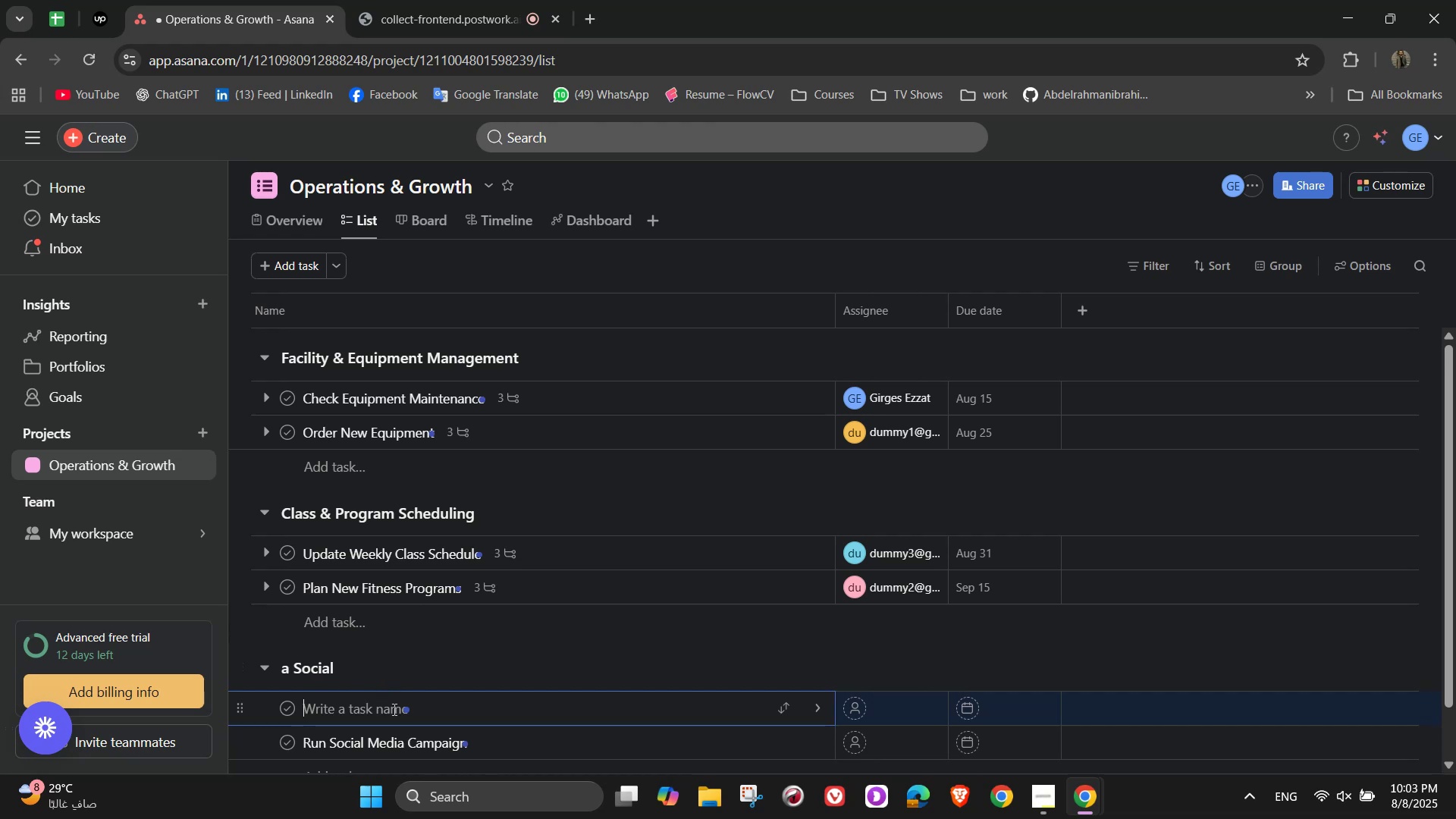 
key(Control+ControlLeft)
 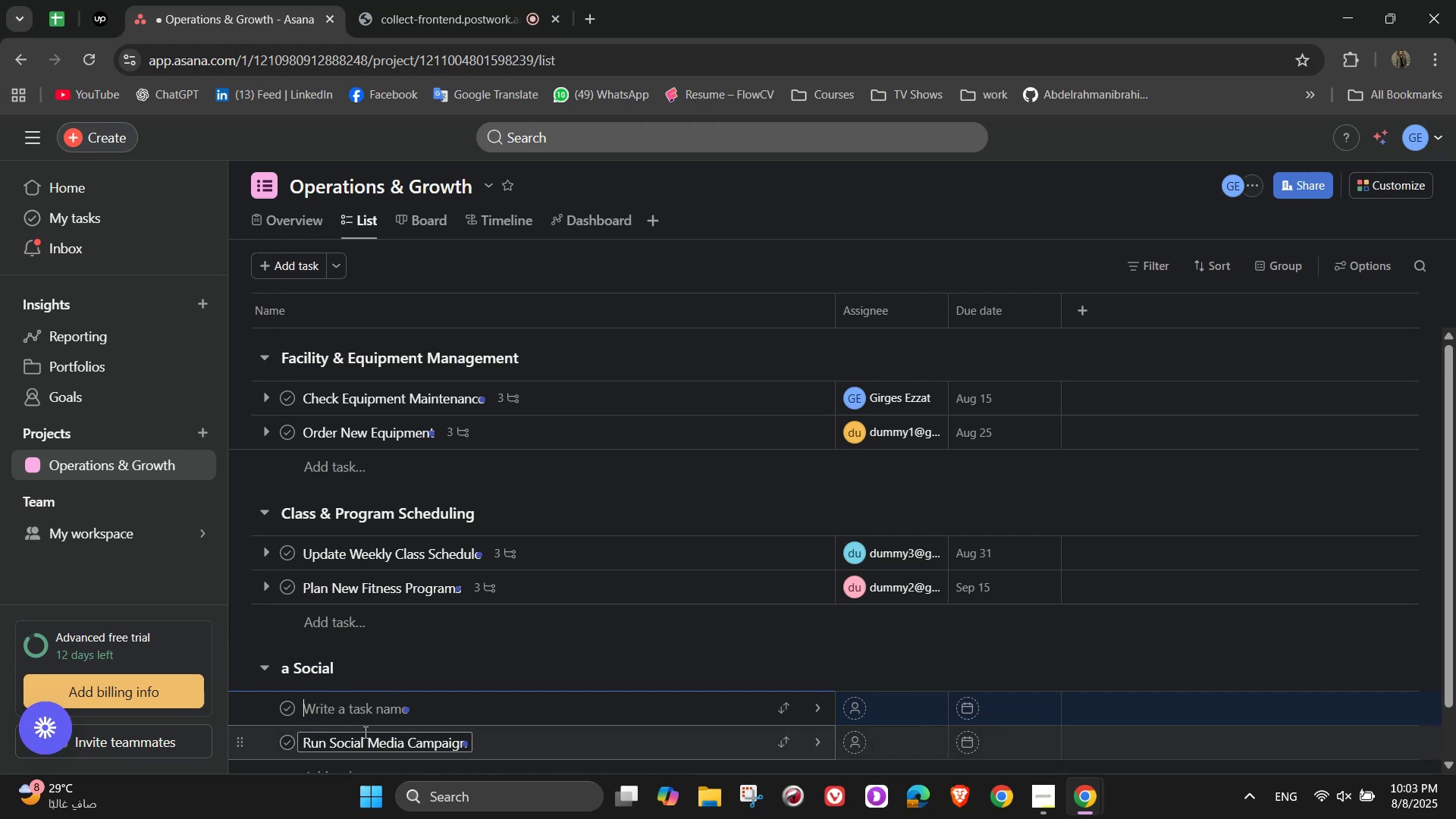 
key(Control+Z)
 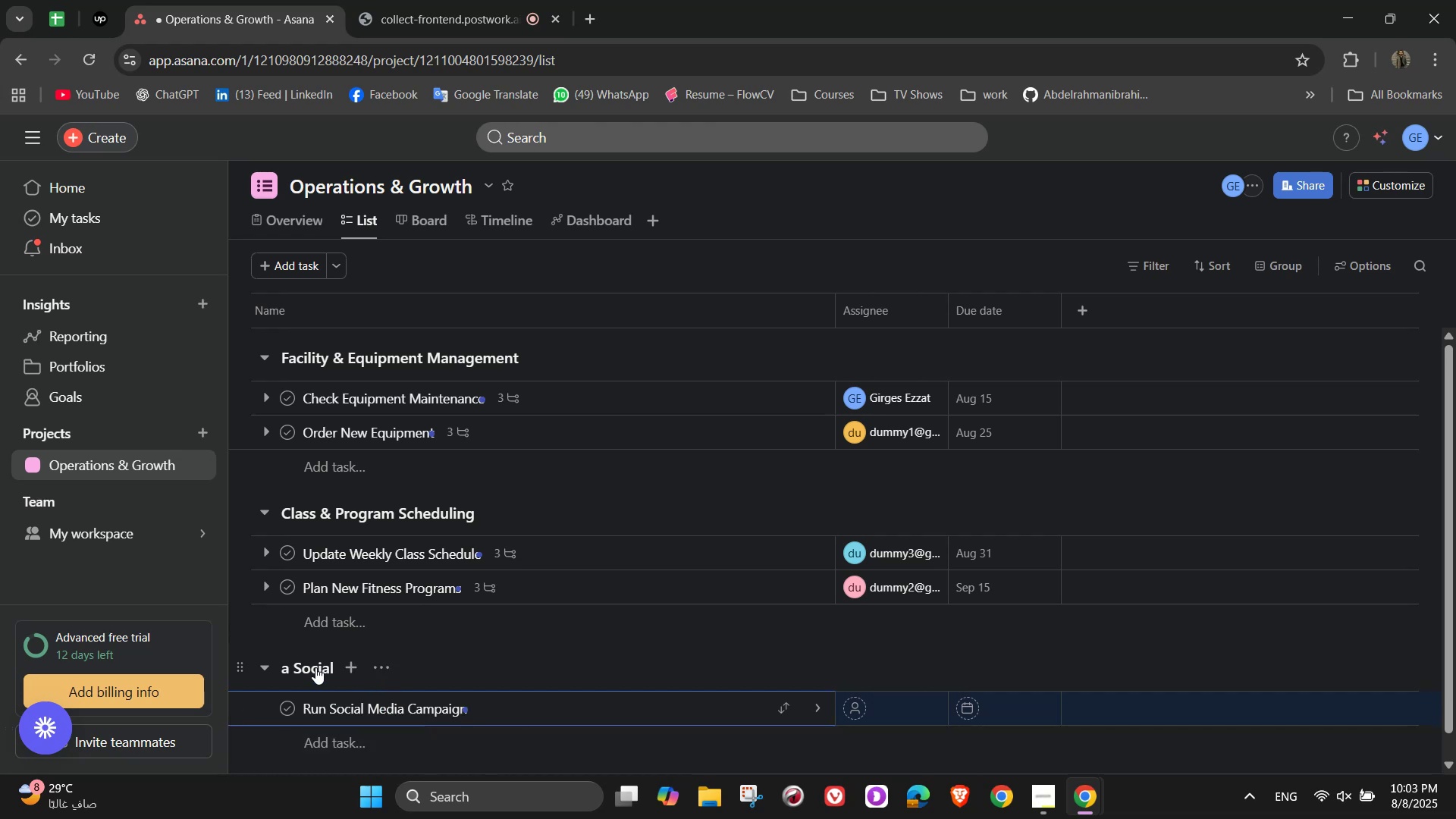 
double_click([315, 667])
 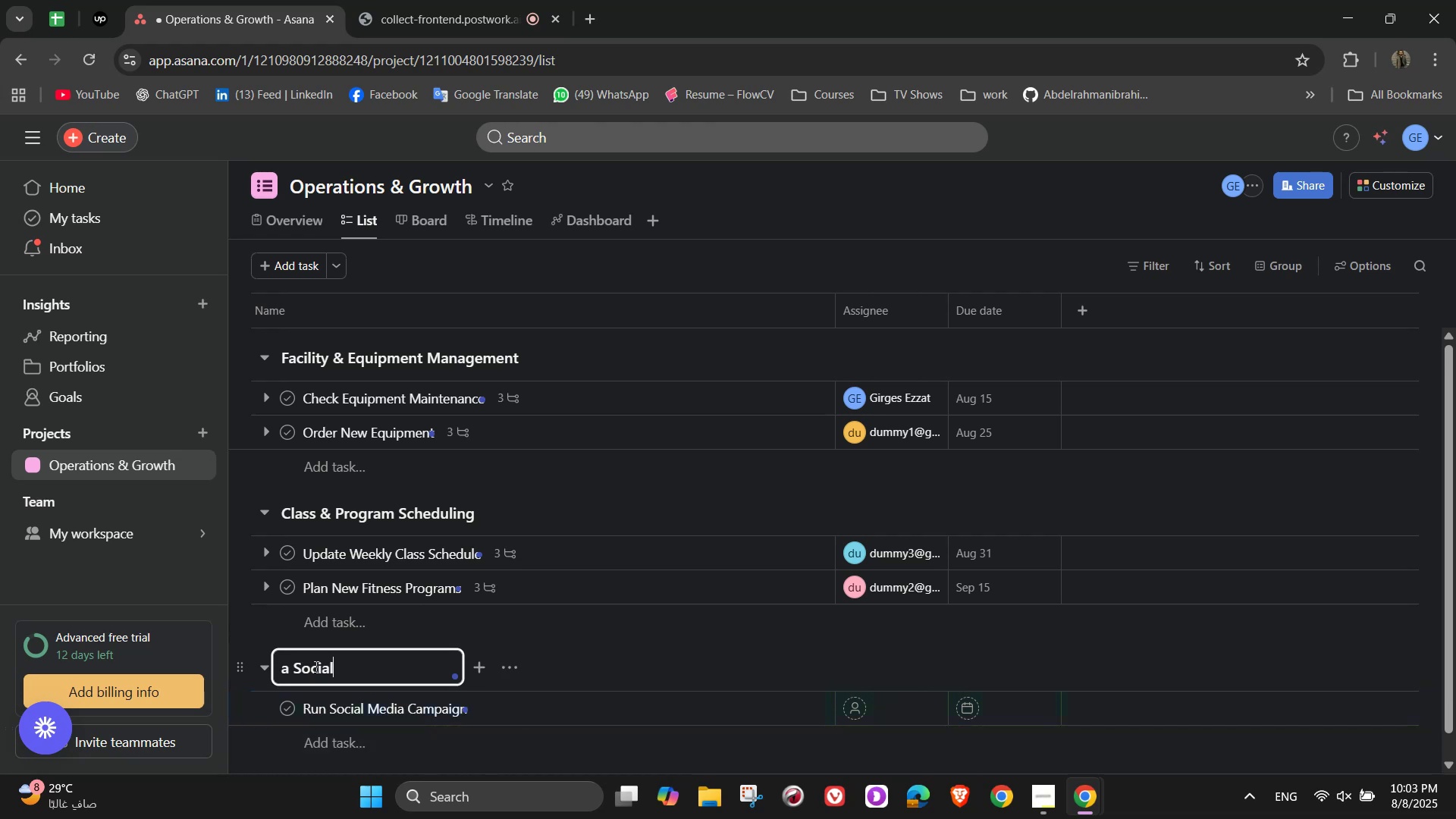 
triple_click([315, 667])
 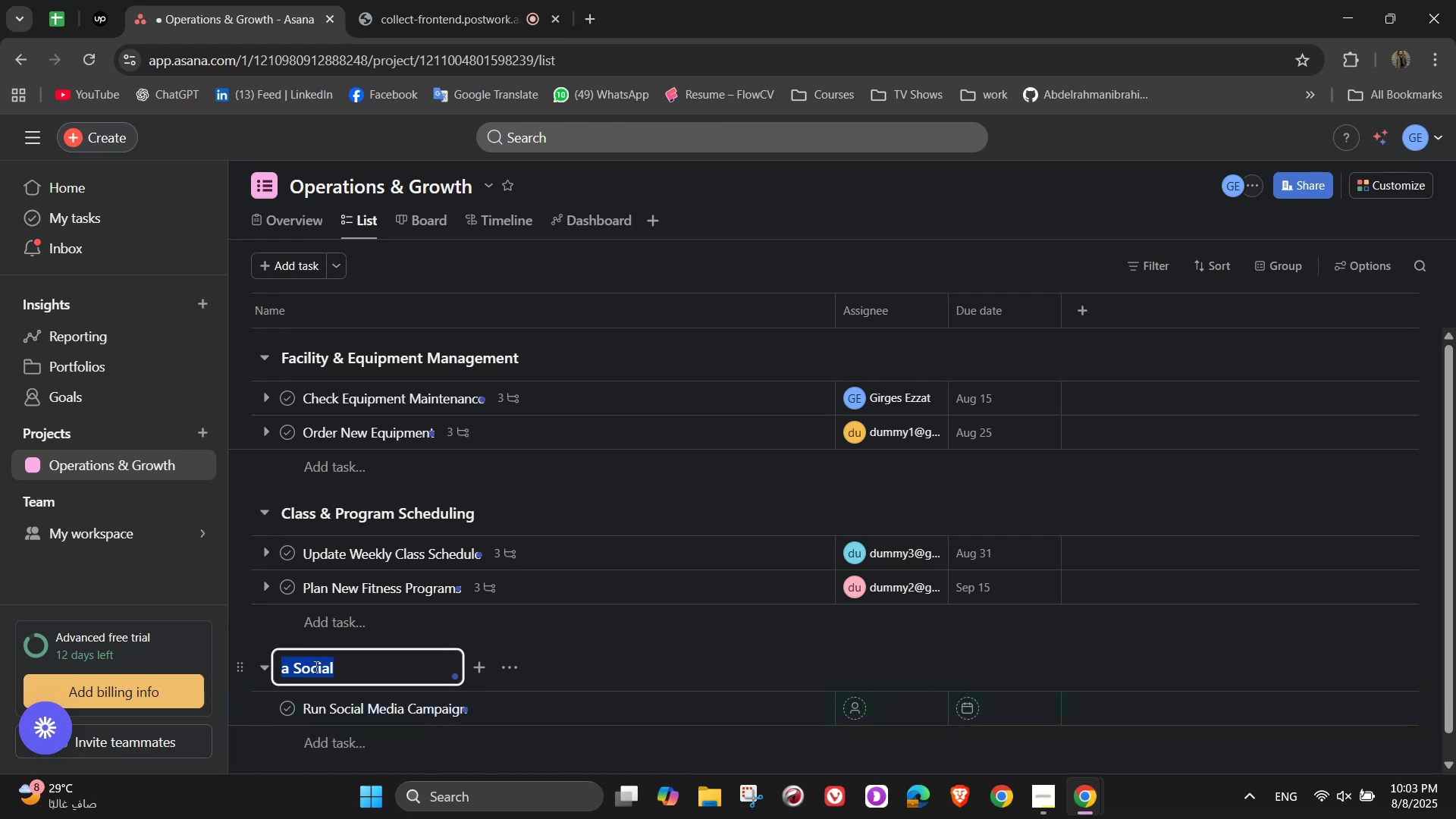 
type(Marketing %)
key(Backspace)
type($)
key(Backspace)
type(& Client Engagement)
 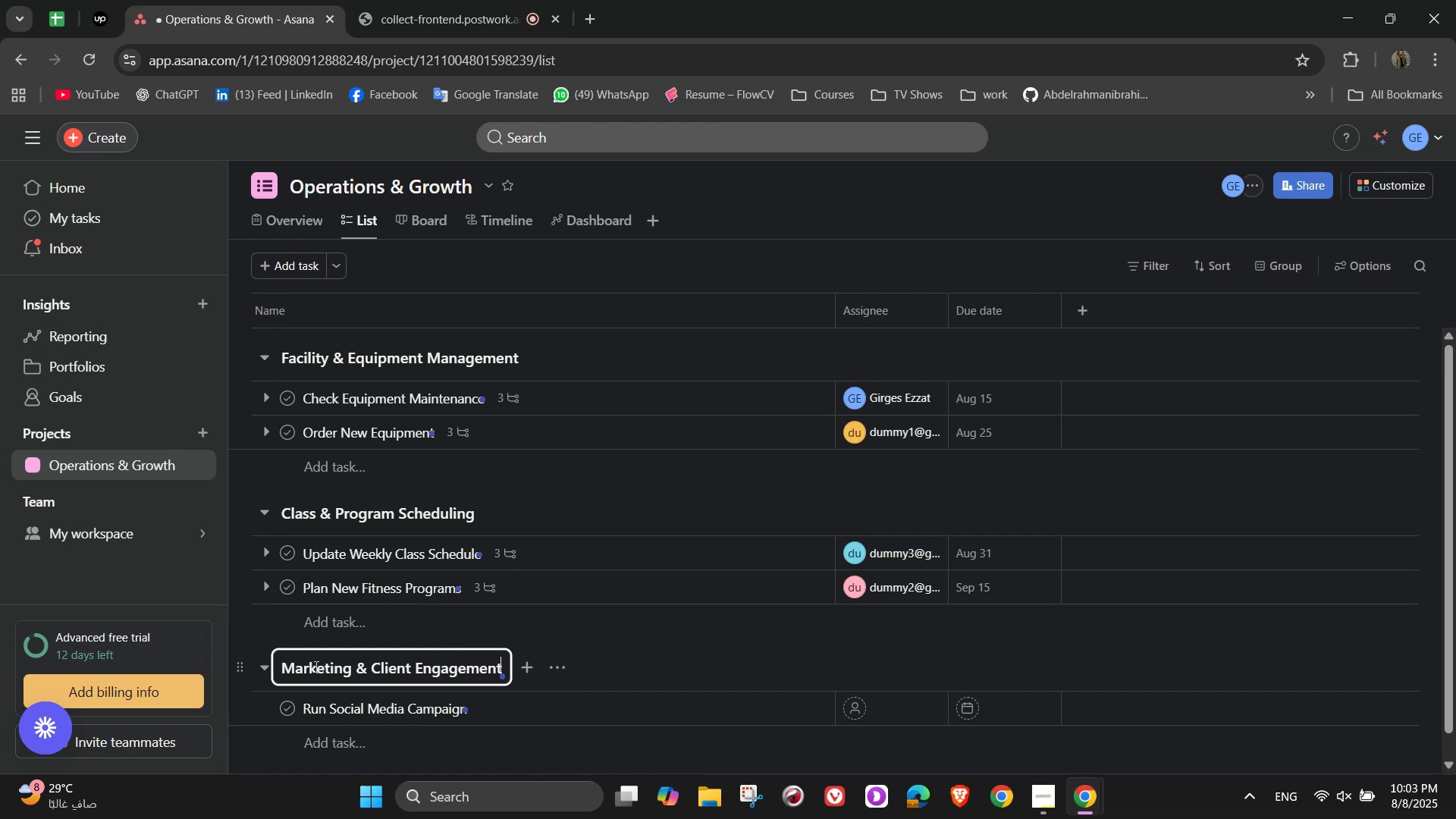 
scroll: coordinate [432, 662], scroll_direction: down, amount: 2.0
 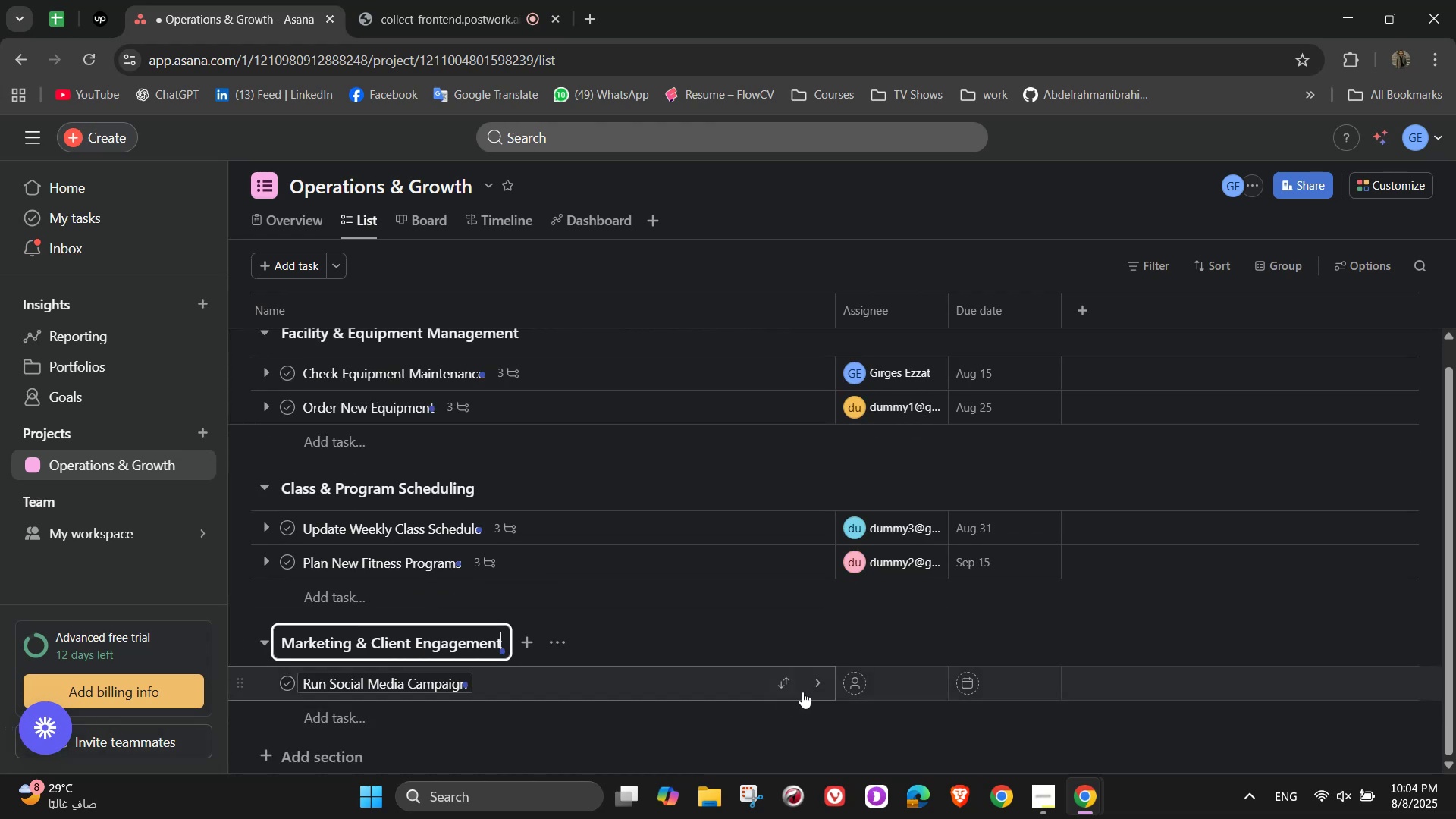 
left_click([817, 689])
 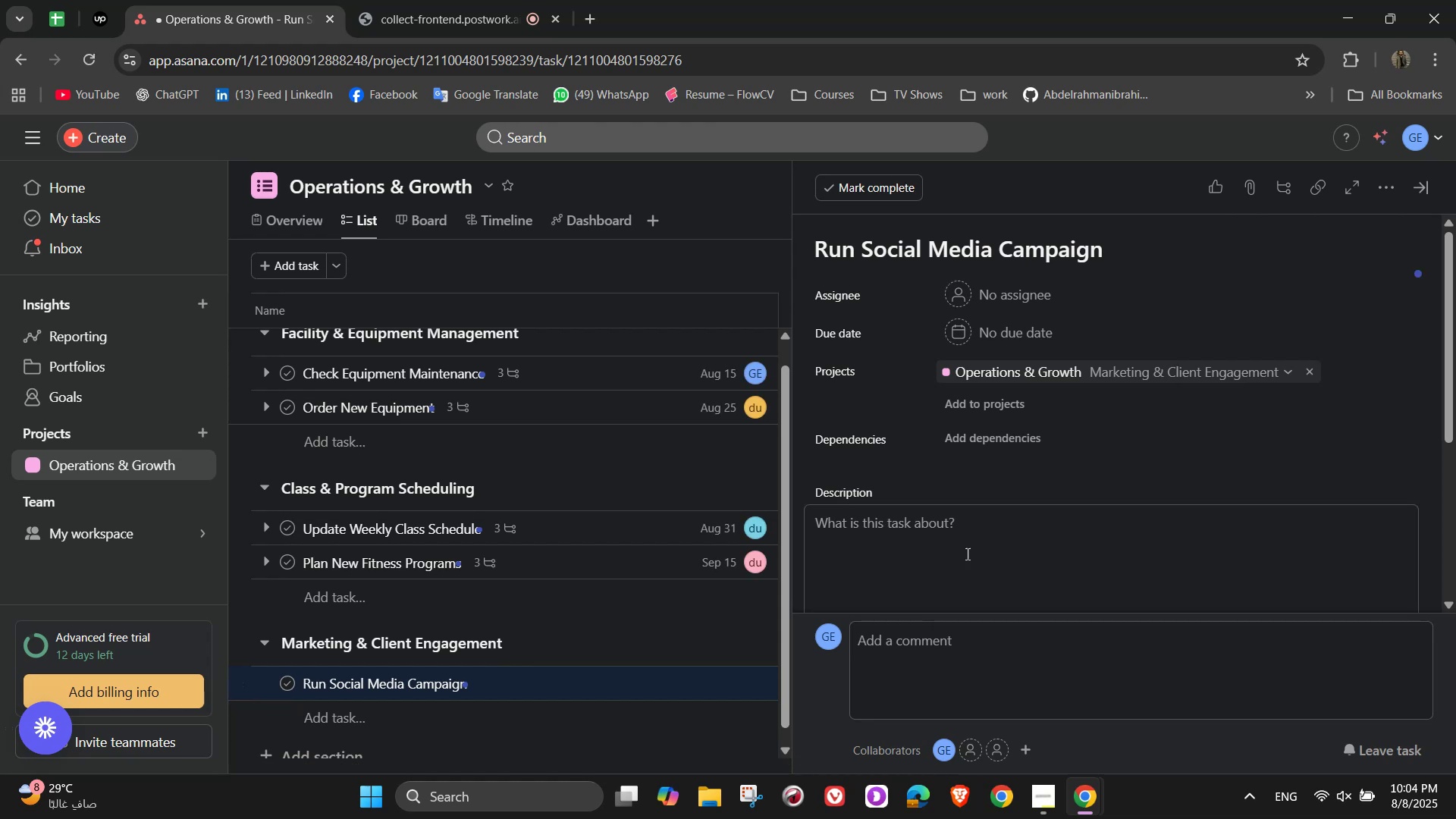 
left_click([1006, 291])
 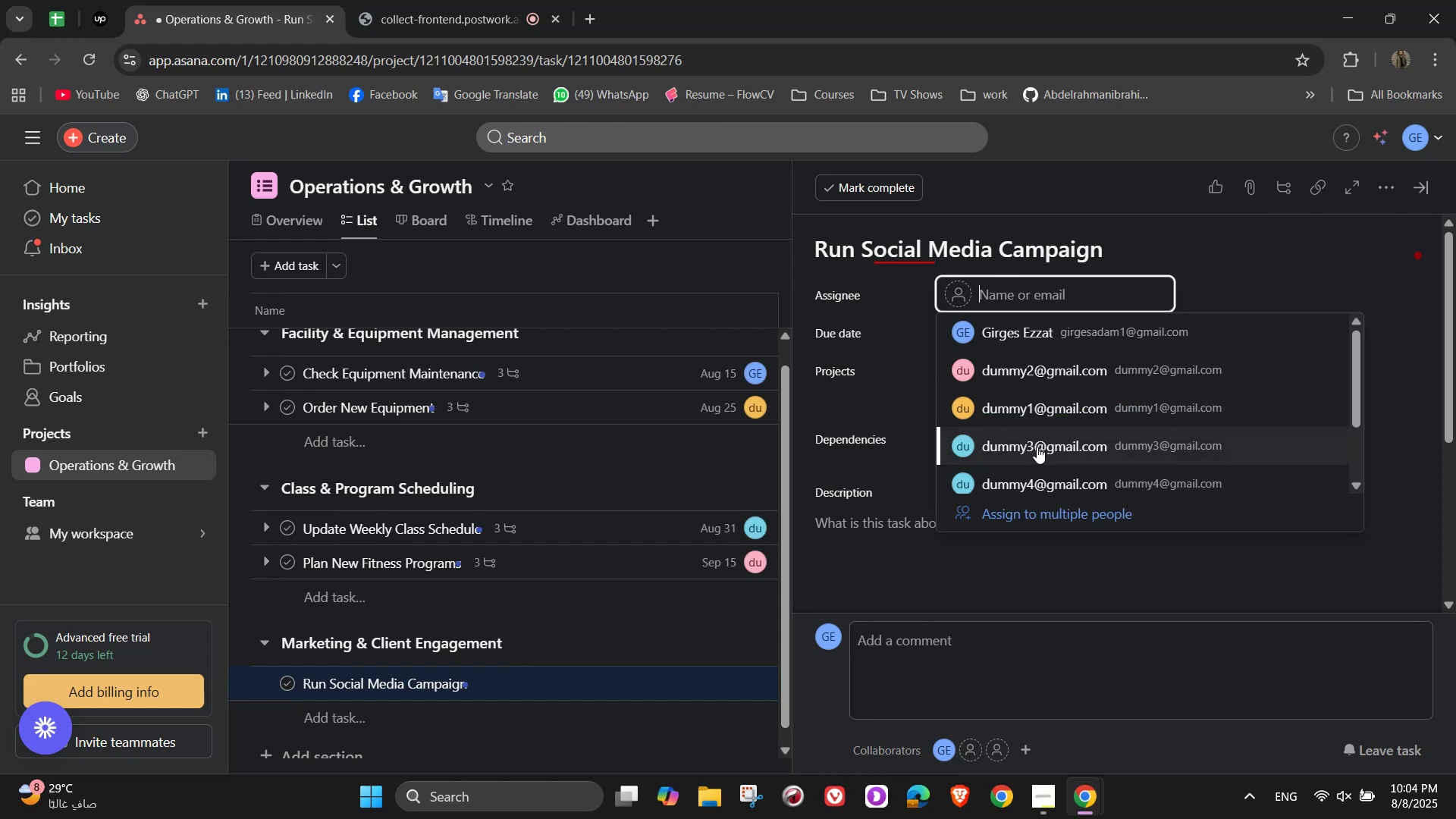 
left_click([1043, 479])
 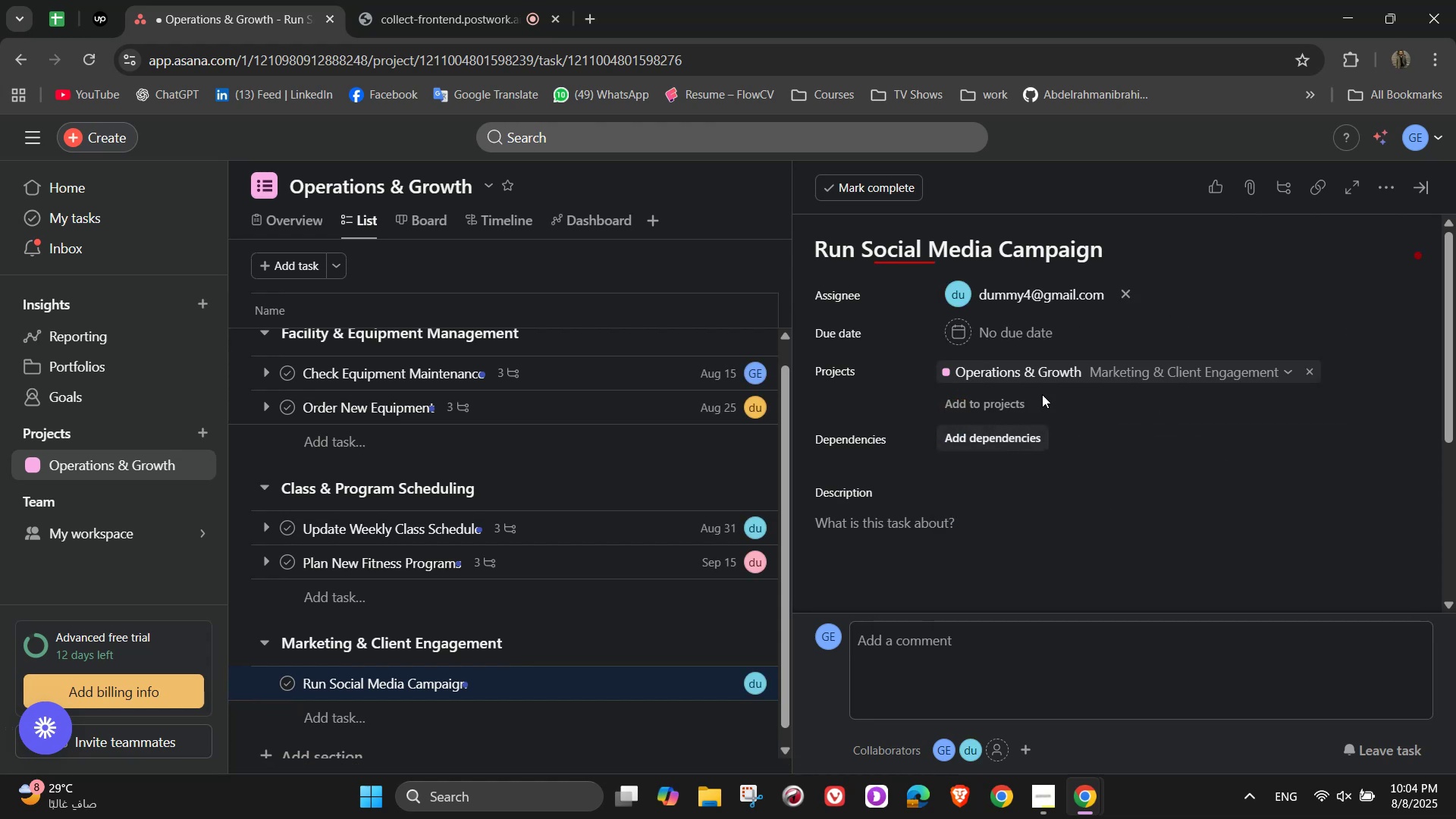 
left_click([1034, 332])
 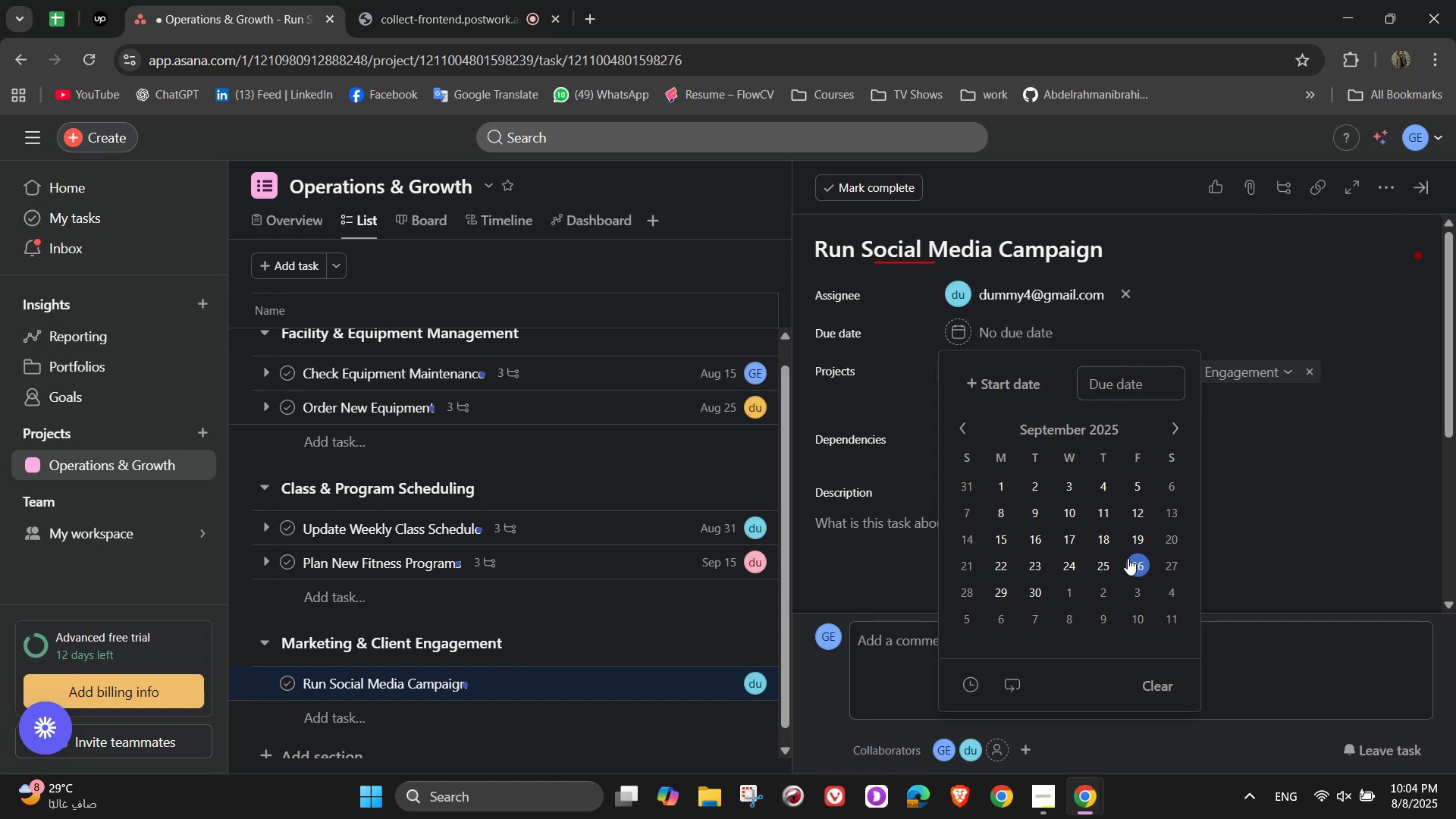 
left_click([1044, 600])
 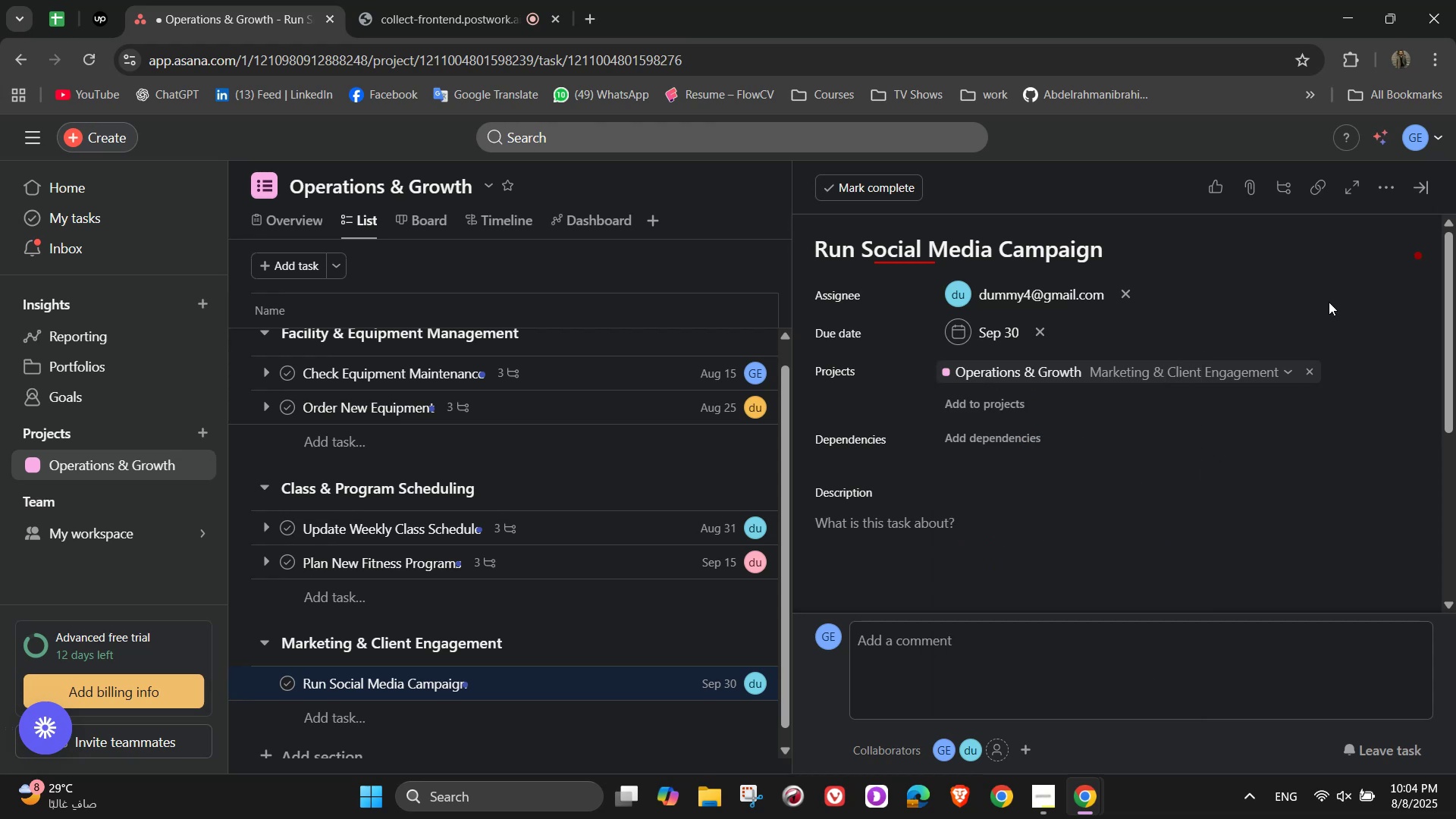 
scroll: coordinate [1210, 393], scroll_direction: down, amount: 2.0
 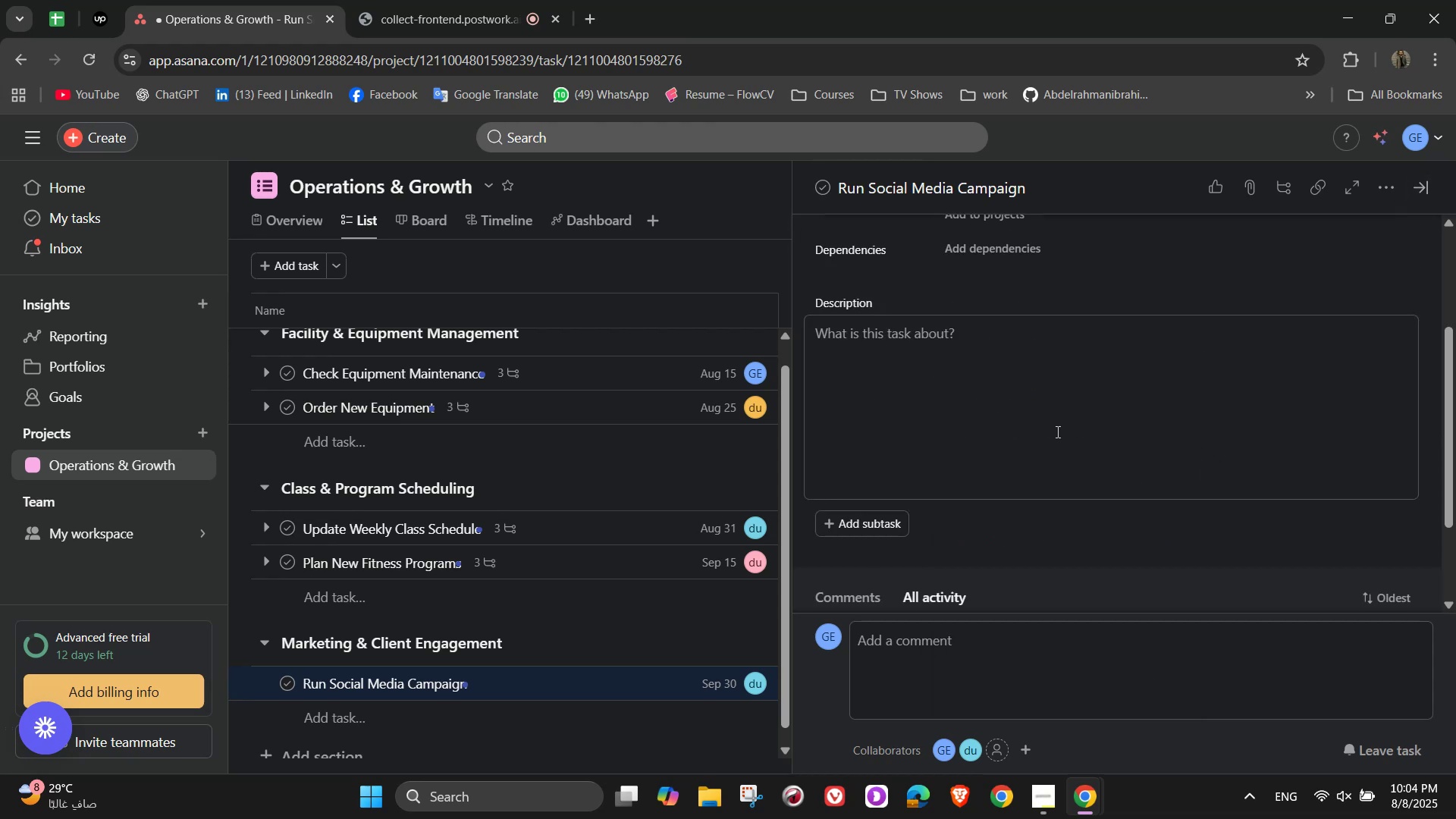 
left_click([1018, 378])
 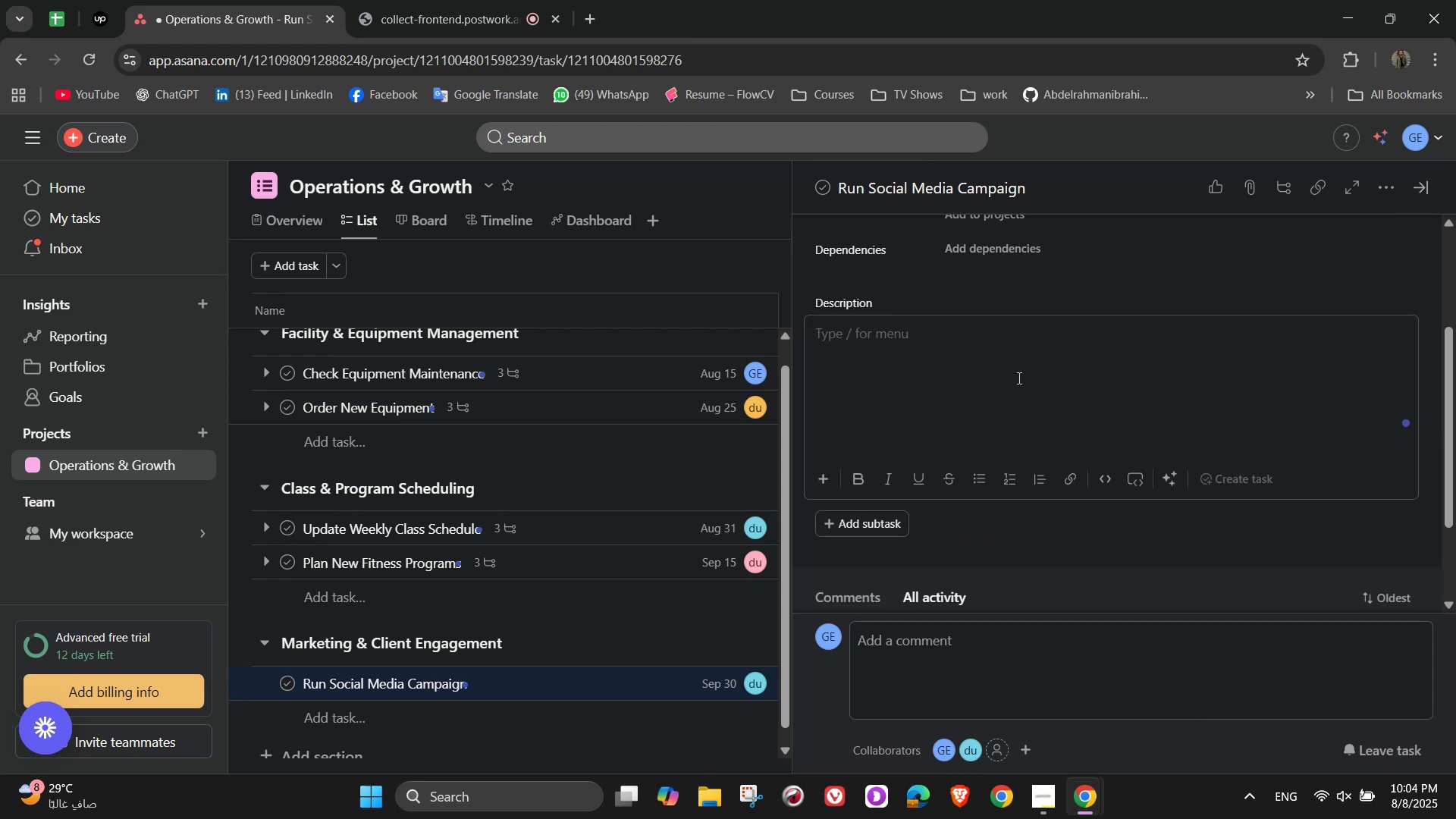 
type(Promotes studio services classes, and events online)
 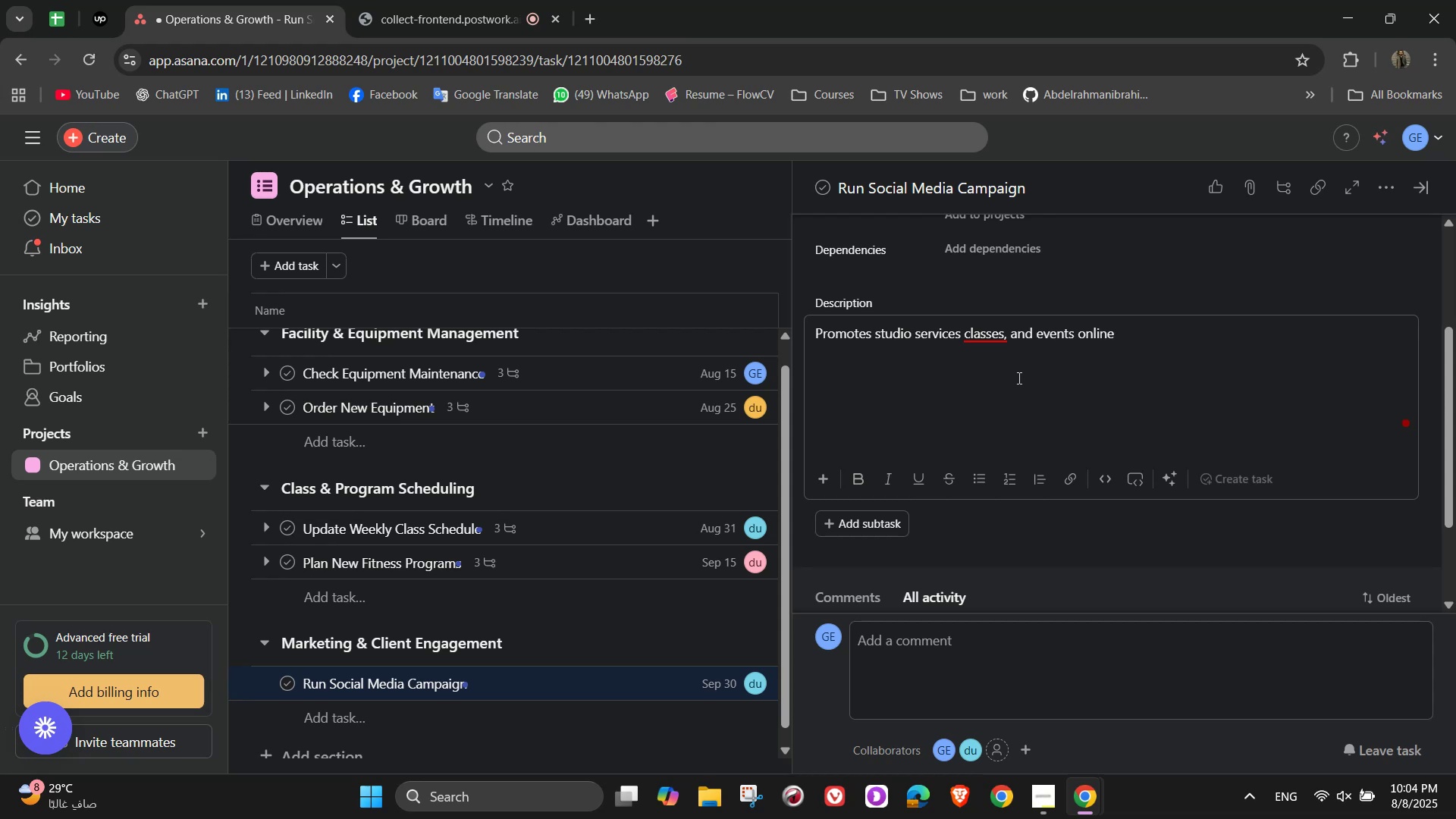 
wait(6.5)
 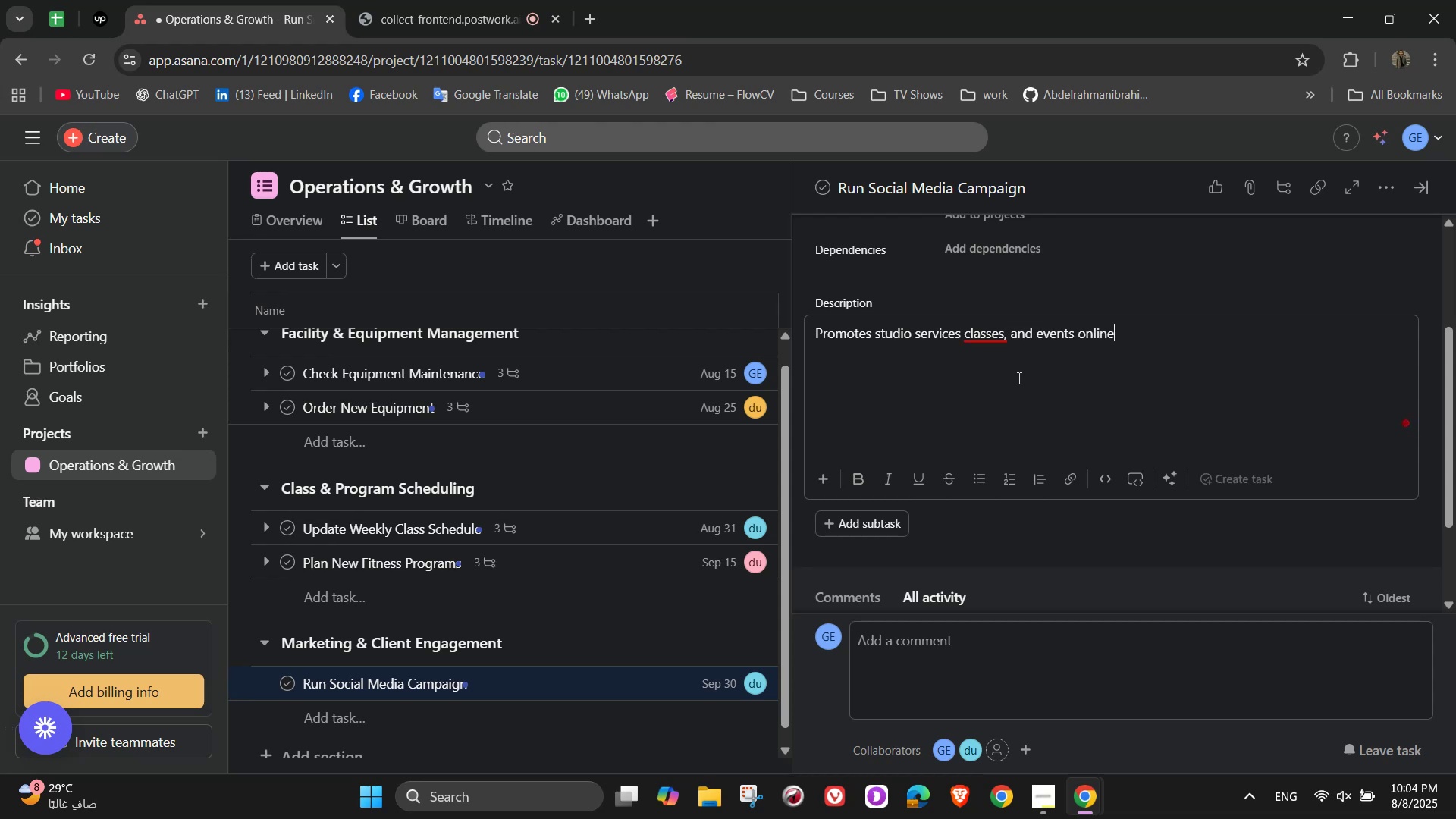 
scroll: coordinate [1134, 373], scroll_direction: up, amount: 2.0
 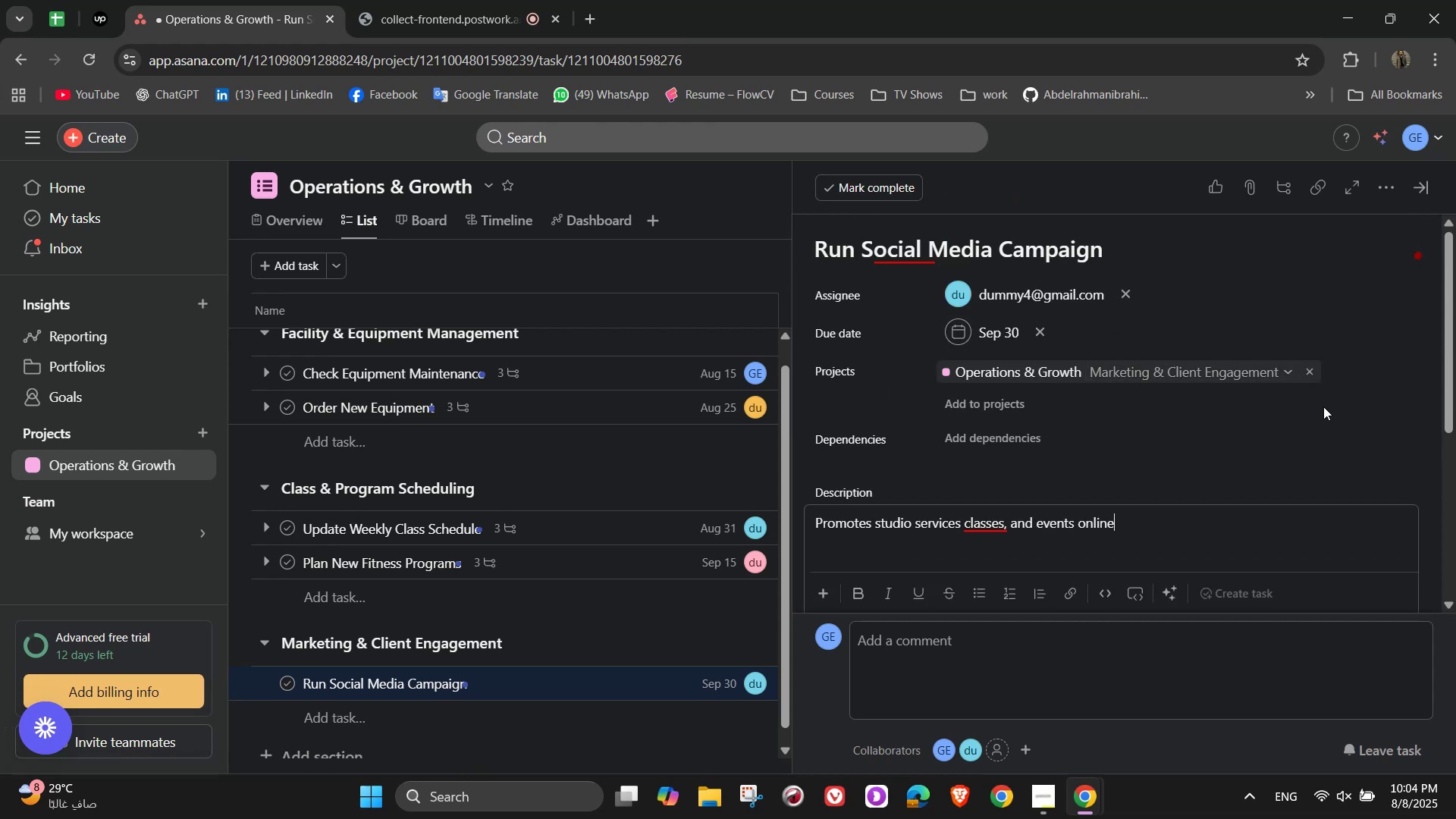 
wait(6.0)
 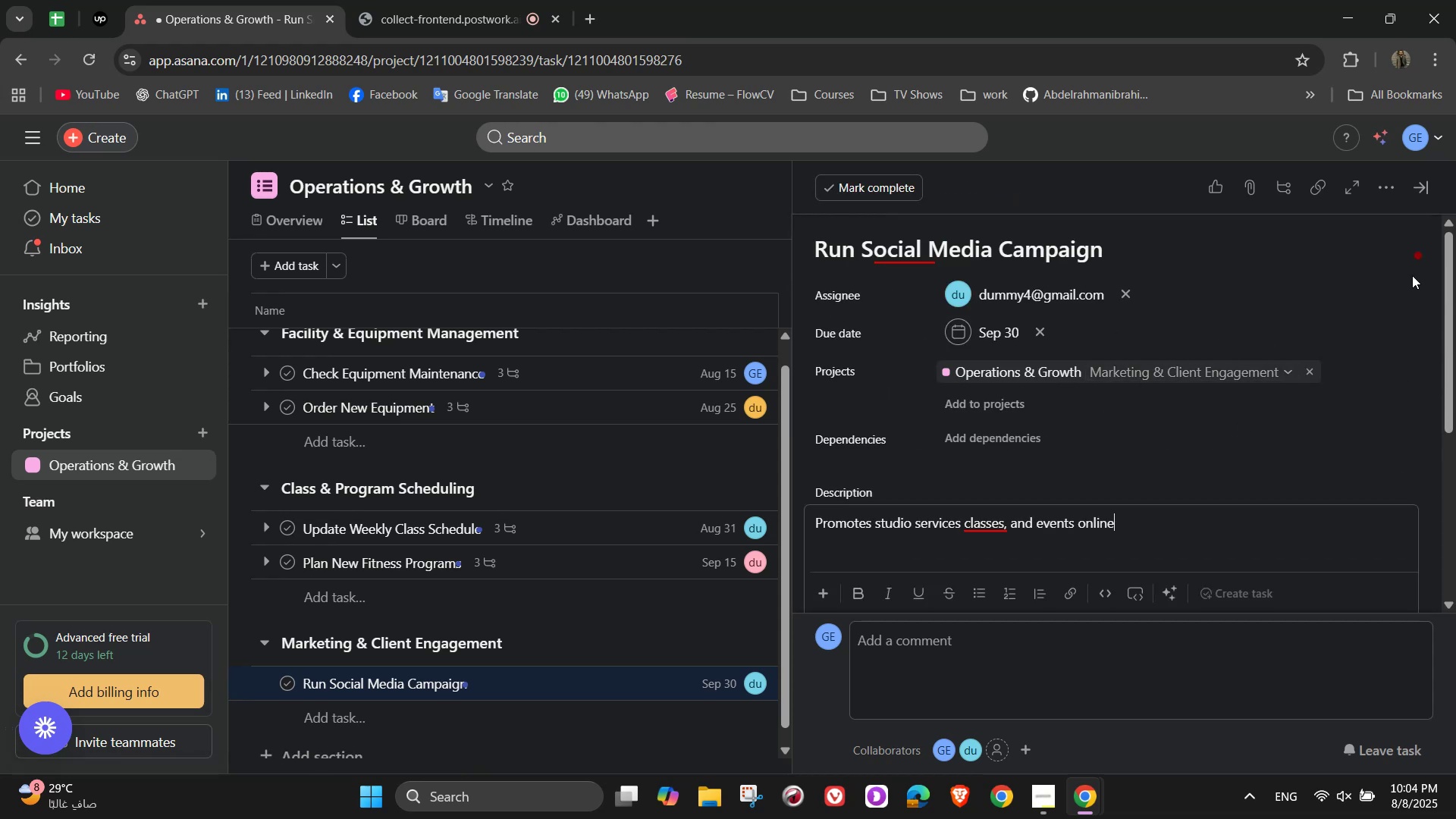 
scroll: coordinate [1213, 440], scroll_direction: none, amount: 0.0
 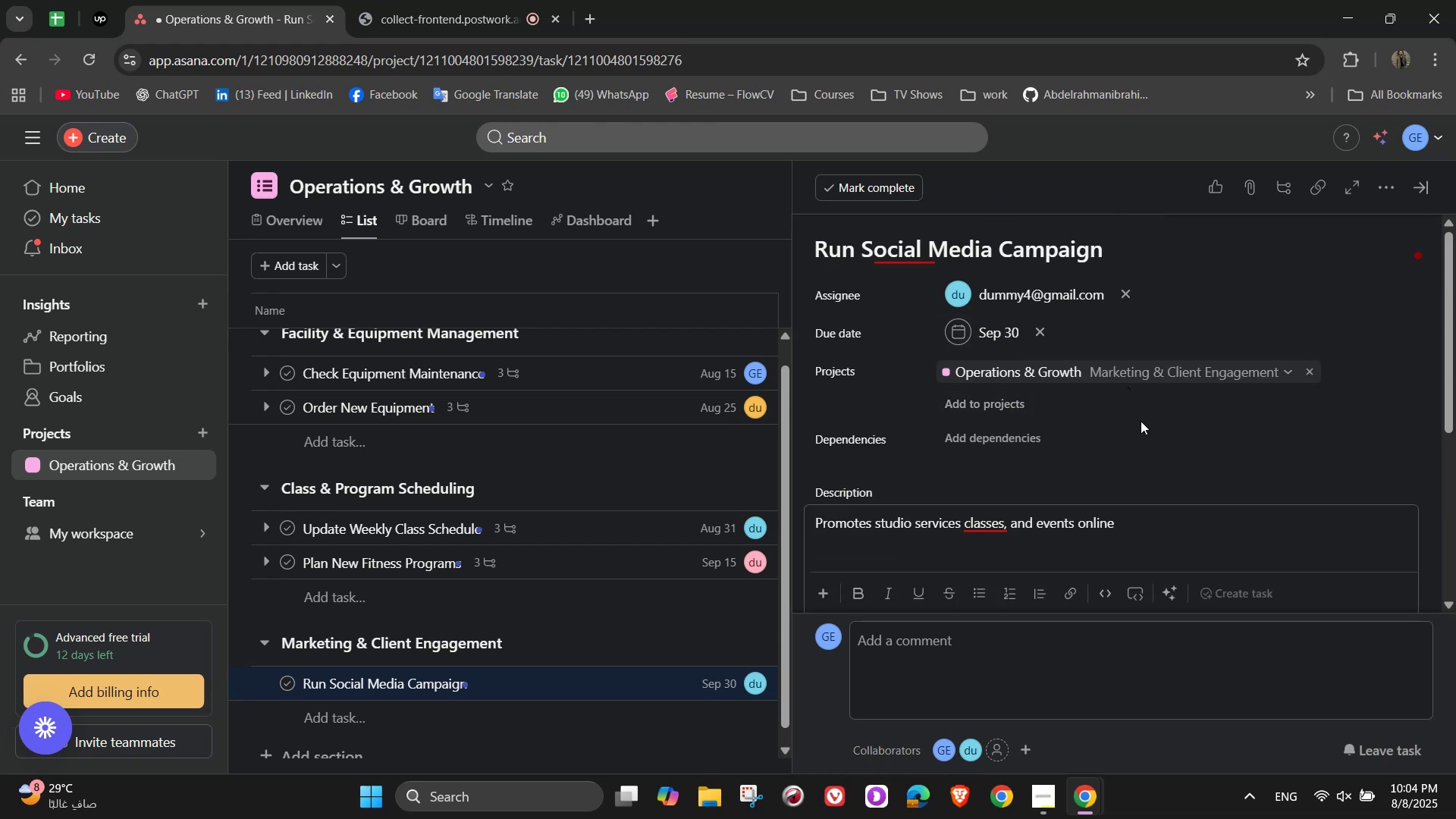 
scroll: coordinate [1165, 453], scroll_direction: down, amount: 3.0
 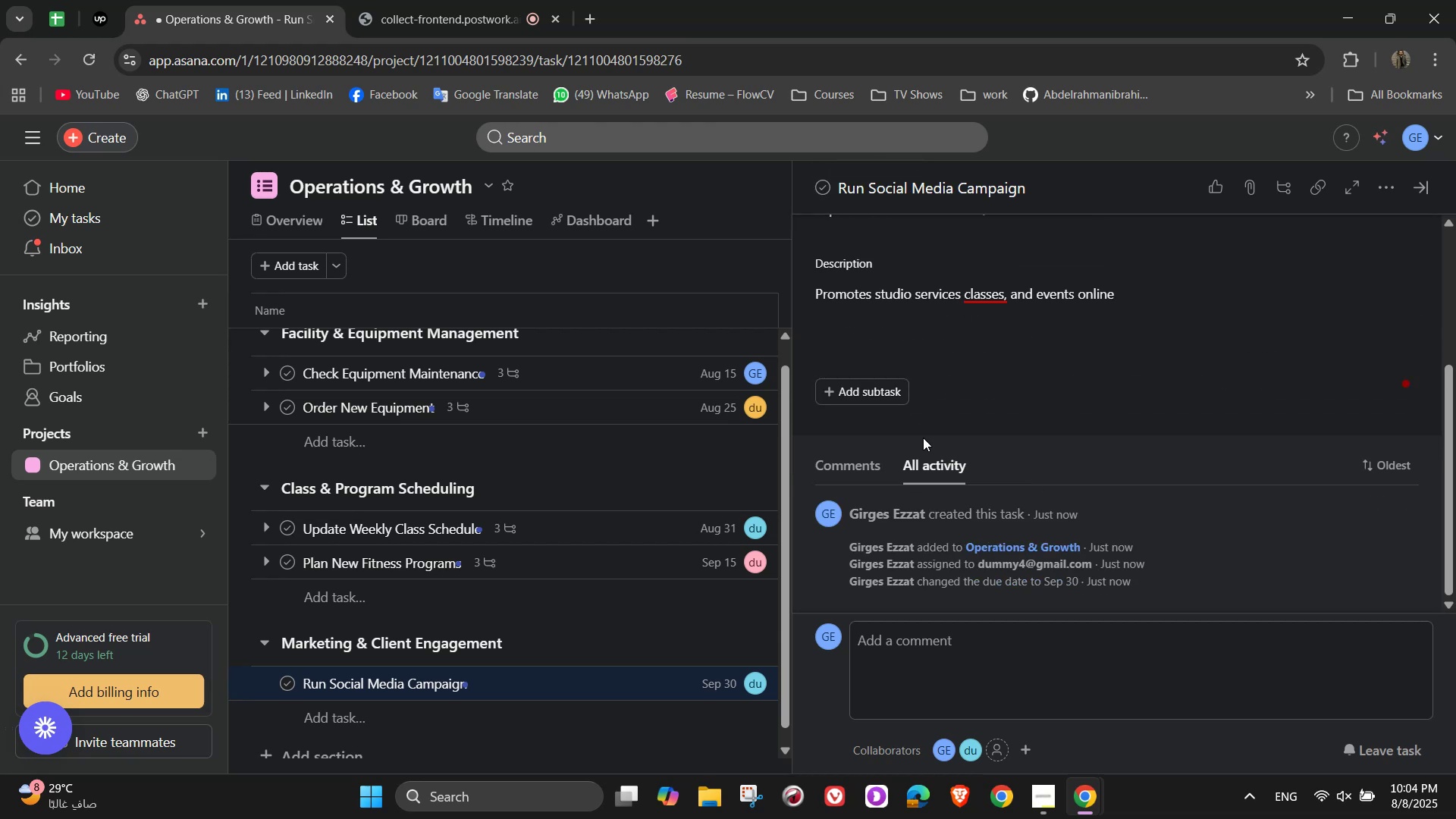 
double_click([892, 390])
 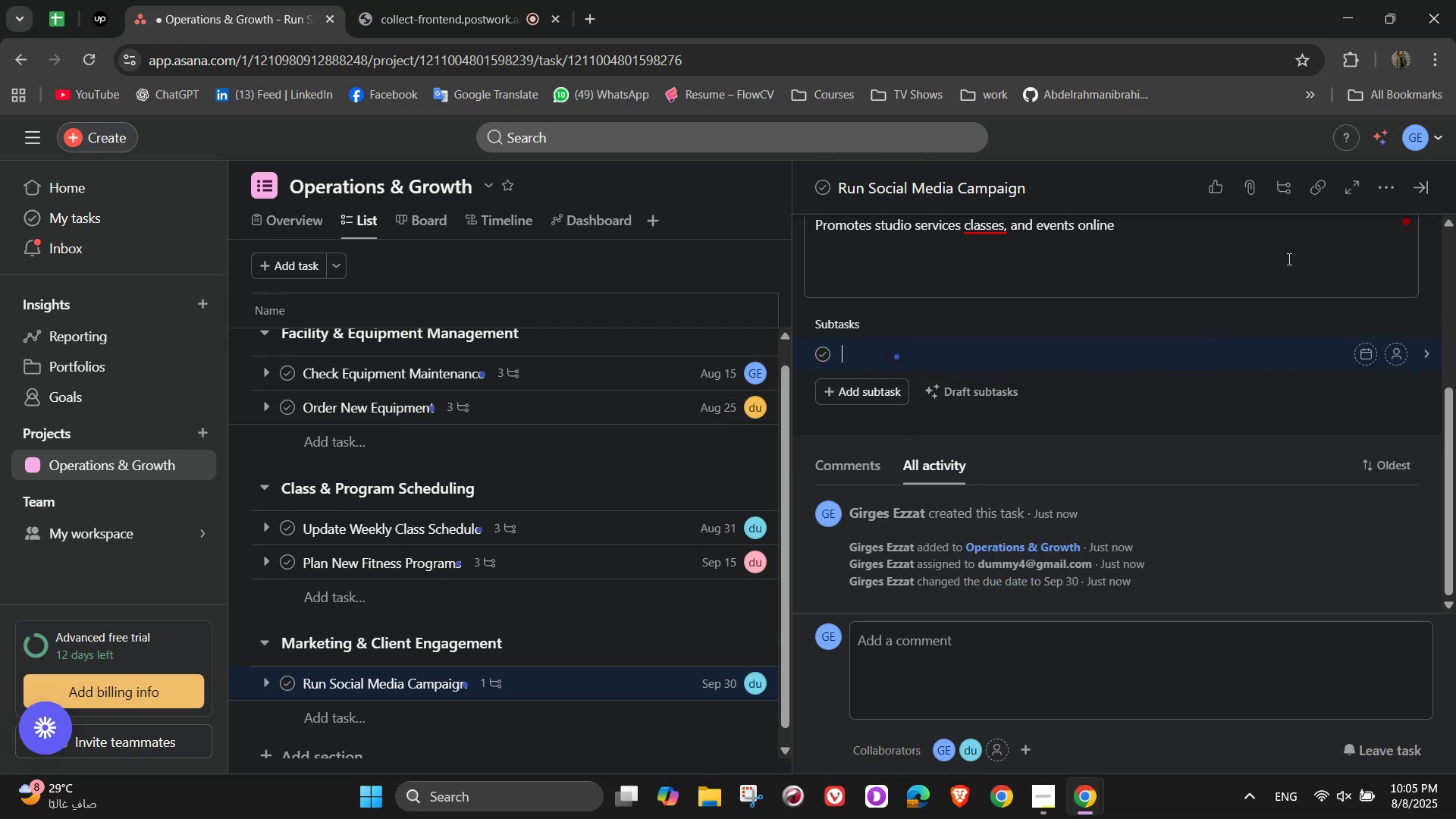 
wait(6.71)
 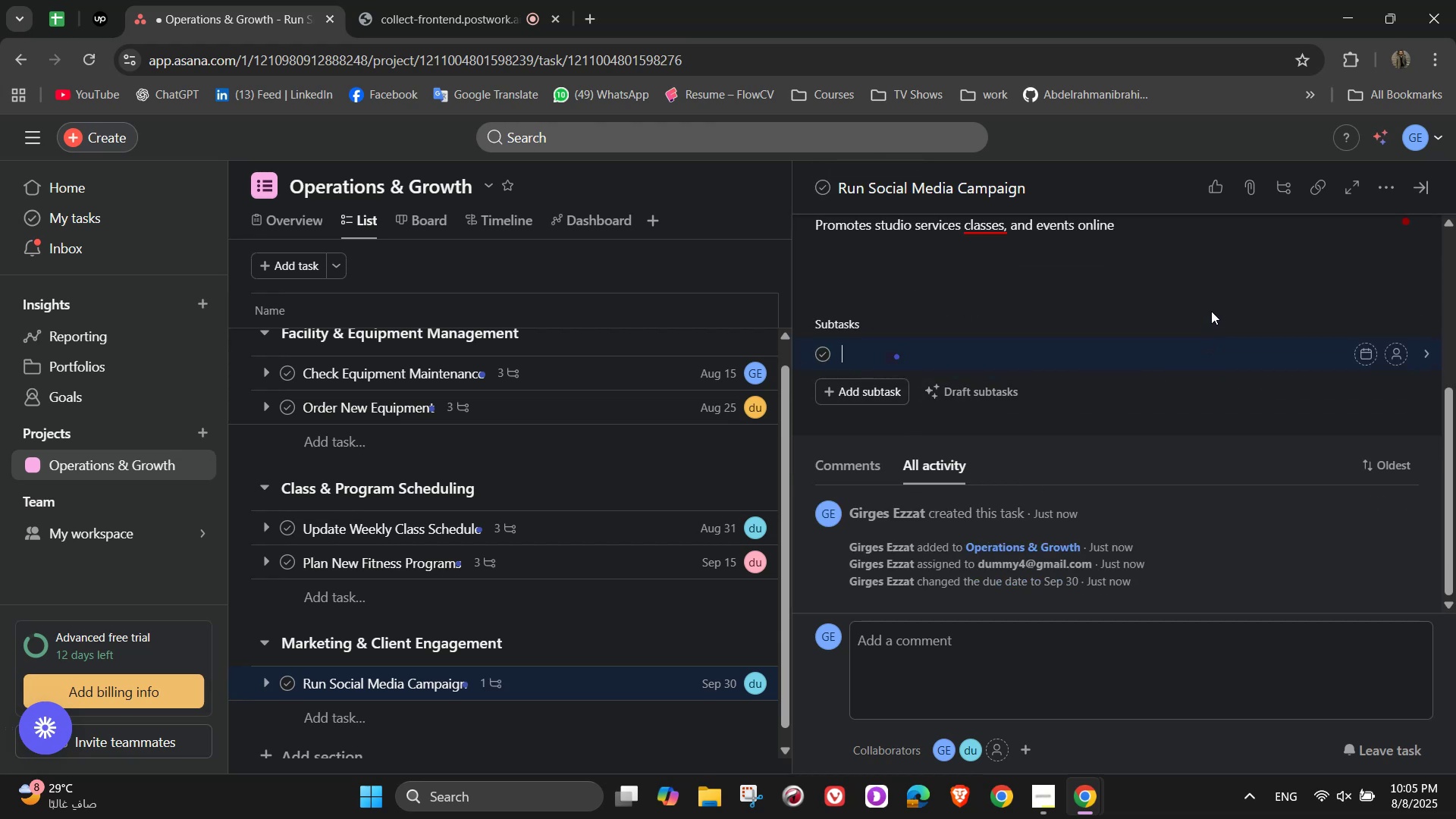 
type(Create content )
key(Backspace)
 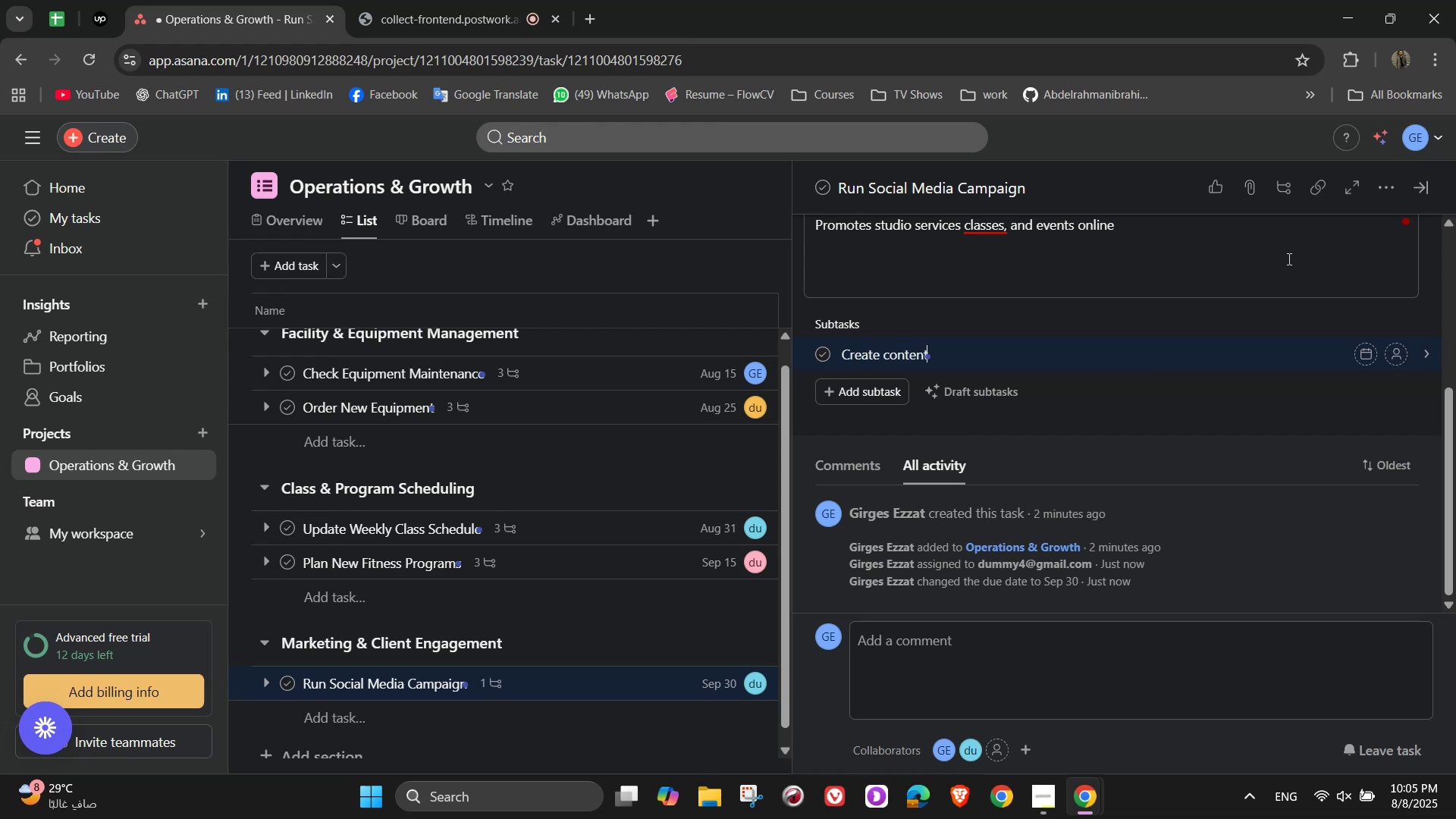 
key(Enter)
 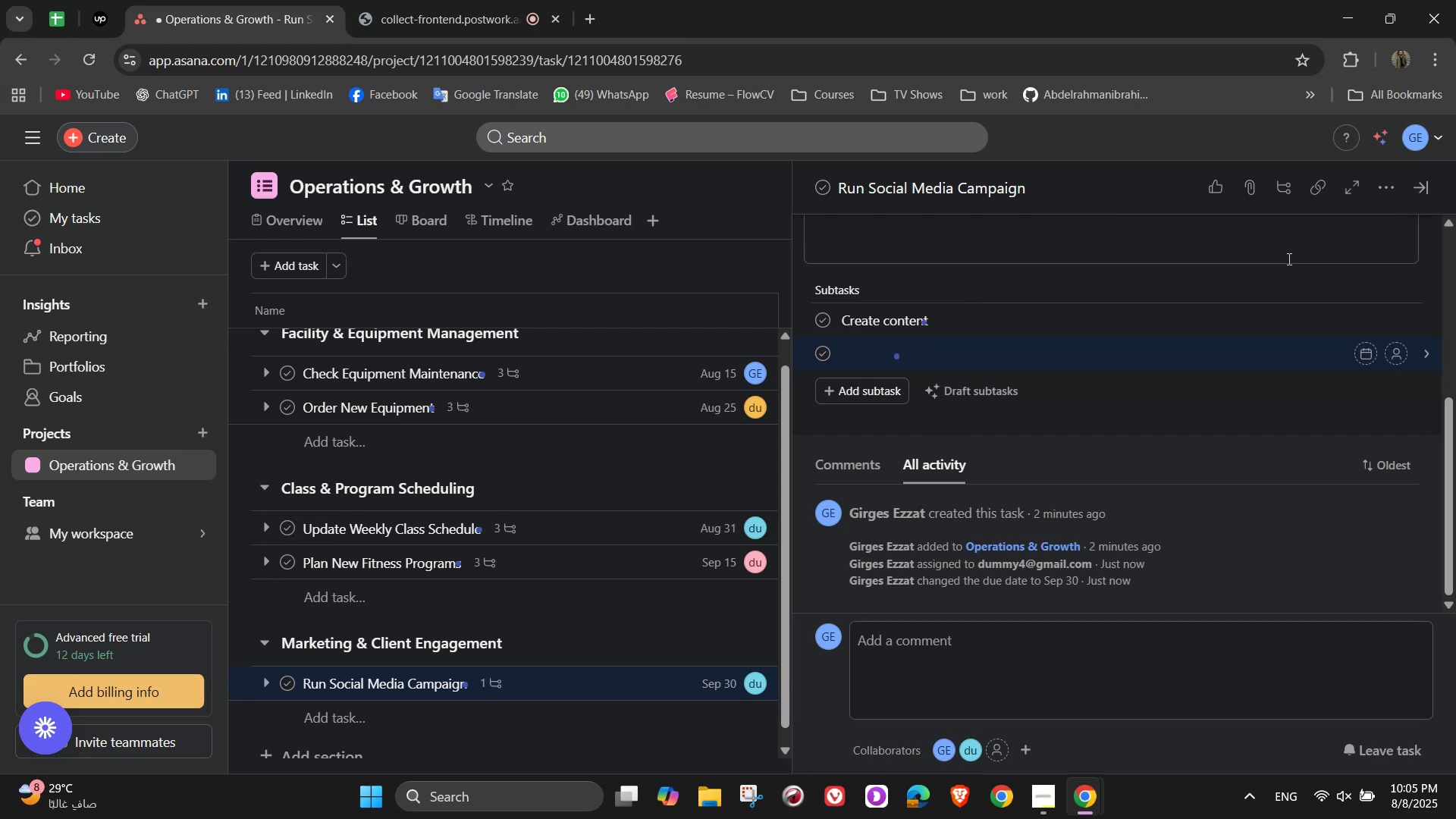 
type(Post at least 3t[NumLock] [NumLock])
key(Backspace)
key(Backspace)
type( times per week on Instagram)
 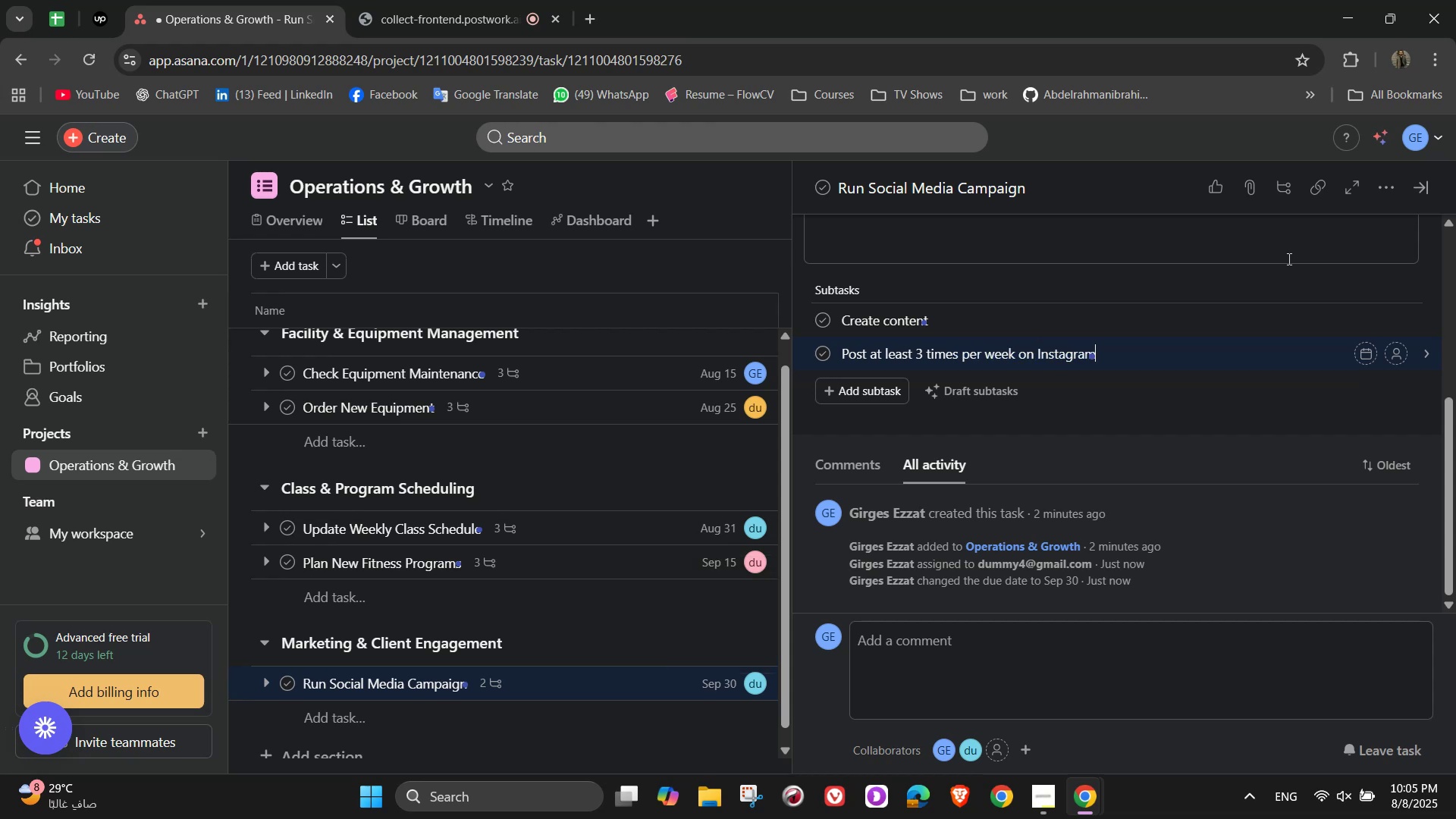 
key(Enter)
 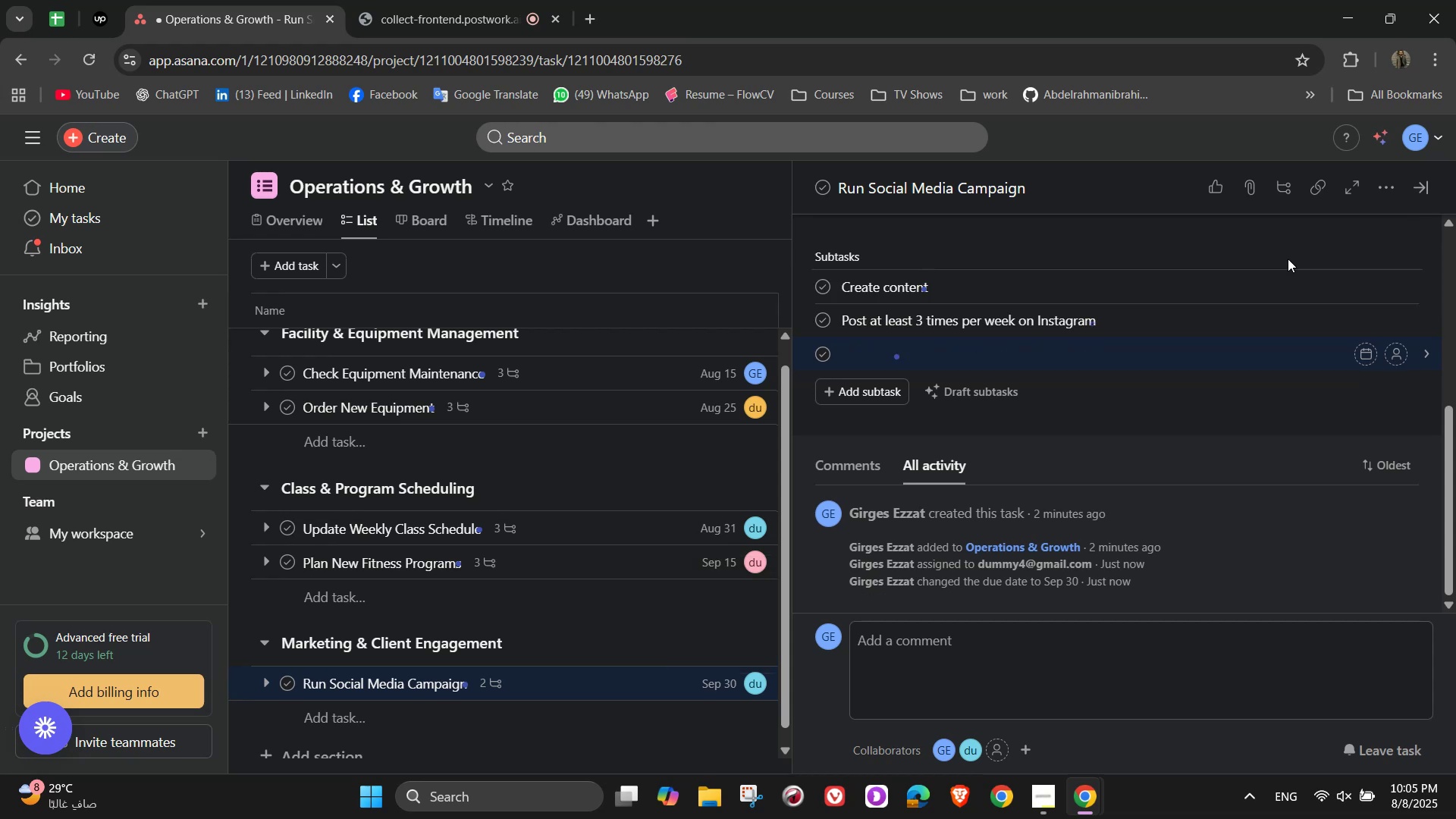 
type(Engage with comments and messages)
 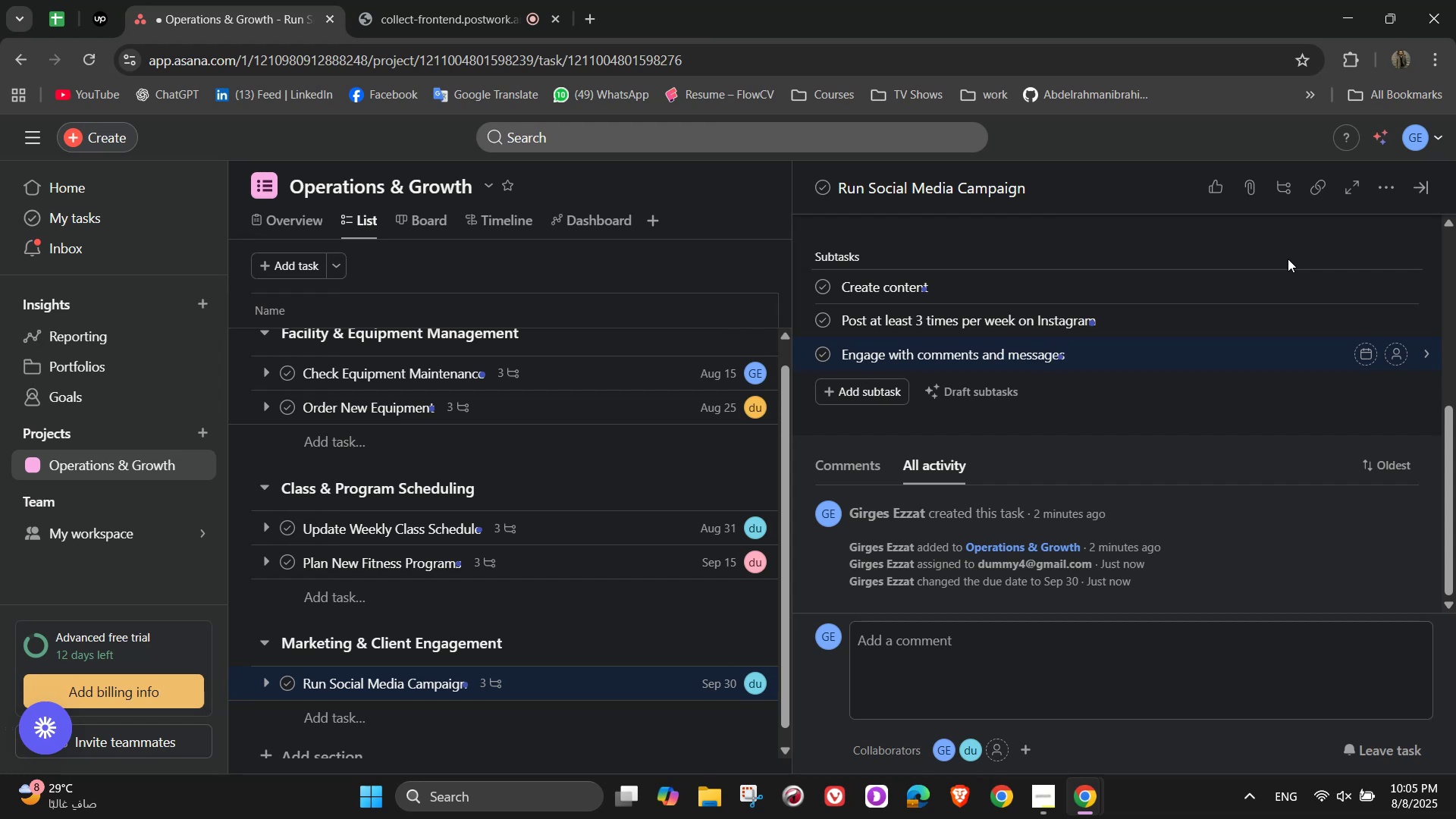 
scroll: coordinate [1230, 347], scroll_direction: down, amount: 2.0
 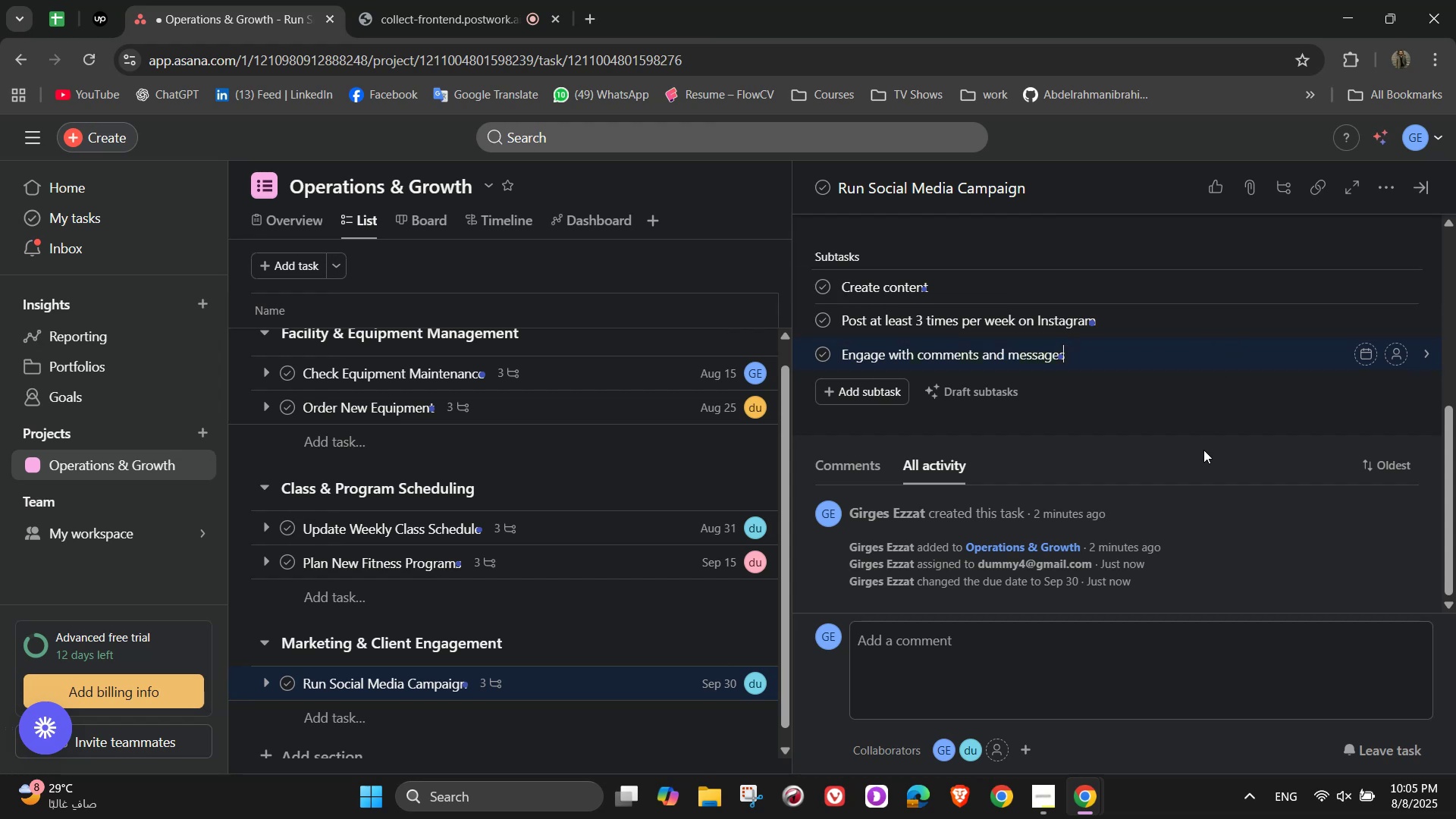 
scroll: coordinate [1216, 470], scroll_direction: up, amount: 7.0
 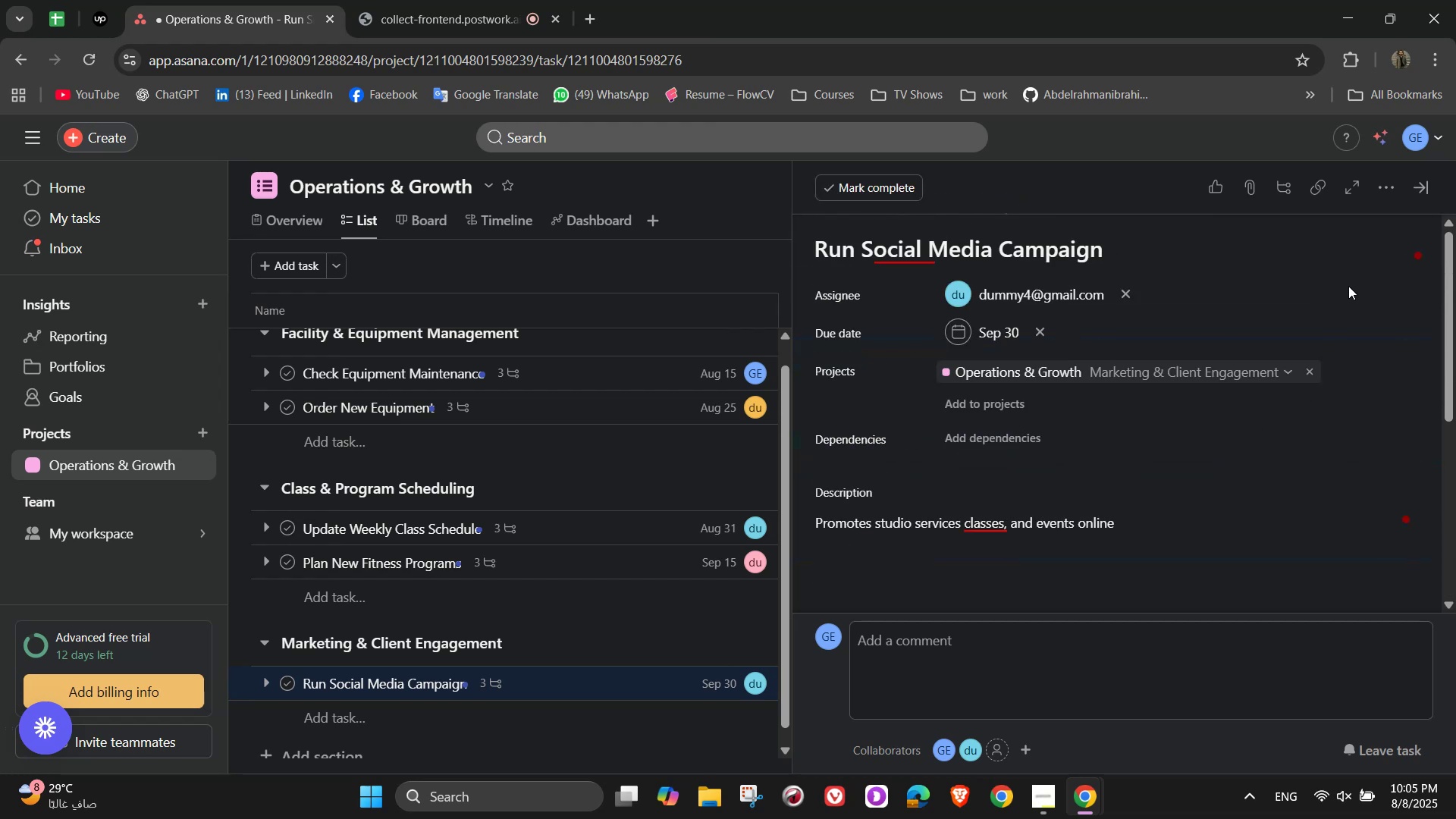 
left_click([1348, 285])
 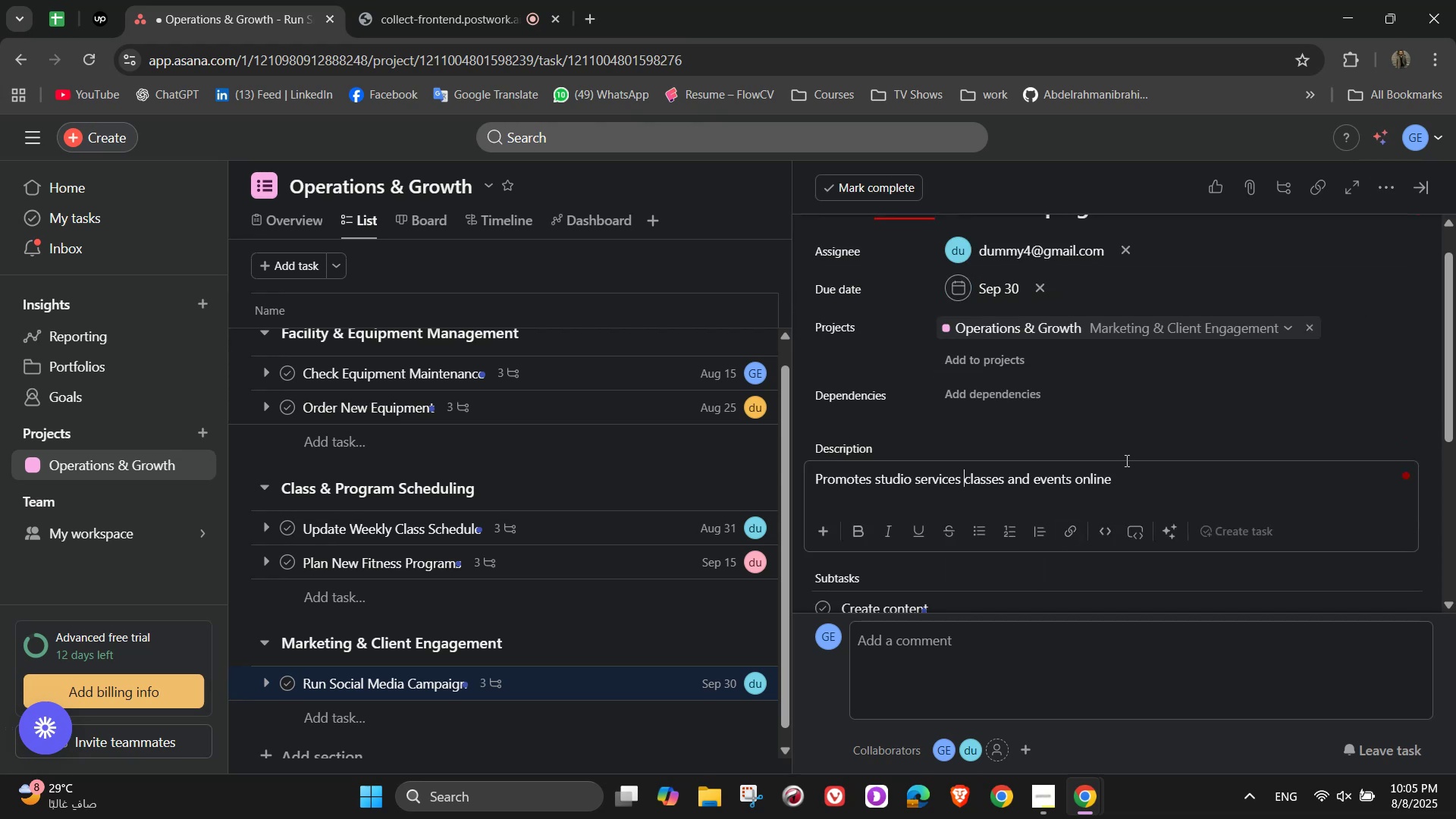 
wait(5.26)
 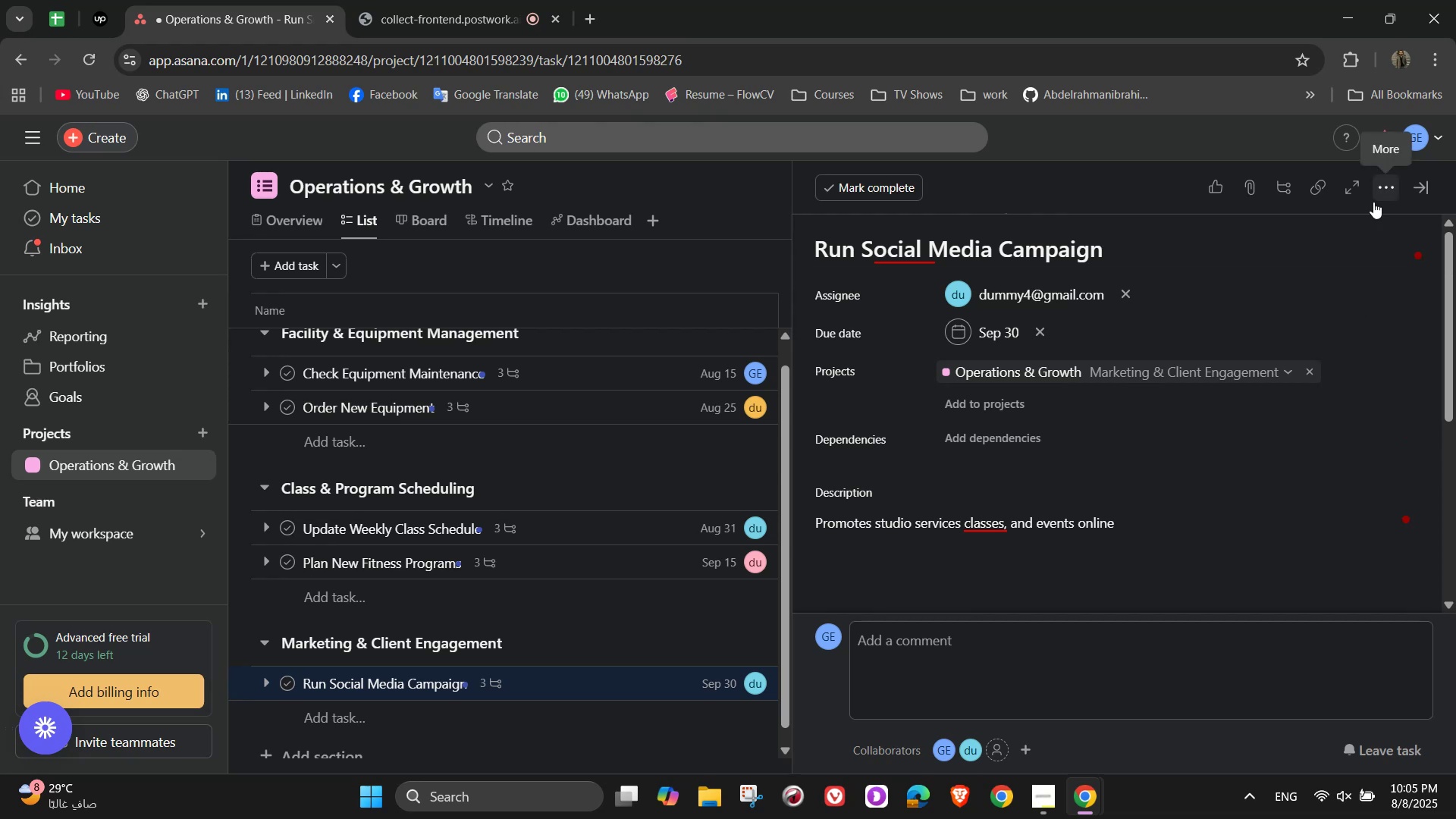 
scroll: coordinate [1316, 384], scroll_direction: up, amount: 2.0
 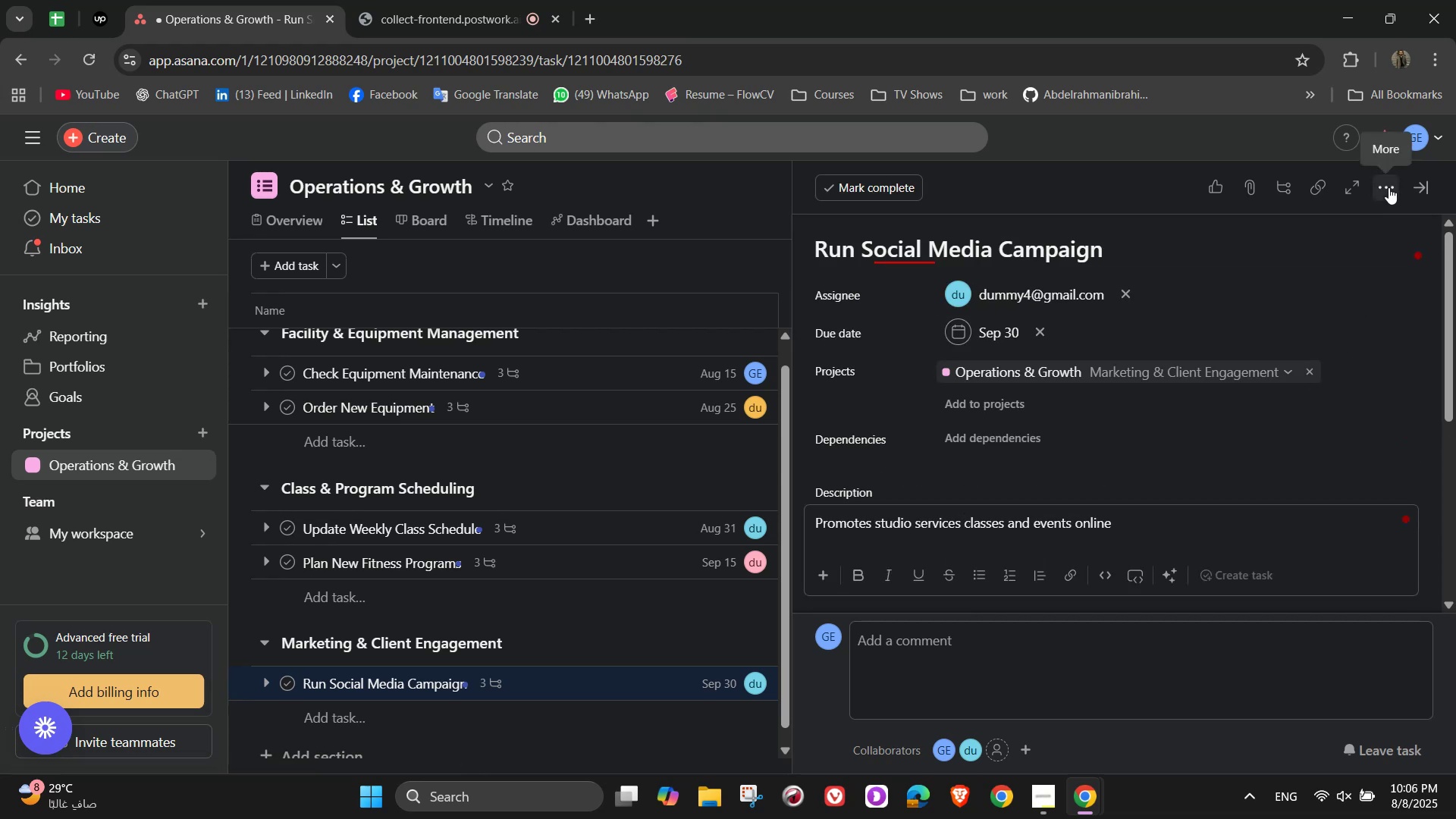 
left_click([1389, 187])
 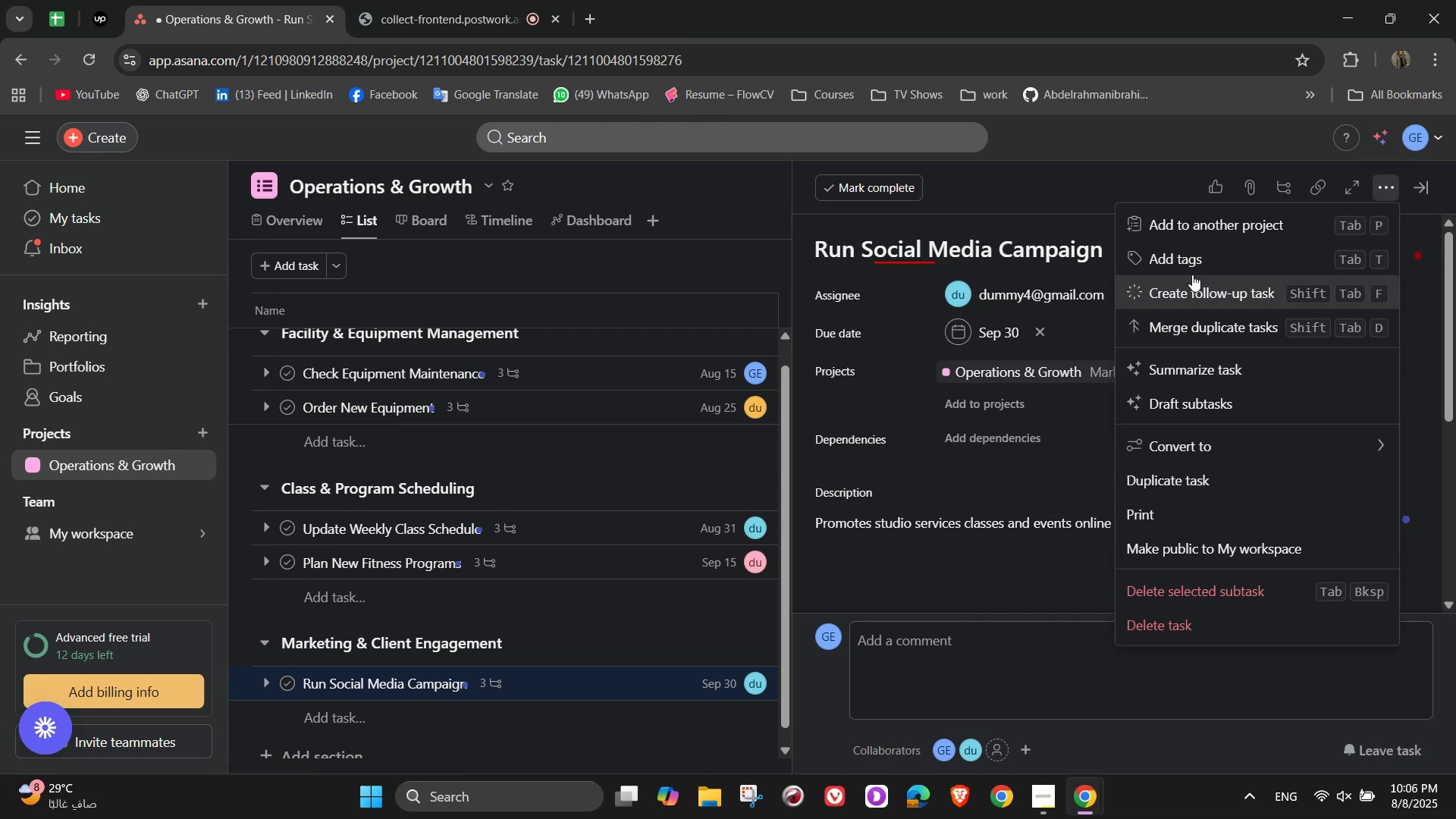 
left_click([1188, 269])
 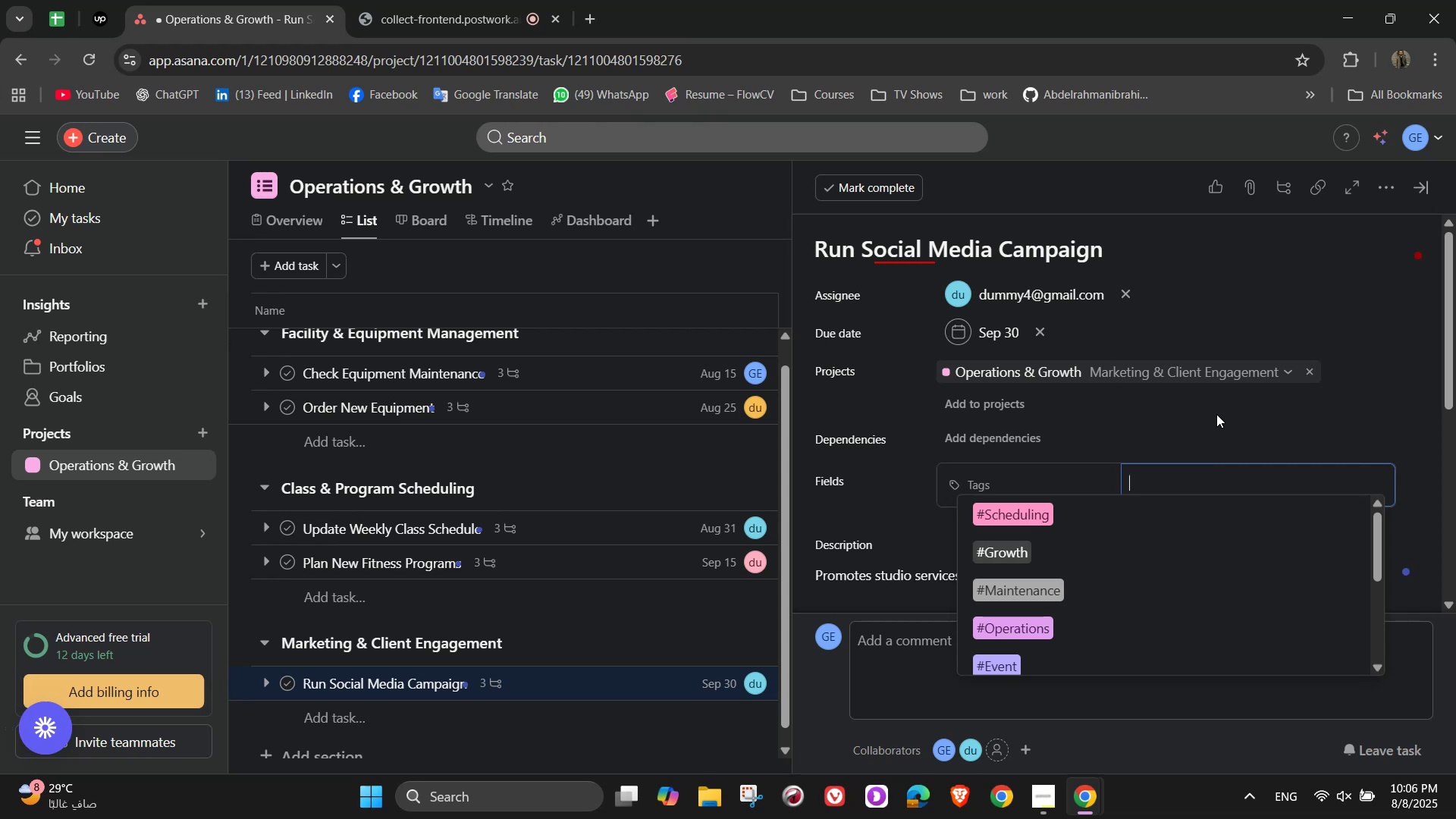 
scroll: coordinate [1093, 593], scroll_direction: down, amount: 8.0
 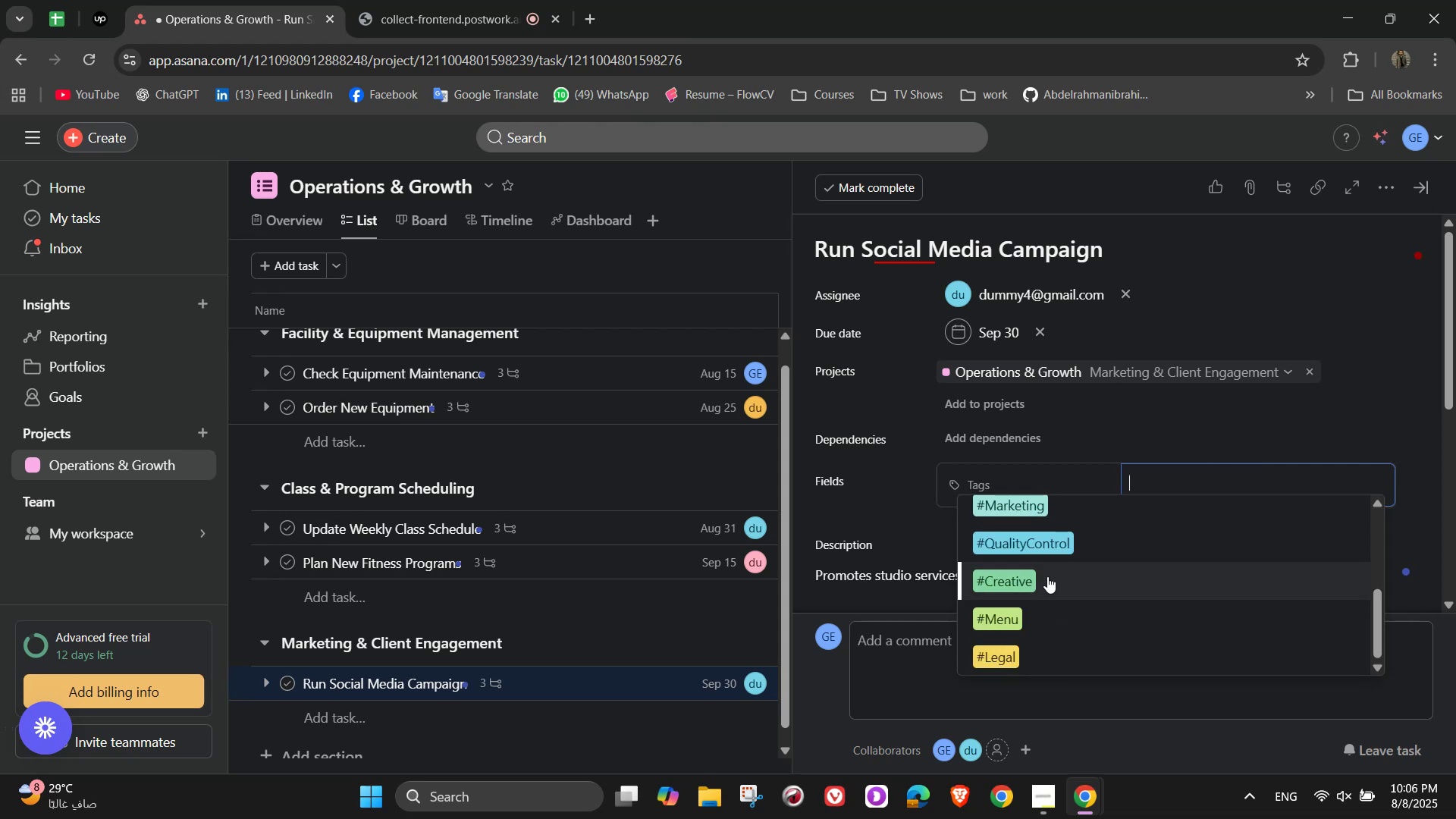 
scroll: coordinate [1041, 579], scroll_direction: up, amount: 1.0
 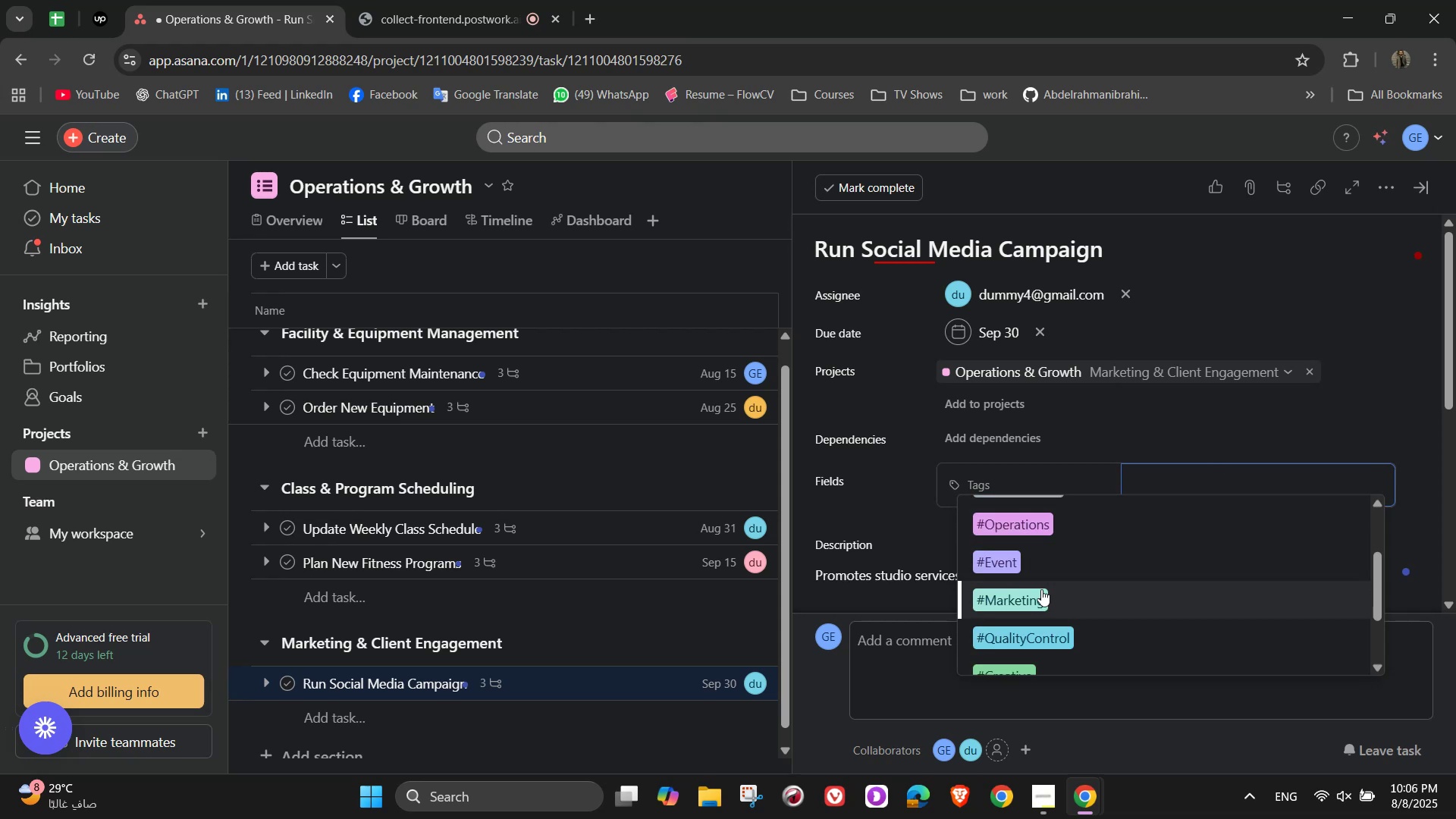 
left_click([1036, 600])
 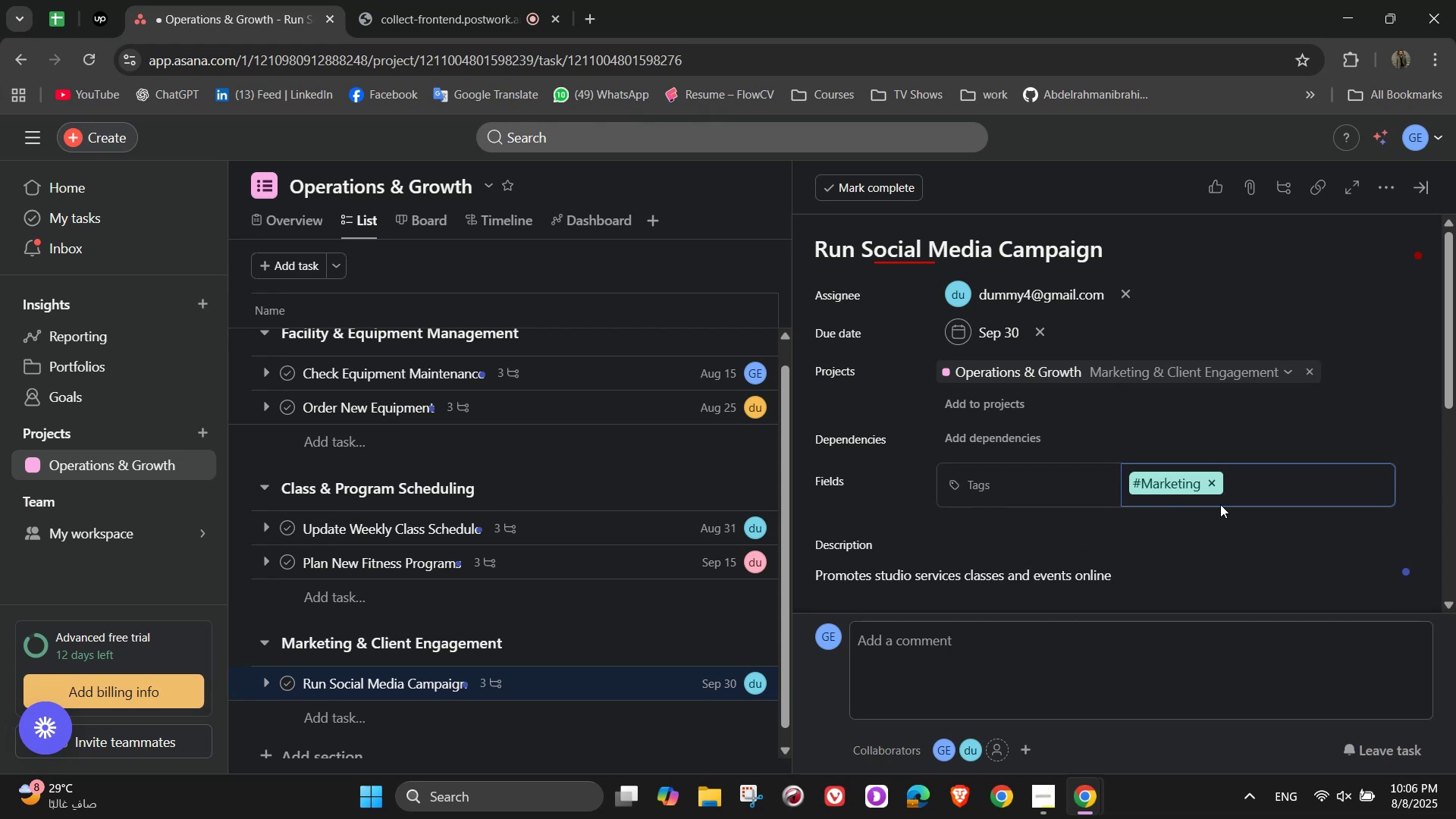 
double_click([1251, 479])
 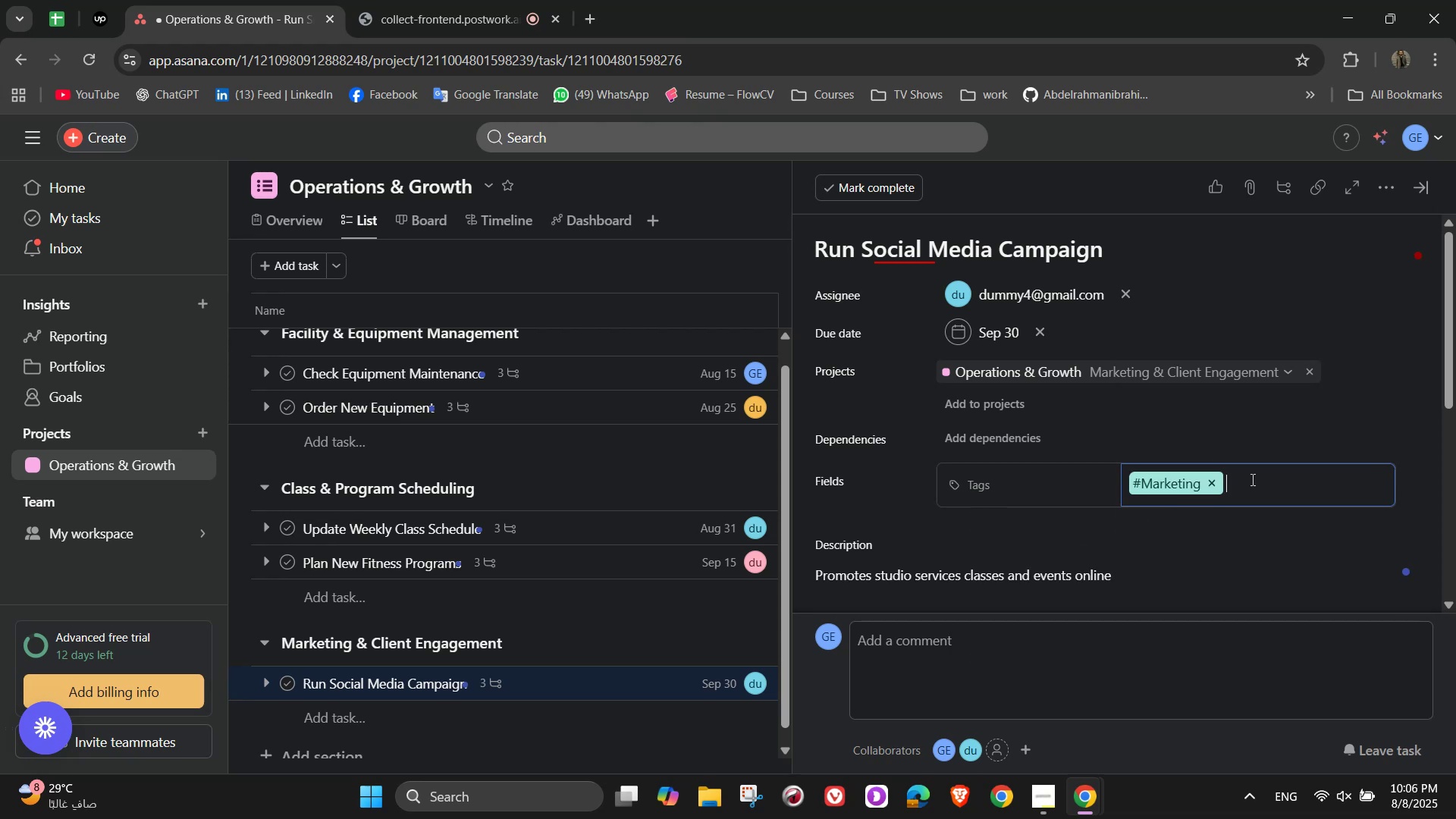 
triple_click([1251, 479])
 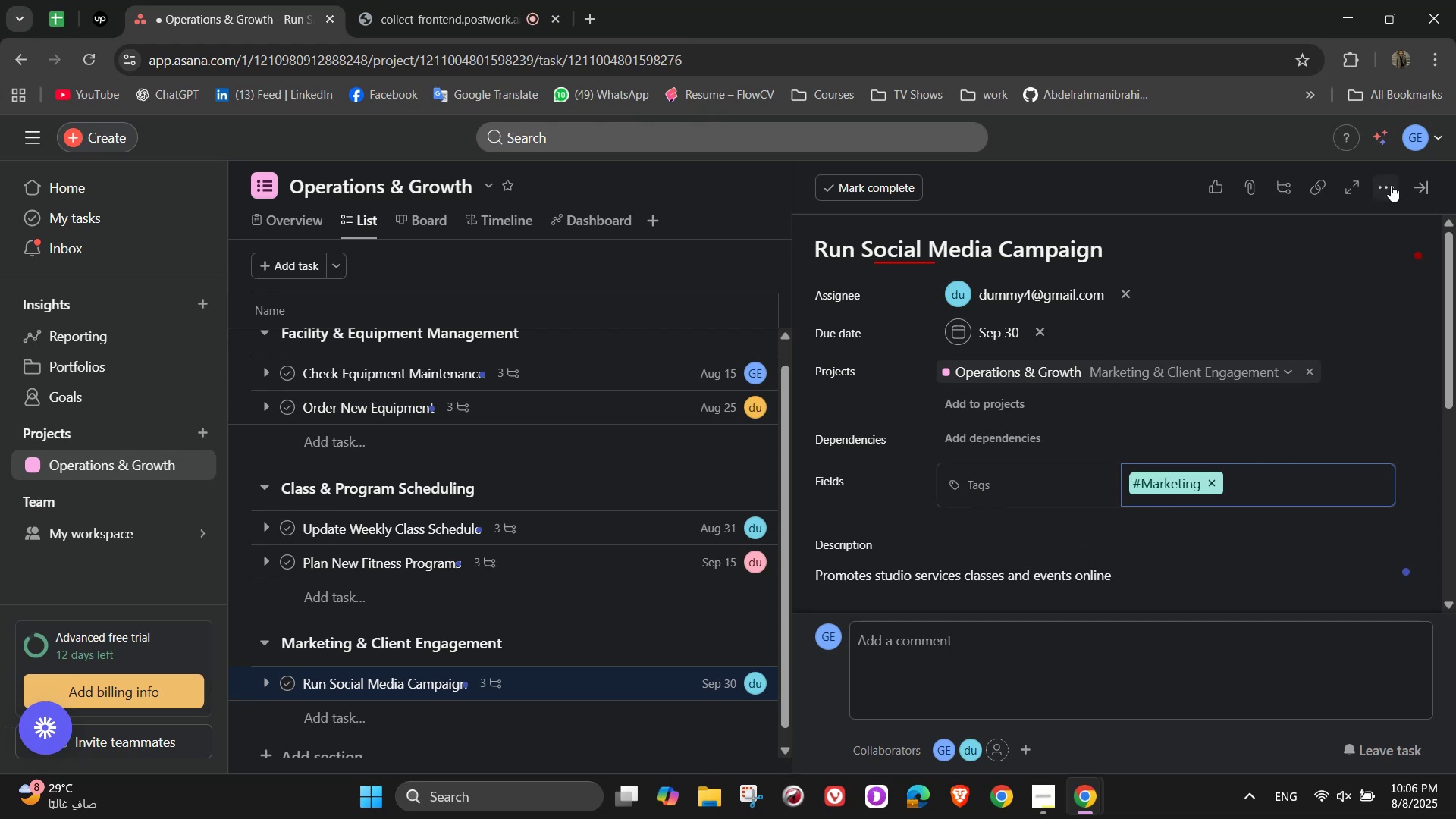 
left_click([1414, 181])
 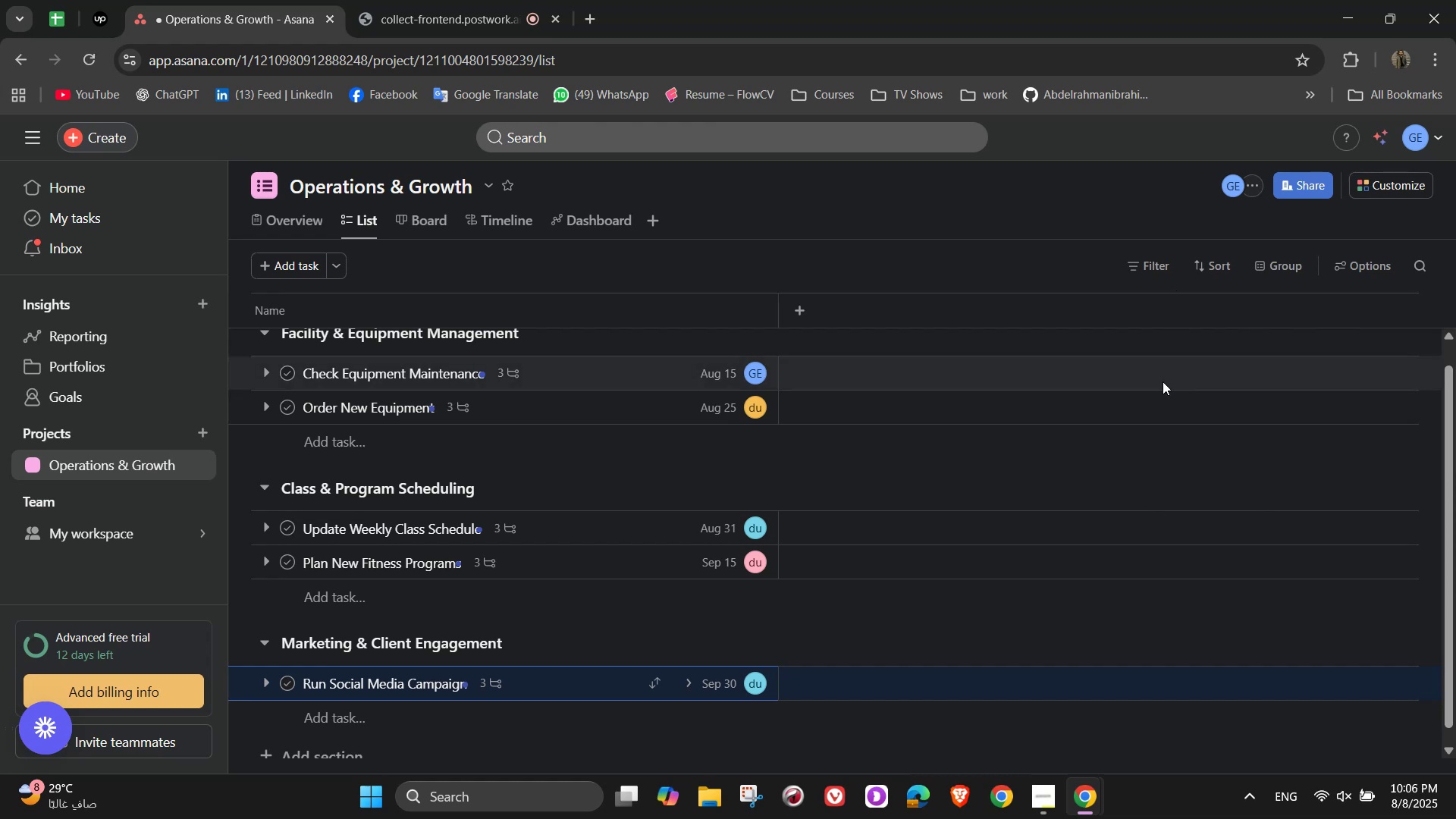 
scroll: coordinate [756, 633], scroll_direction: down, amount: 9.0
 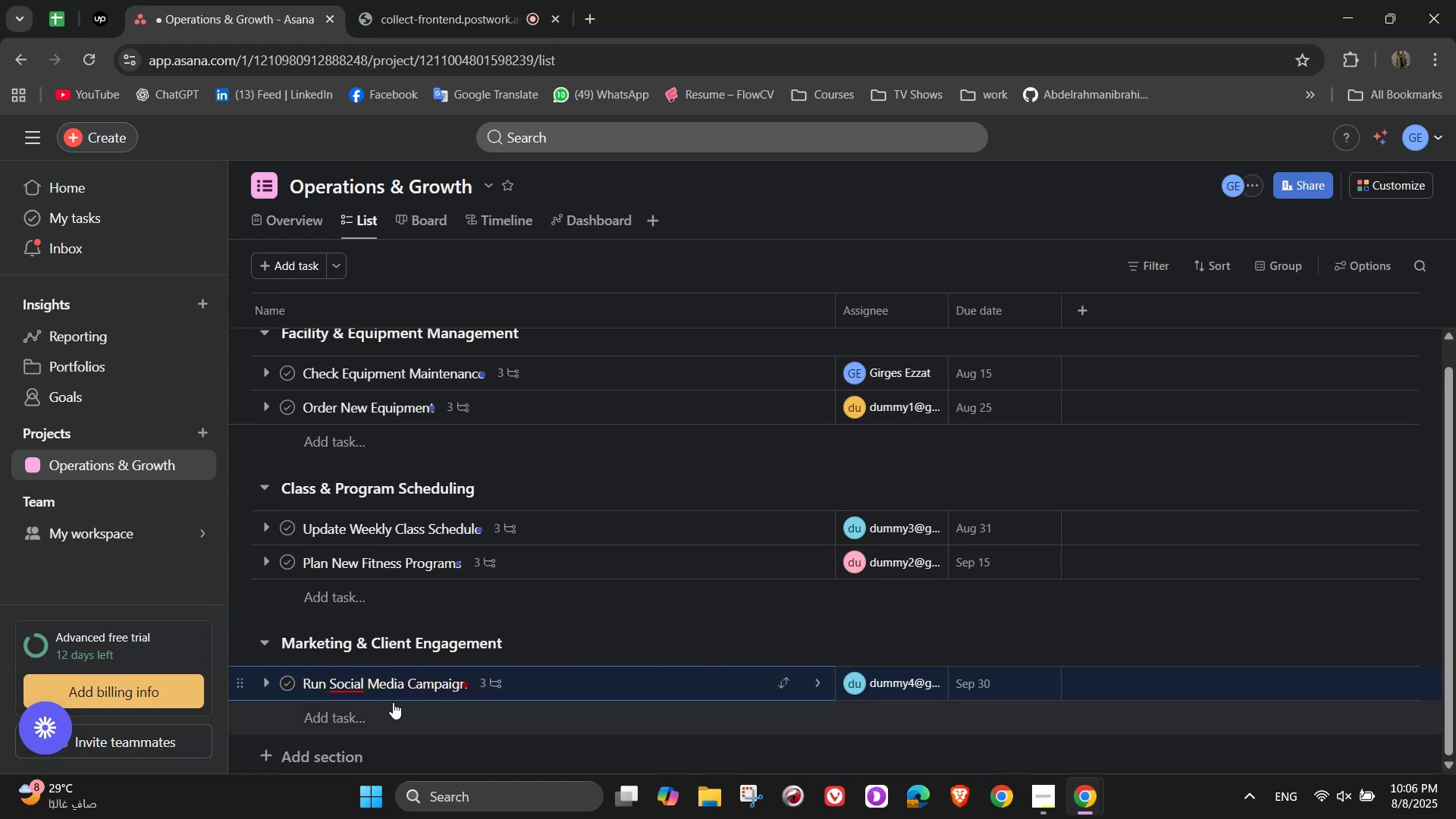 
left_click([390, 717])
 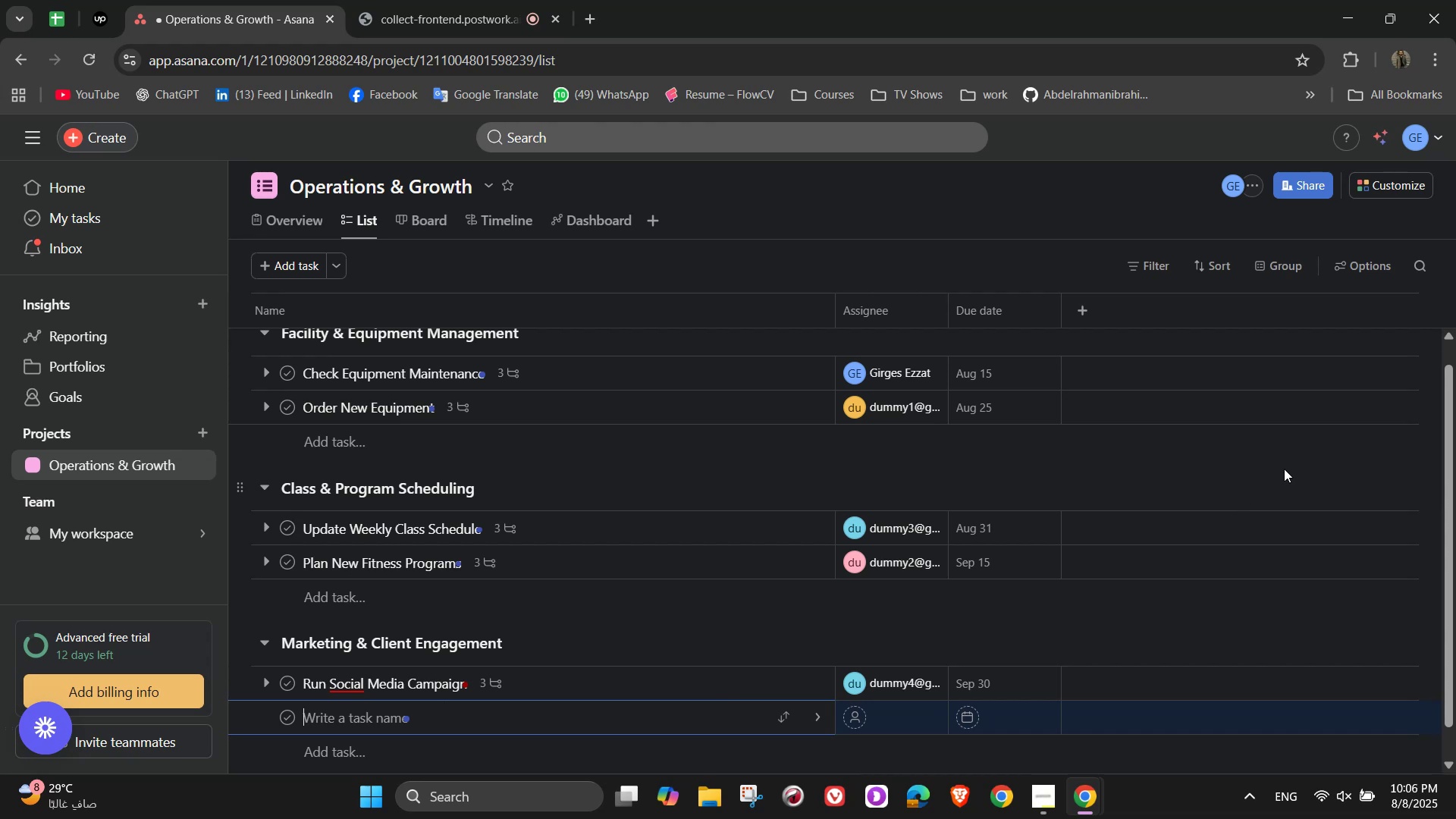 
wait(7.82)
 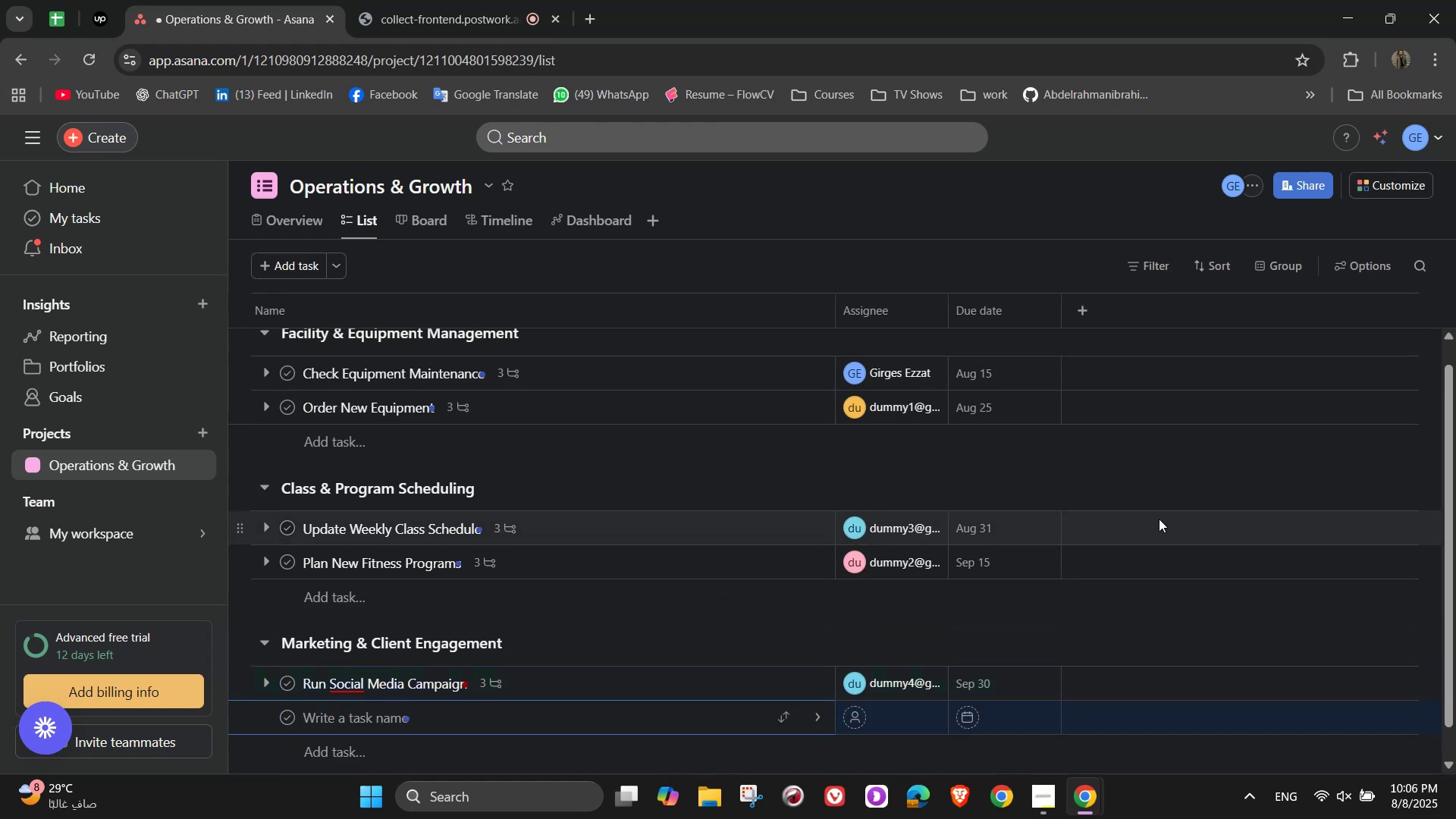 
type(Email Campaign )
key(Backspace)
 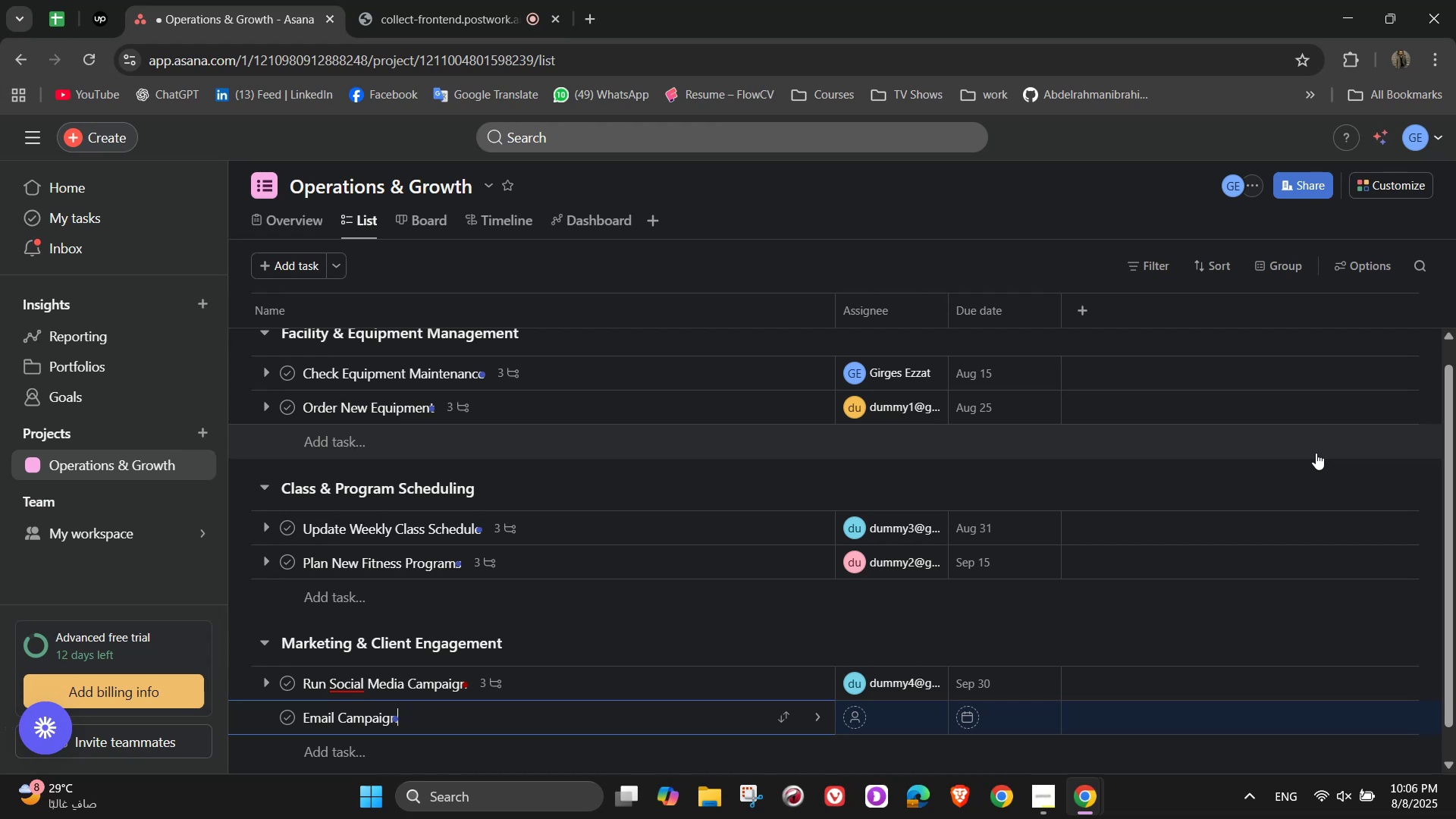 
left_click([821, 727])
 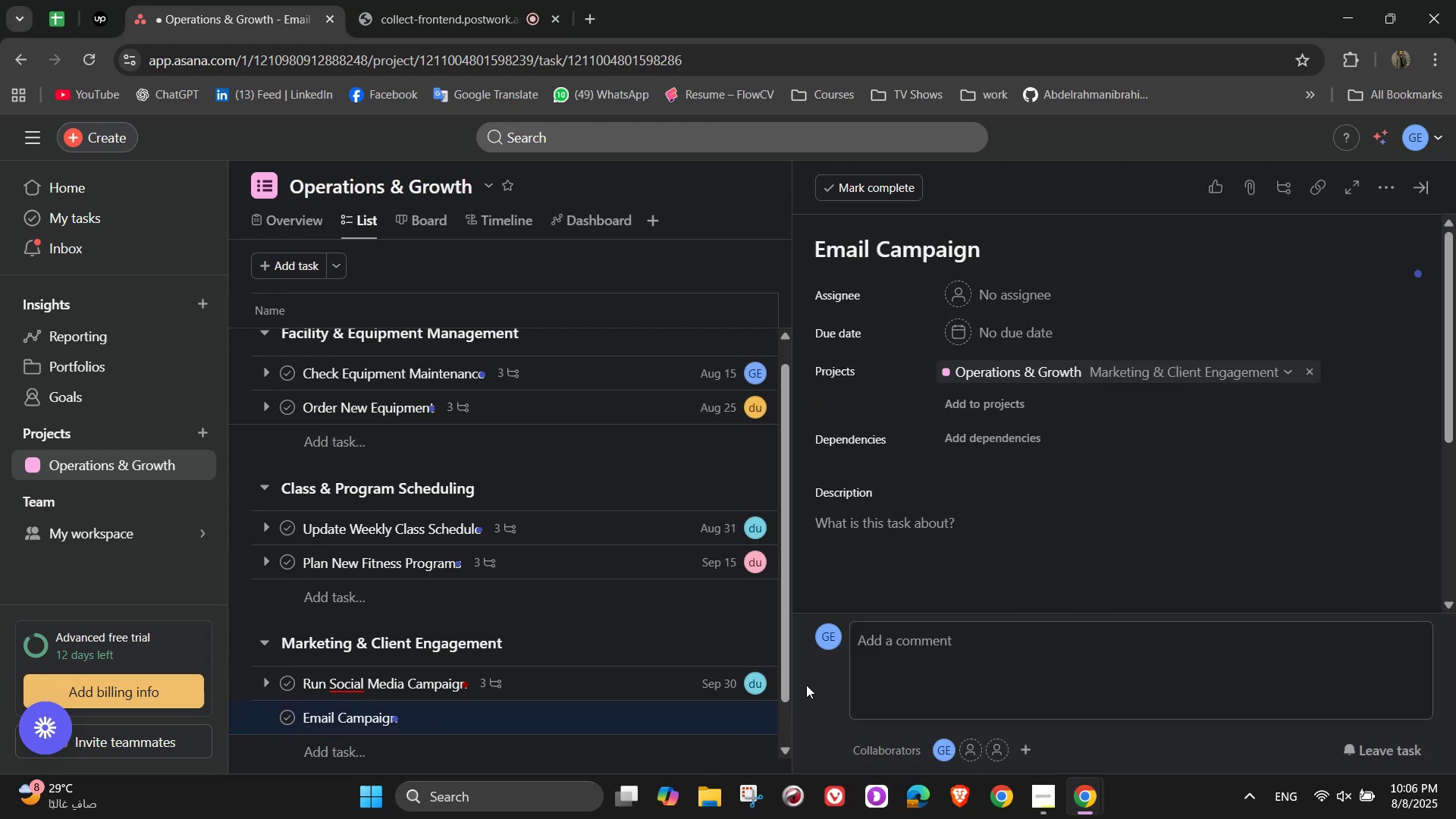 
left_click([1039, 294])
 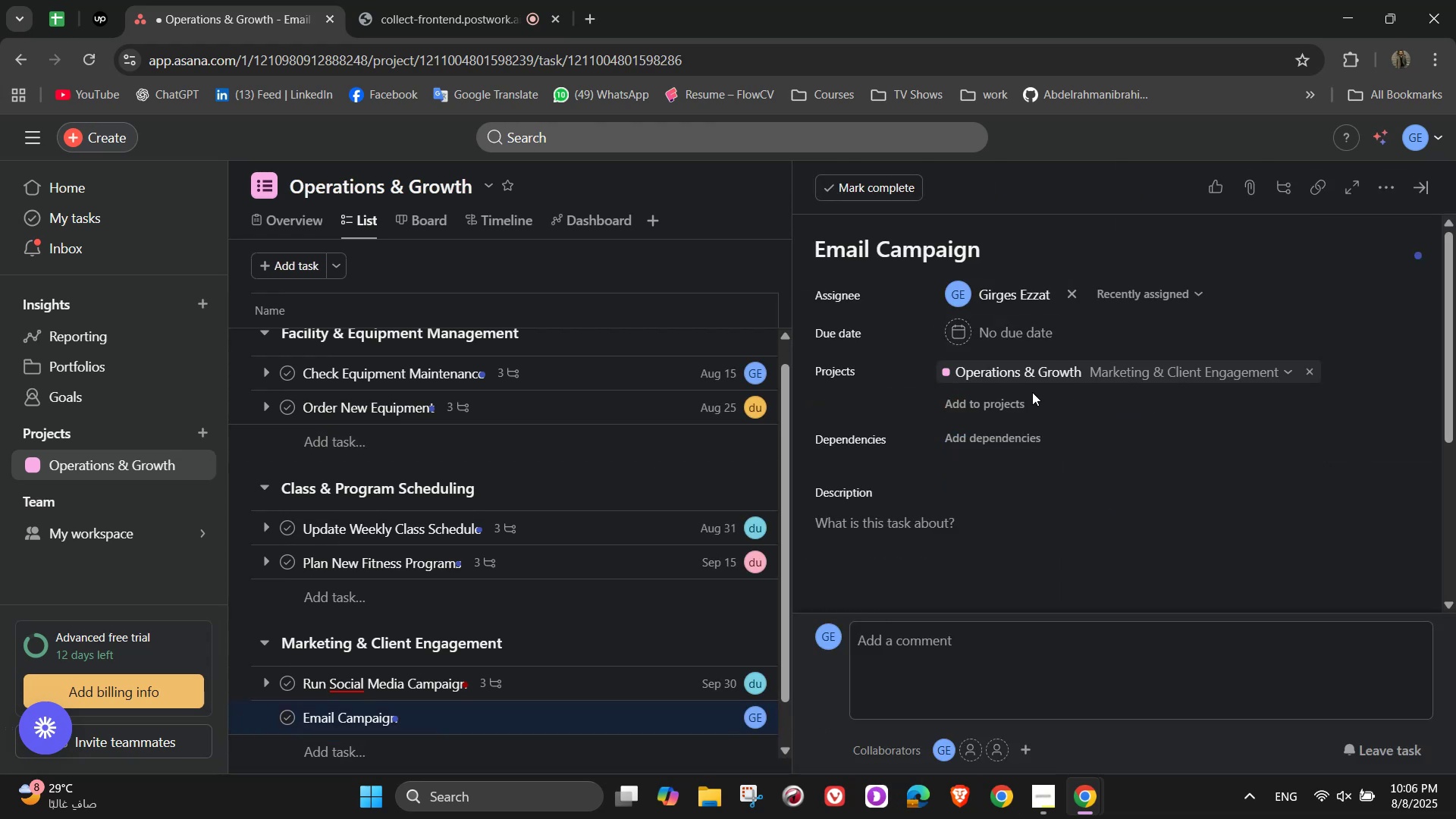 
left_click([1029, 341])
 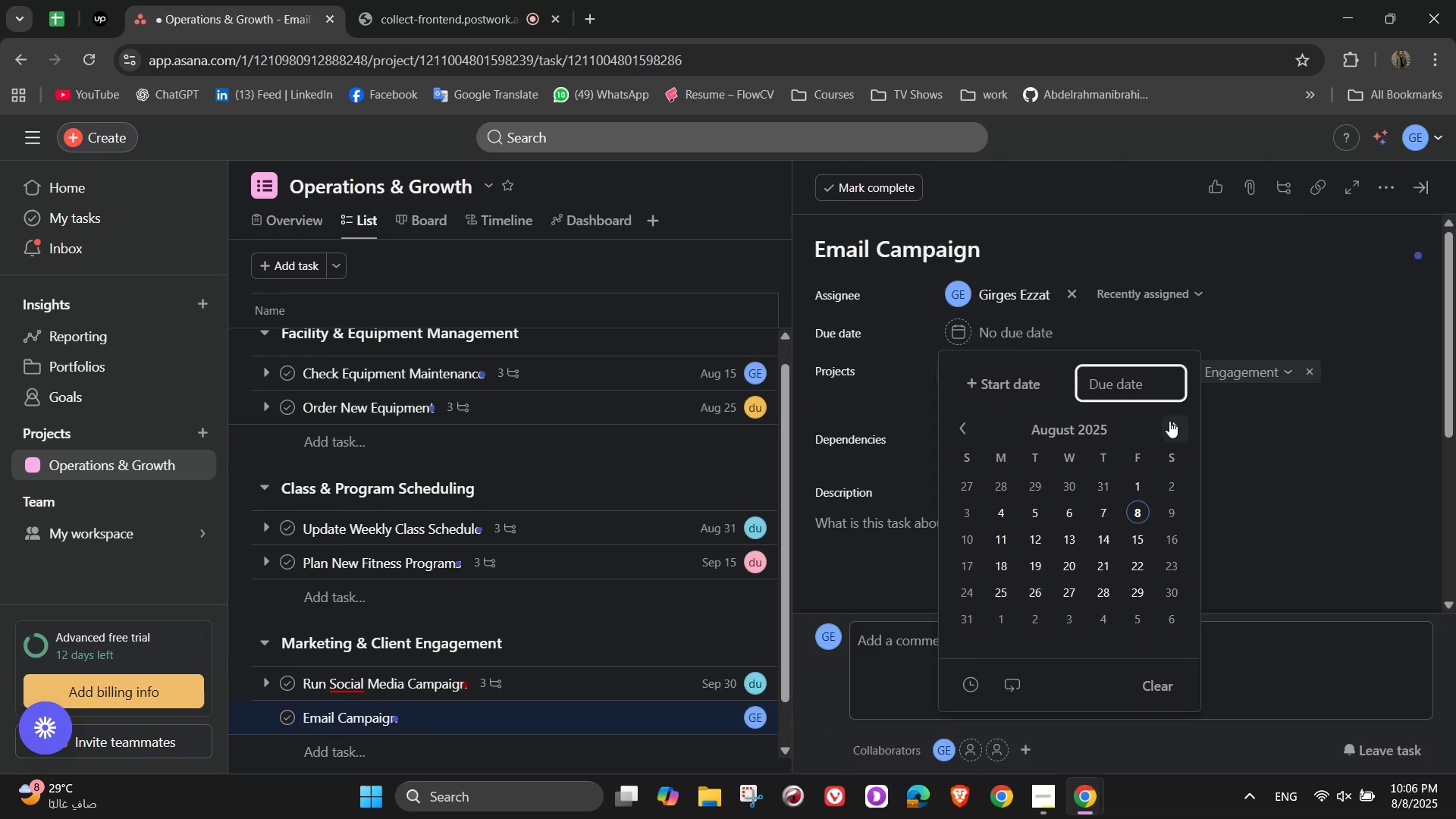 
double_click([1169, 425])
 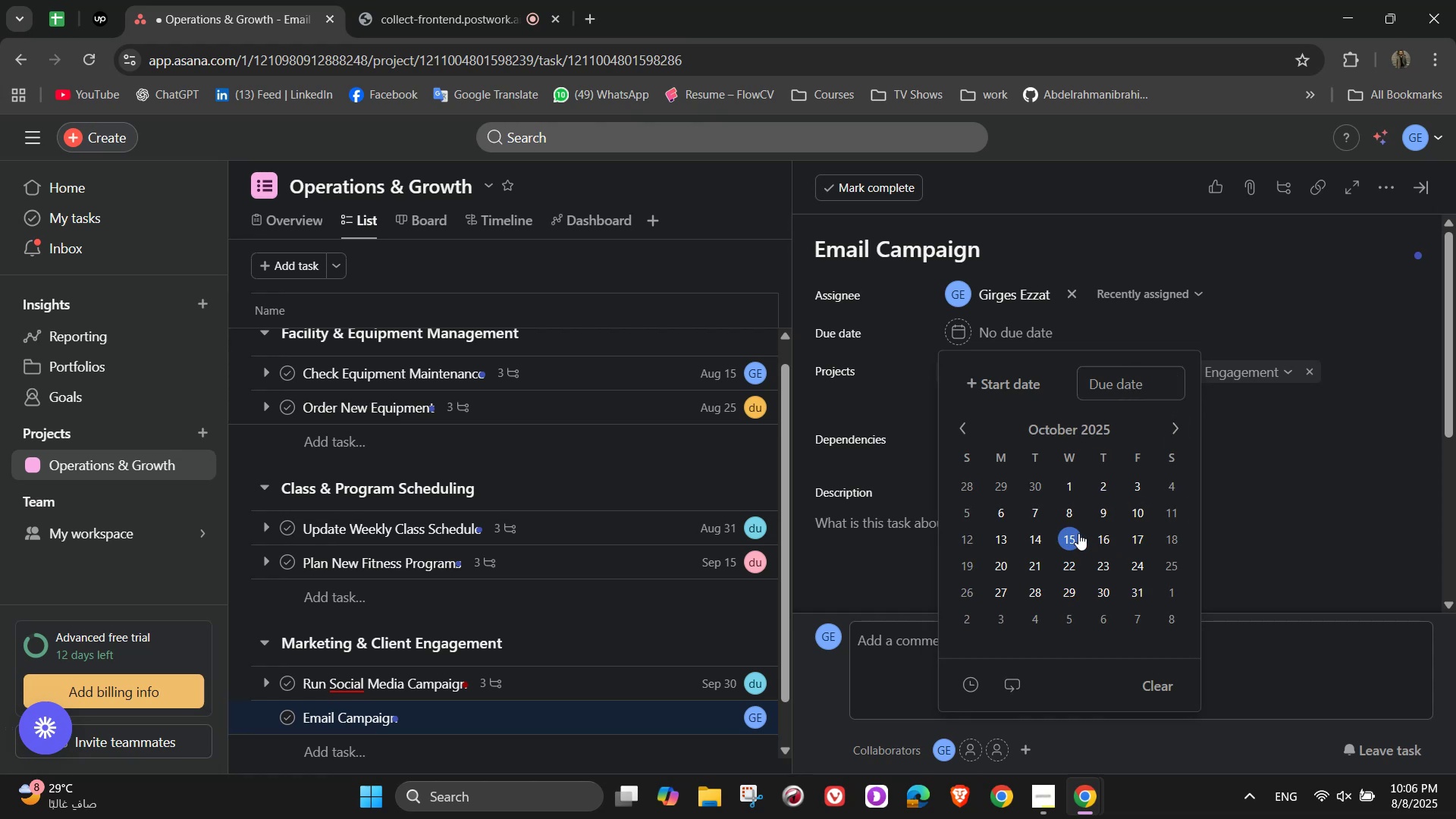 
double_click([1235, 495])
 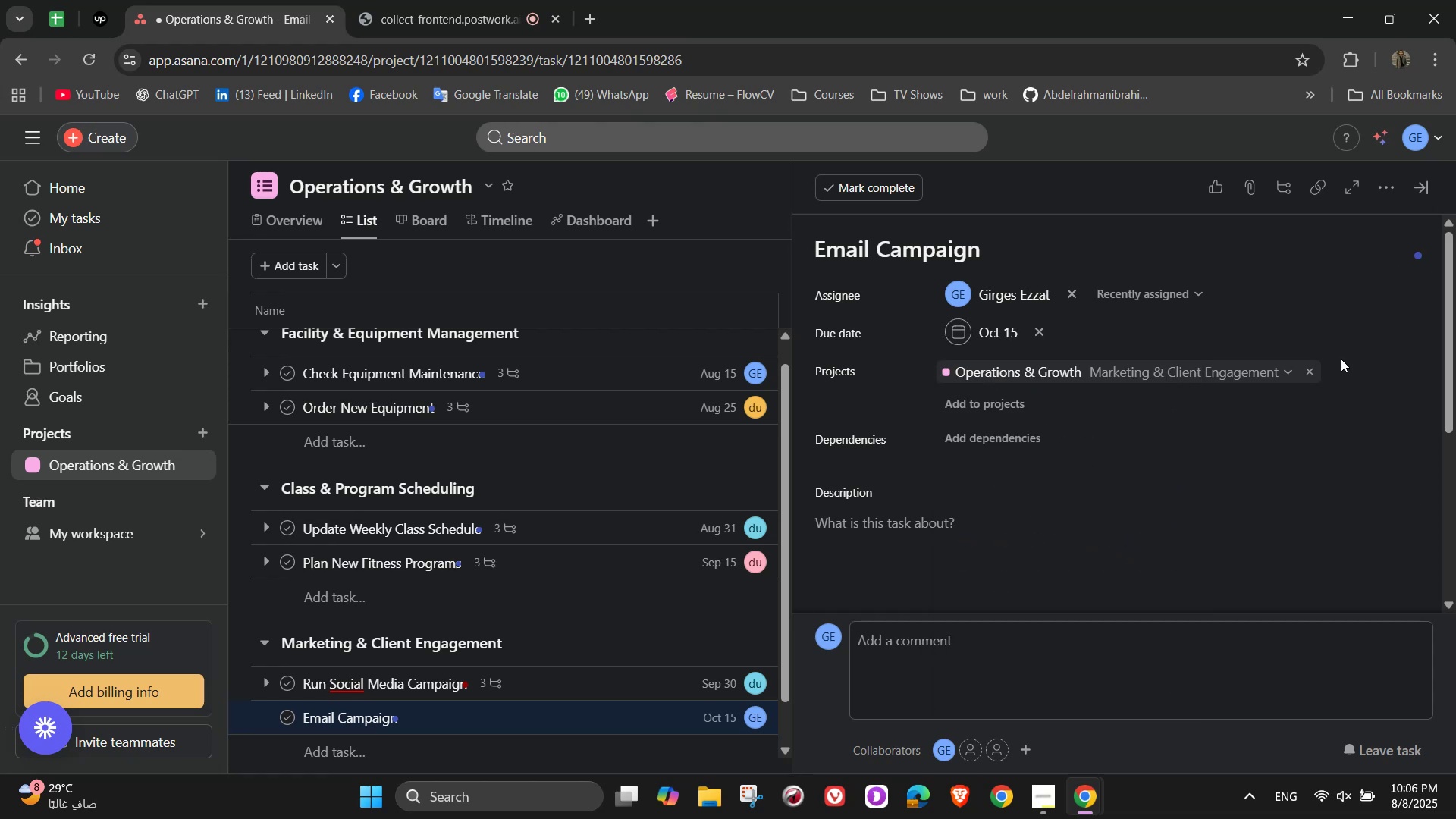 
left_click([1062, 515])
 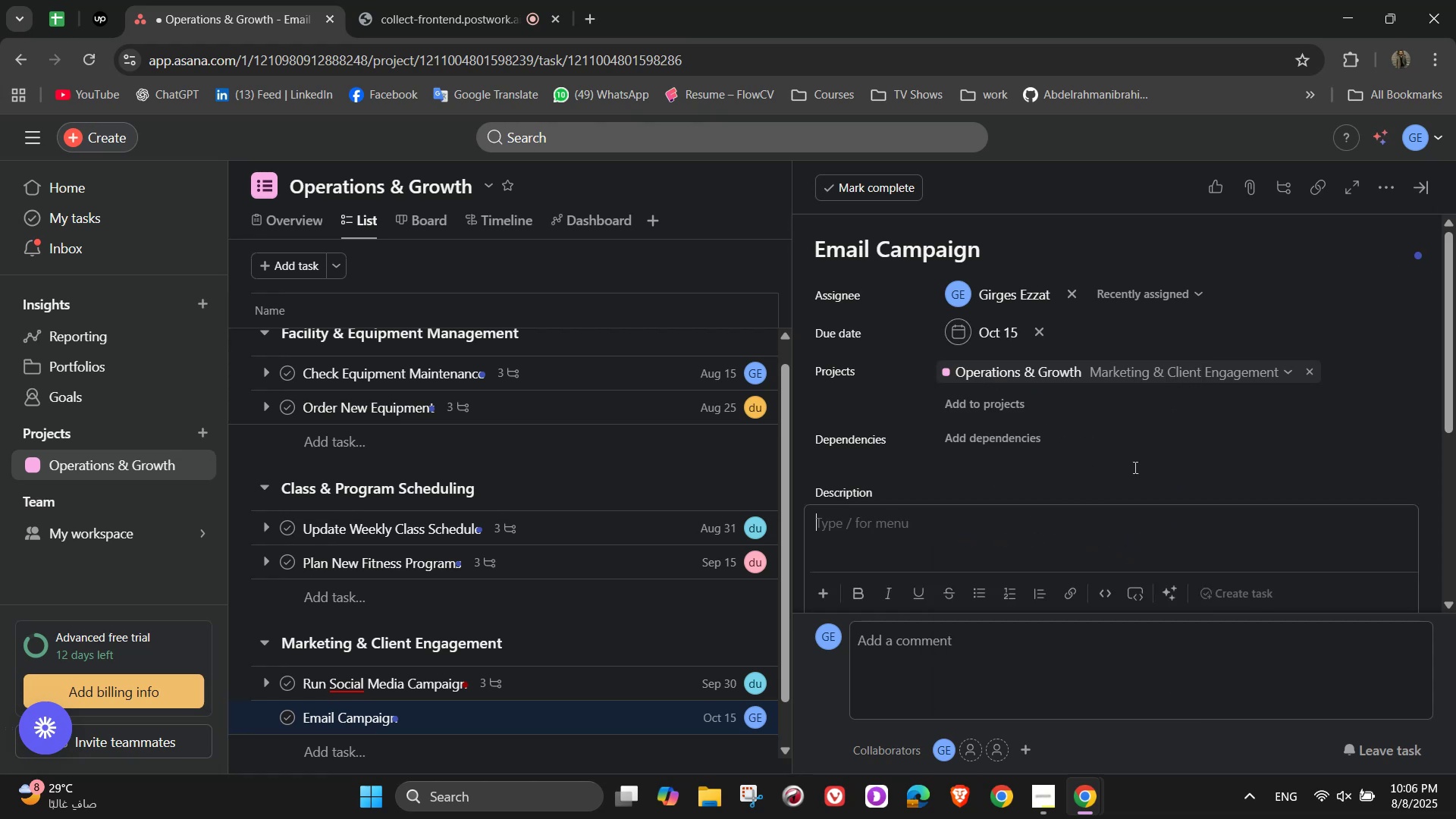 
scroll: coordinate [1186, 447], scroll_direction: down, amount: 2.0
 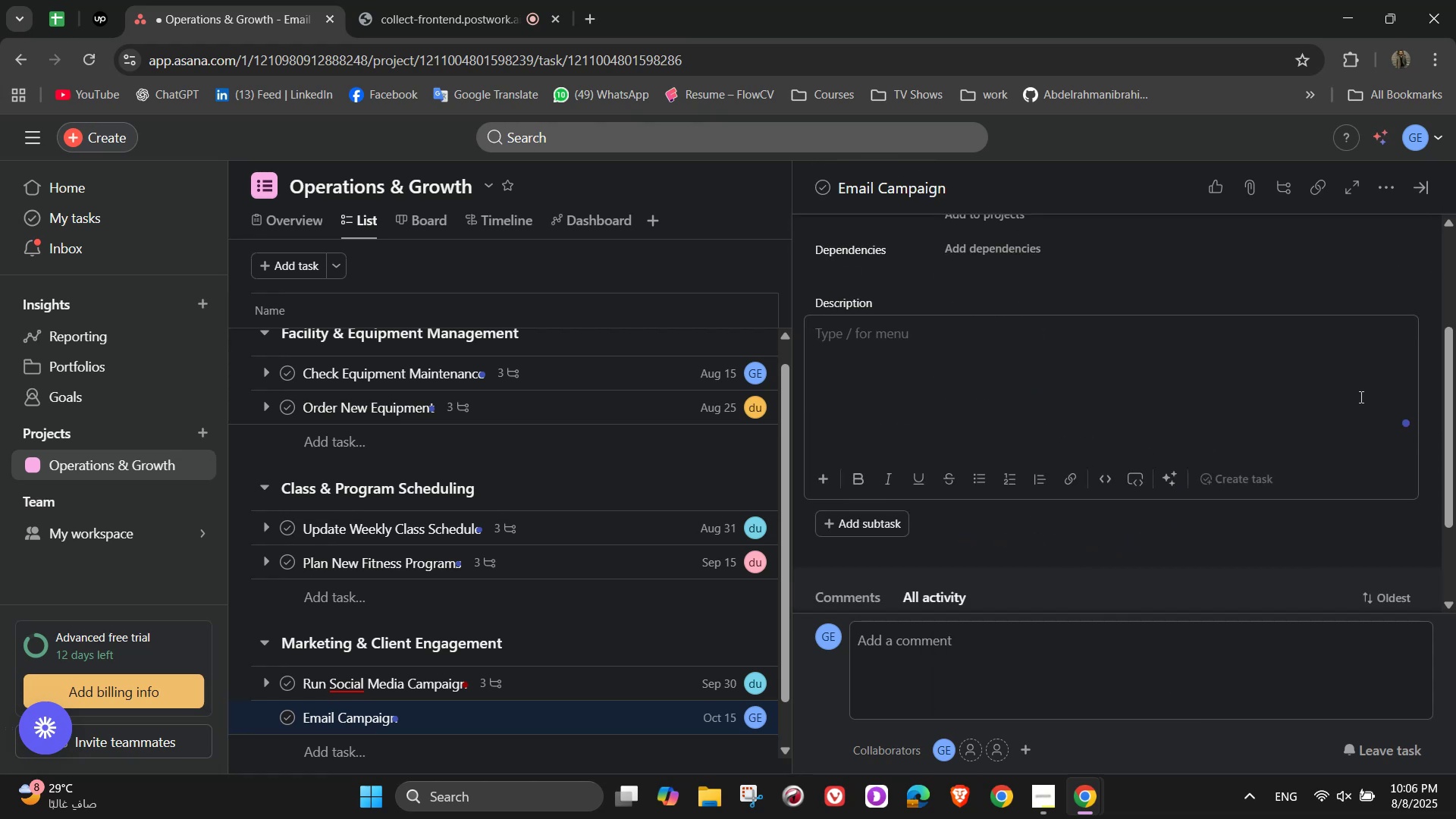 
type(Send monthly newsletters and promp)
key(Backspace)
type(otional offers to existing clients)
 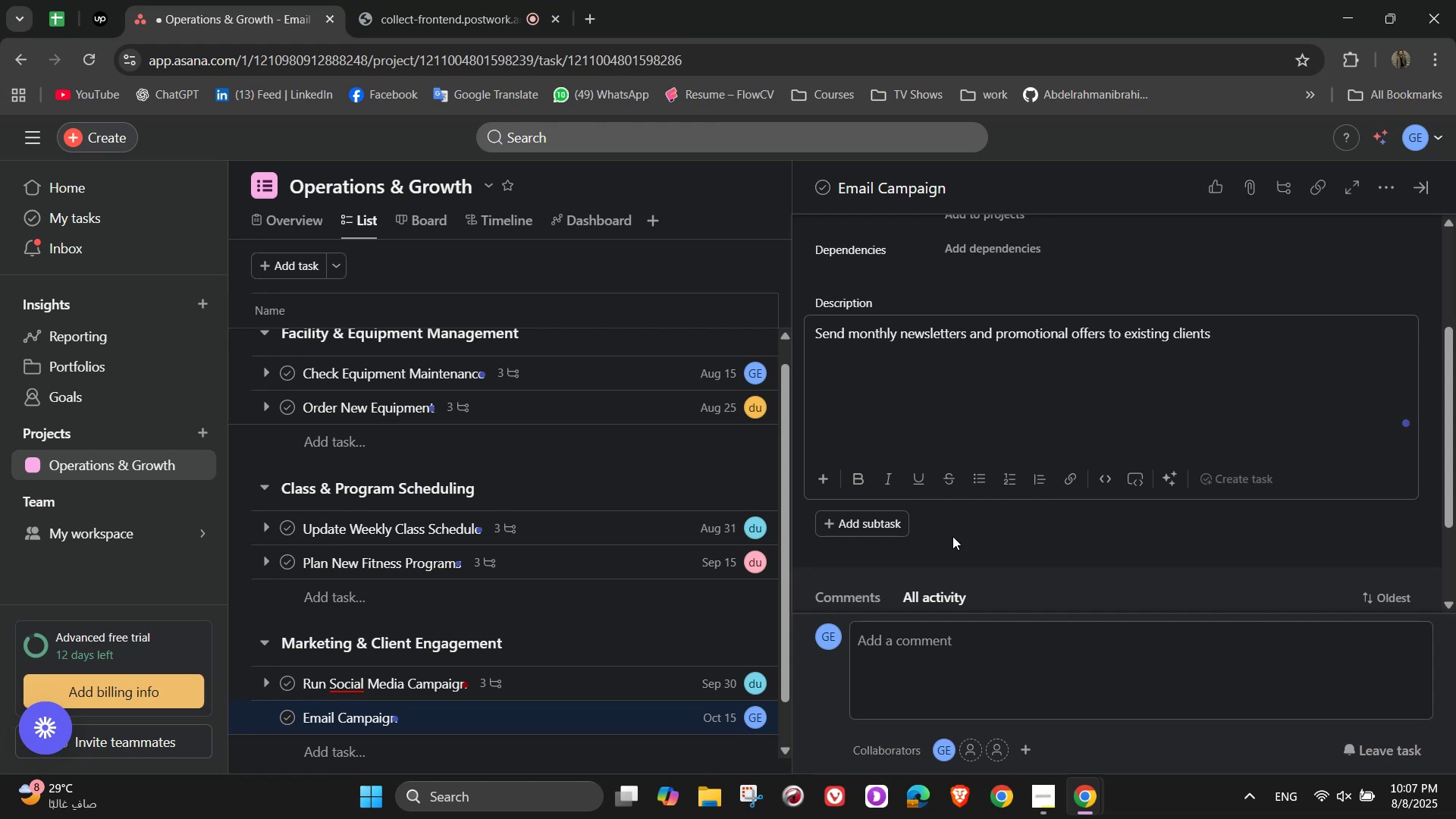 
double_click([898, 438])
 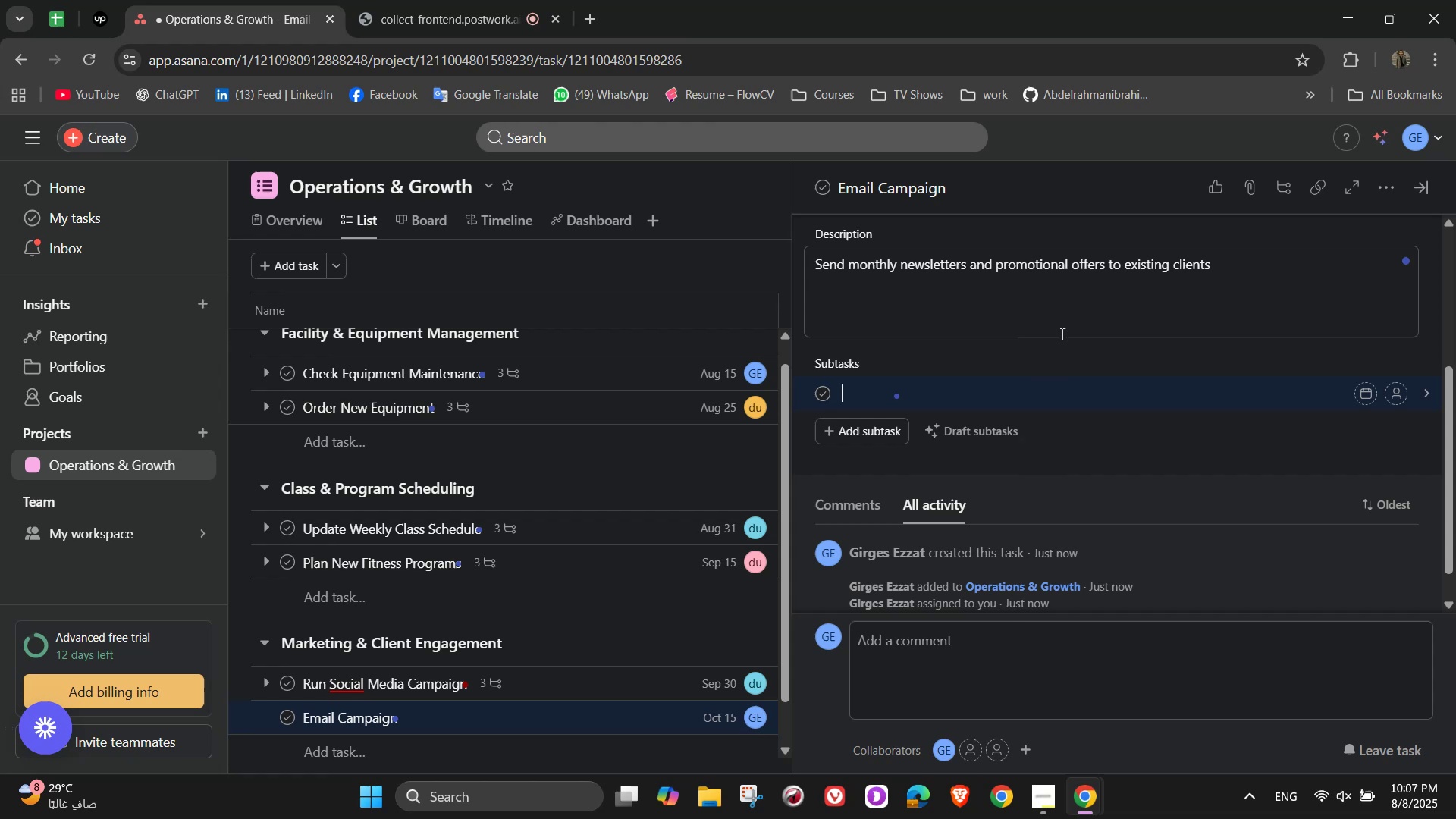 
type(Write and design newsletter)
 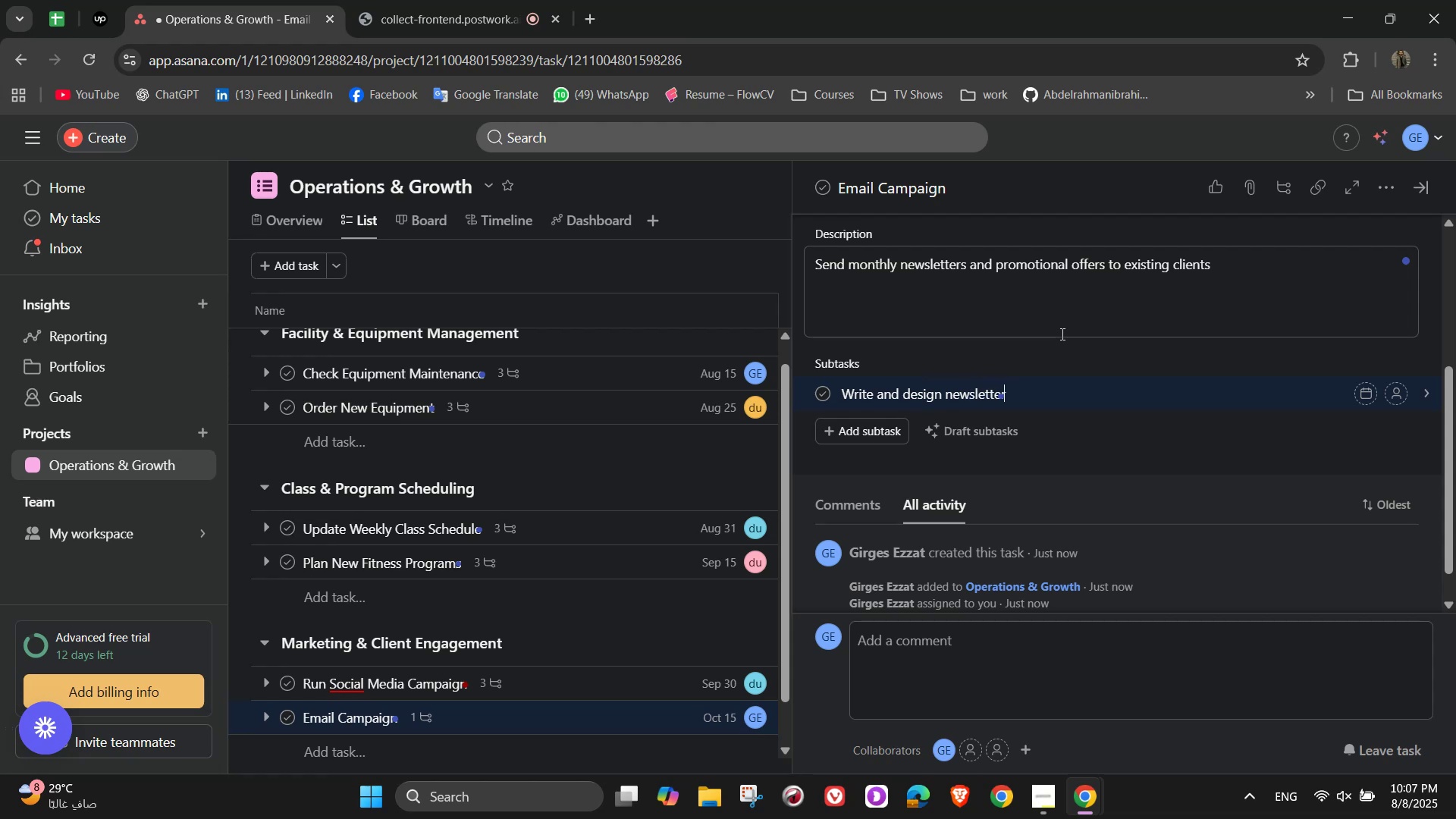 
key(Enter)
 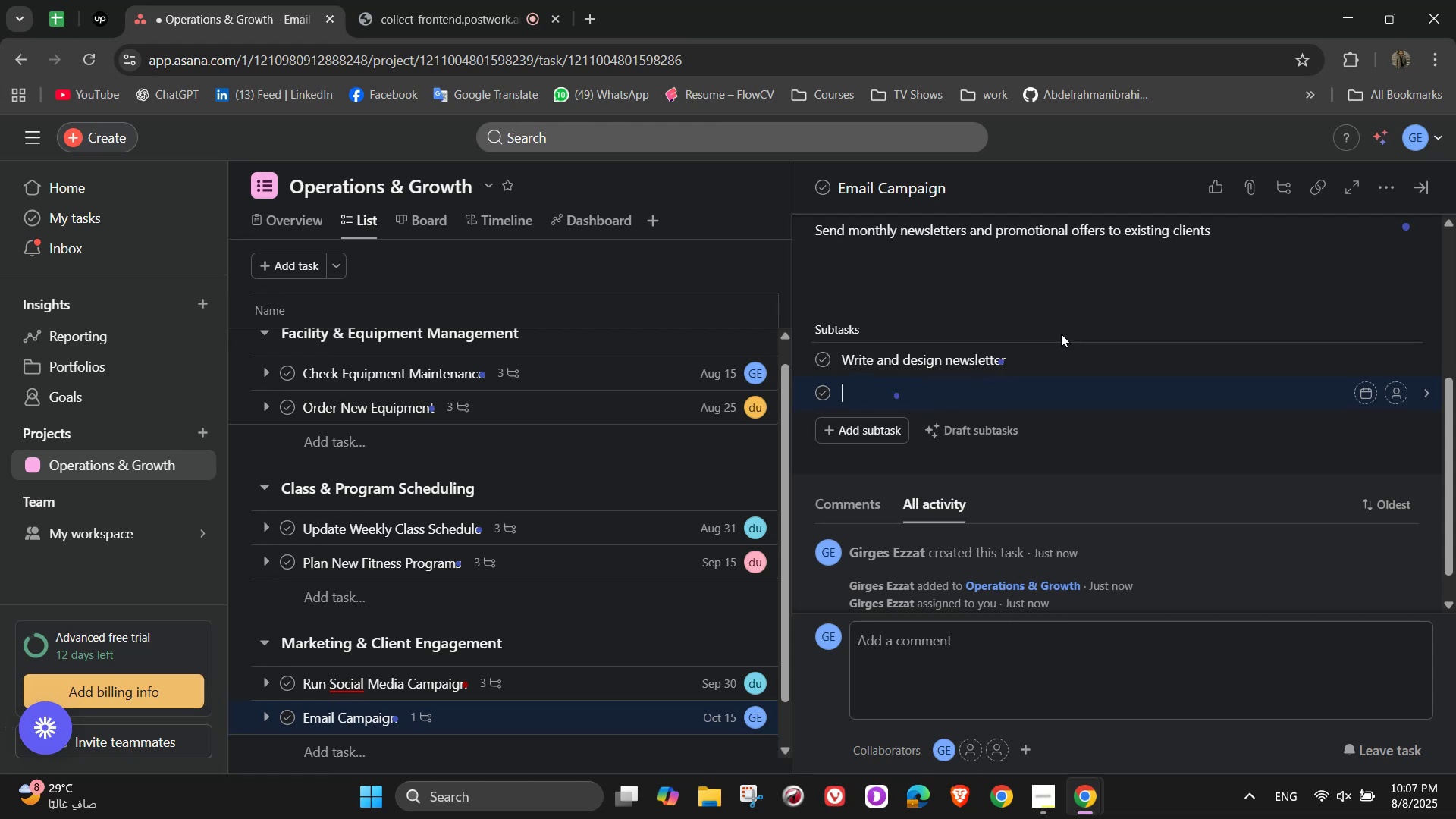 
type(Include class)
 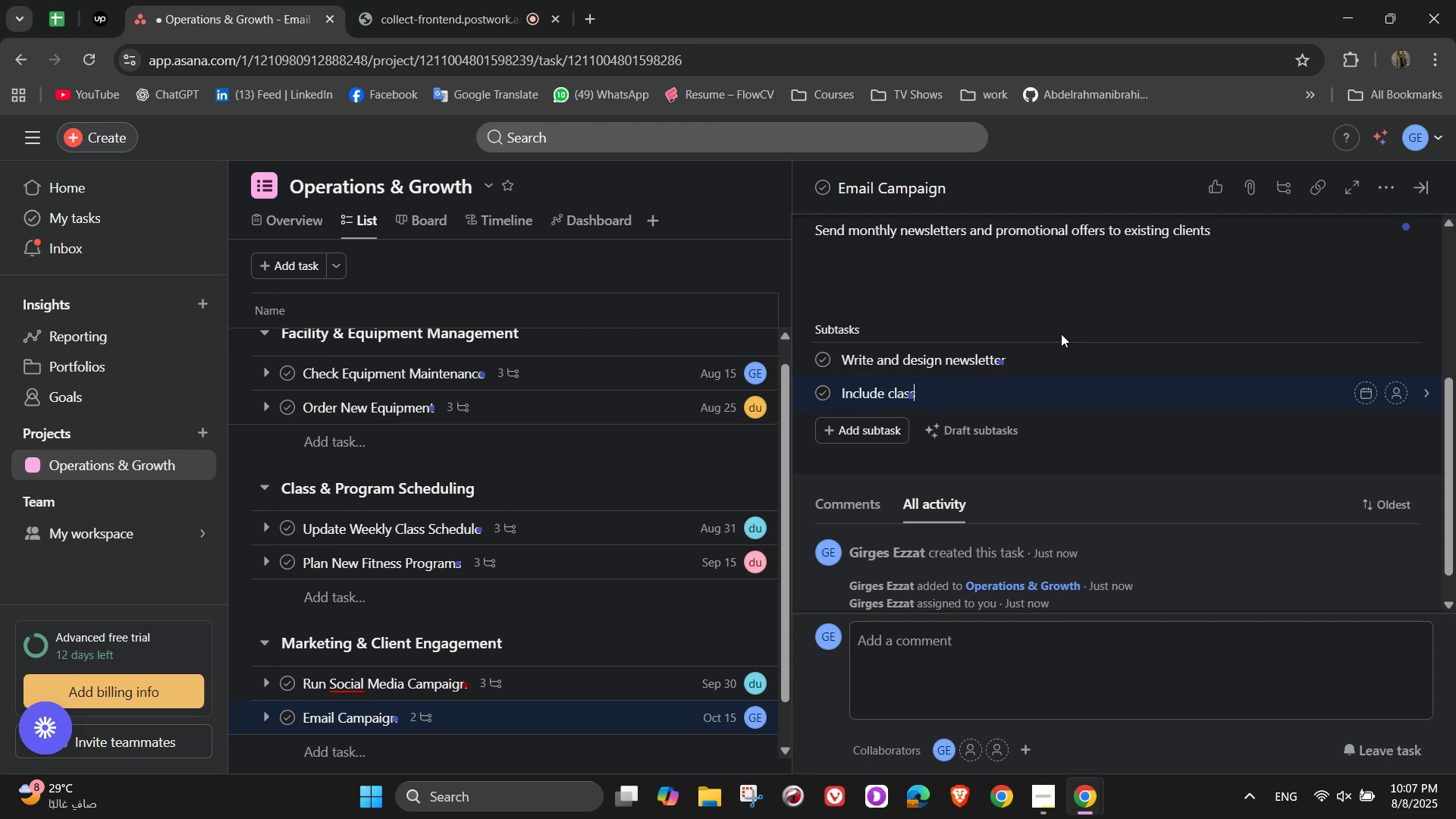 
type( update )
key(Backspace)
type(, promotions.)
key(Backspace)
type(, and success store[NumLock][NumLock])
key(Backspace)
type(ies)
 